 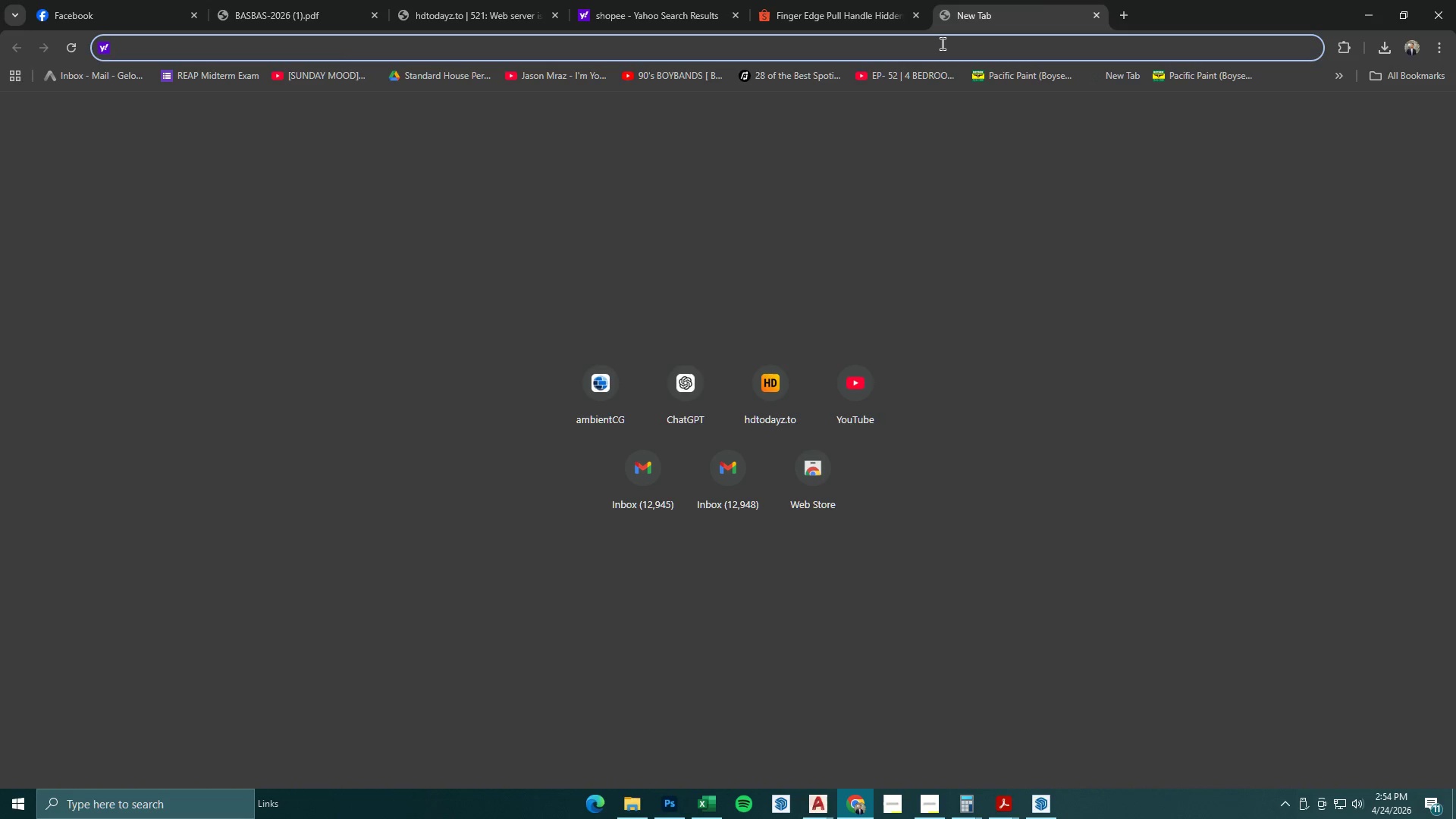 
type(cypress tree skp)
 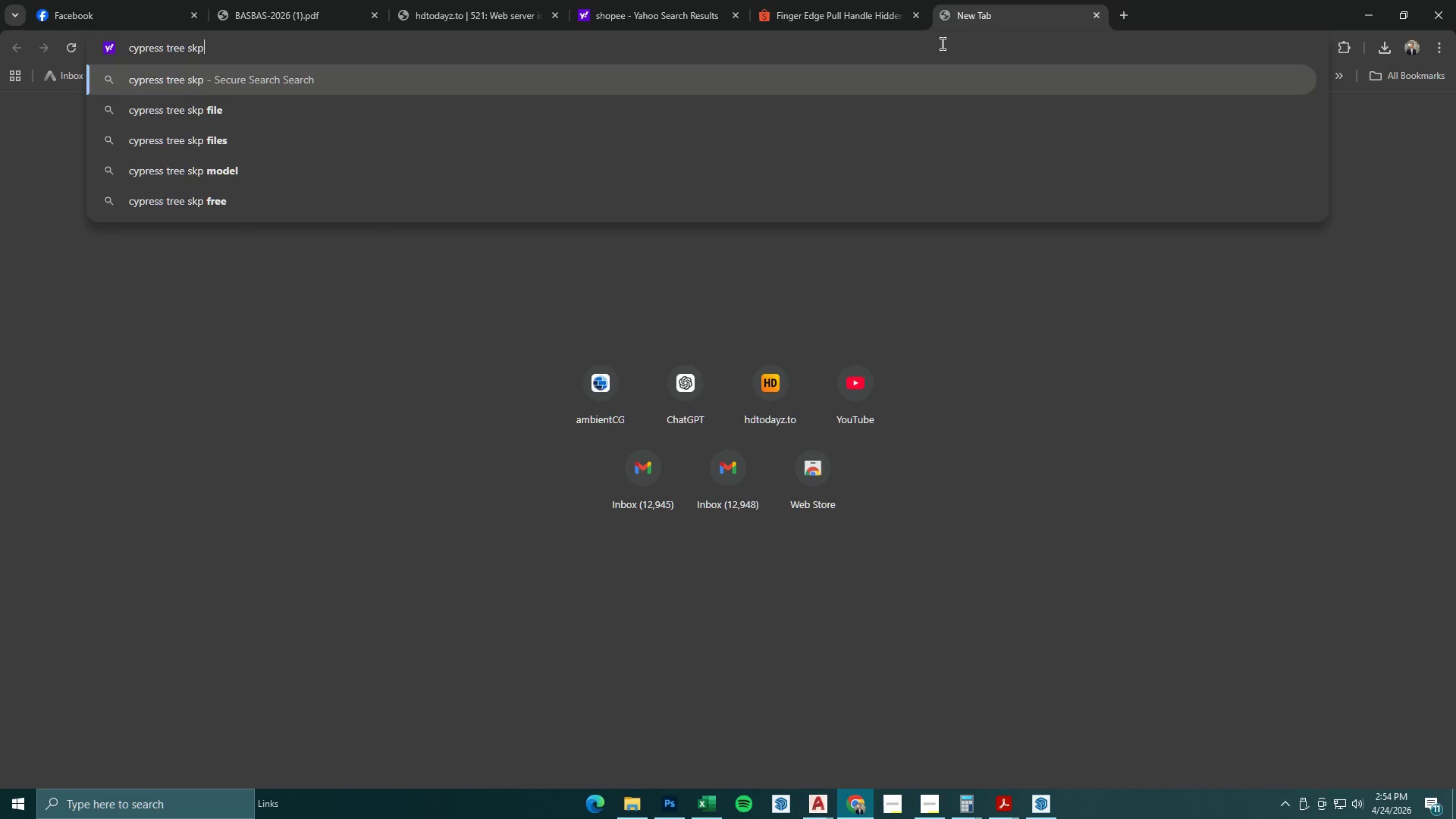 
key(Enter)
 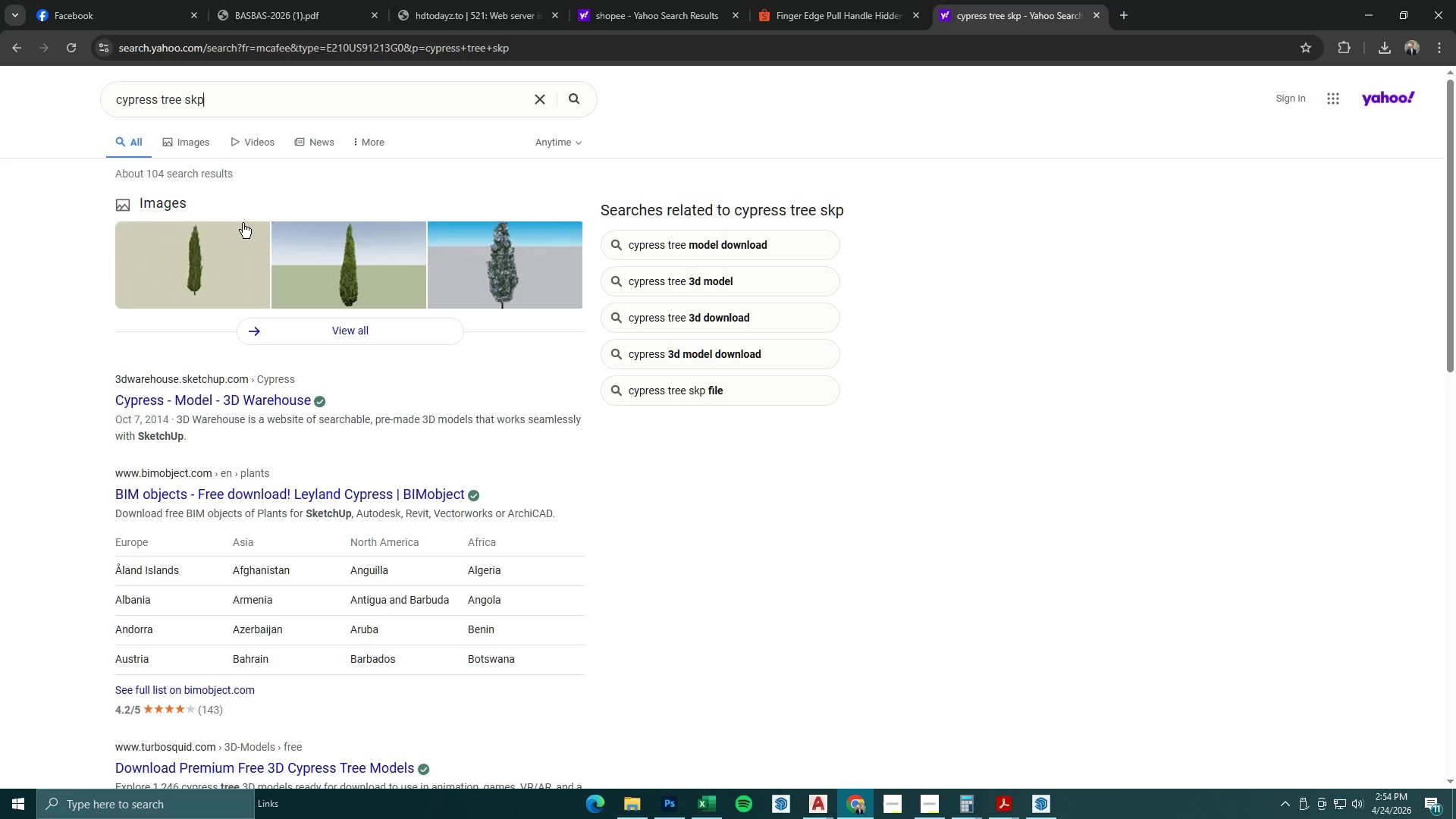 
left_click([187, 141])
 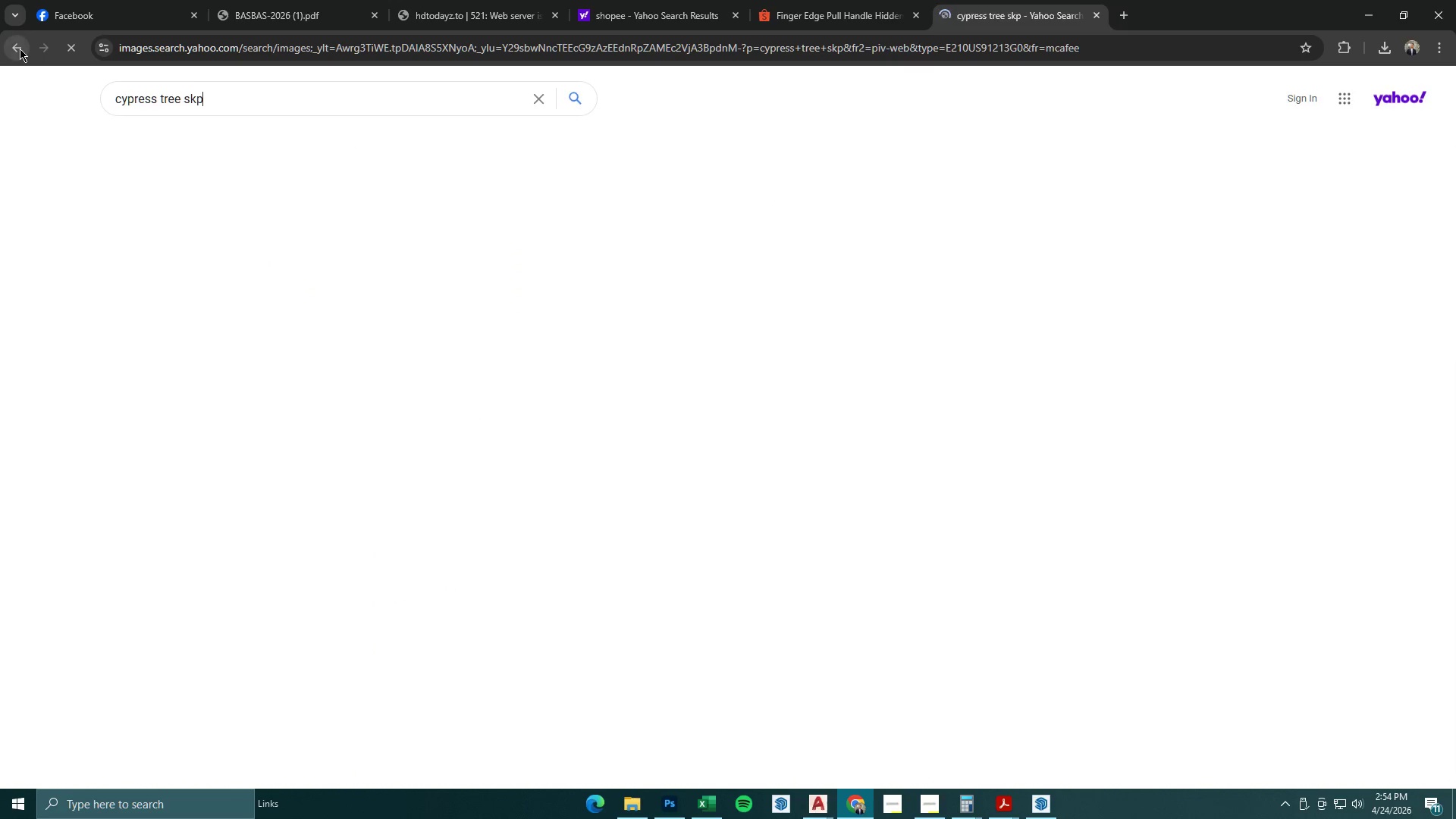 
left_click([20, 49])
 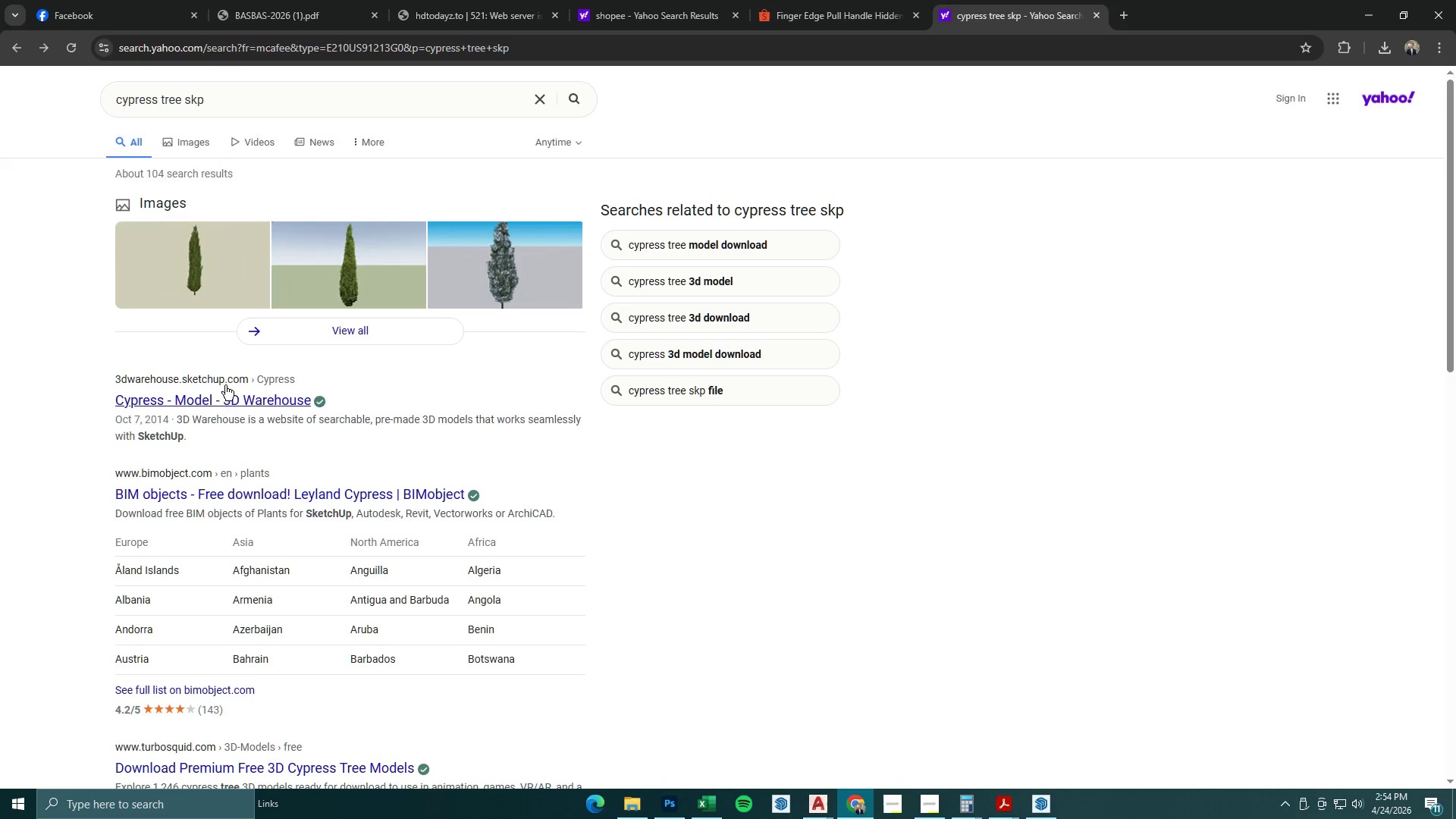 
left_click([227, 397])
 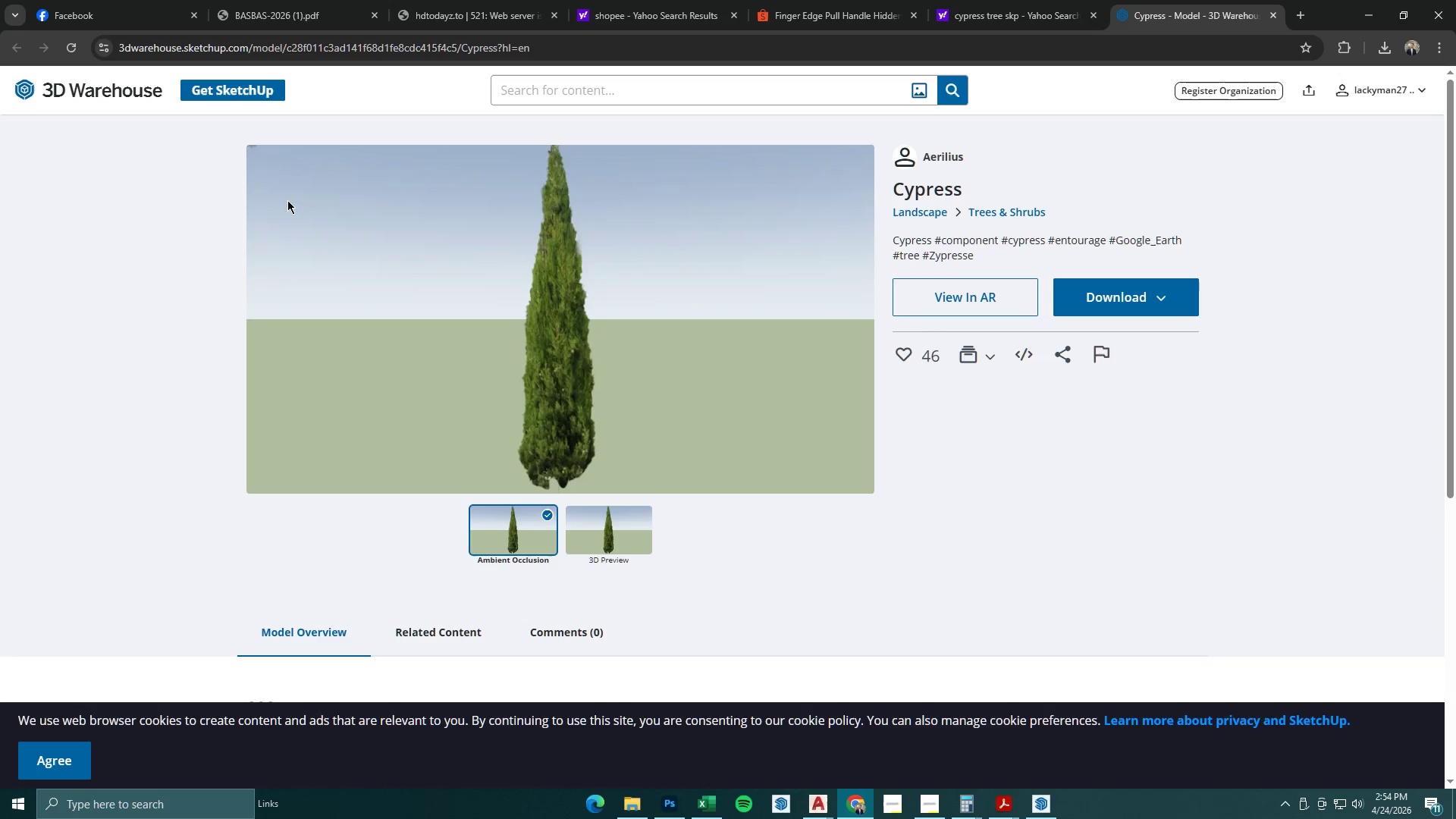 
left_click([121, 98])
 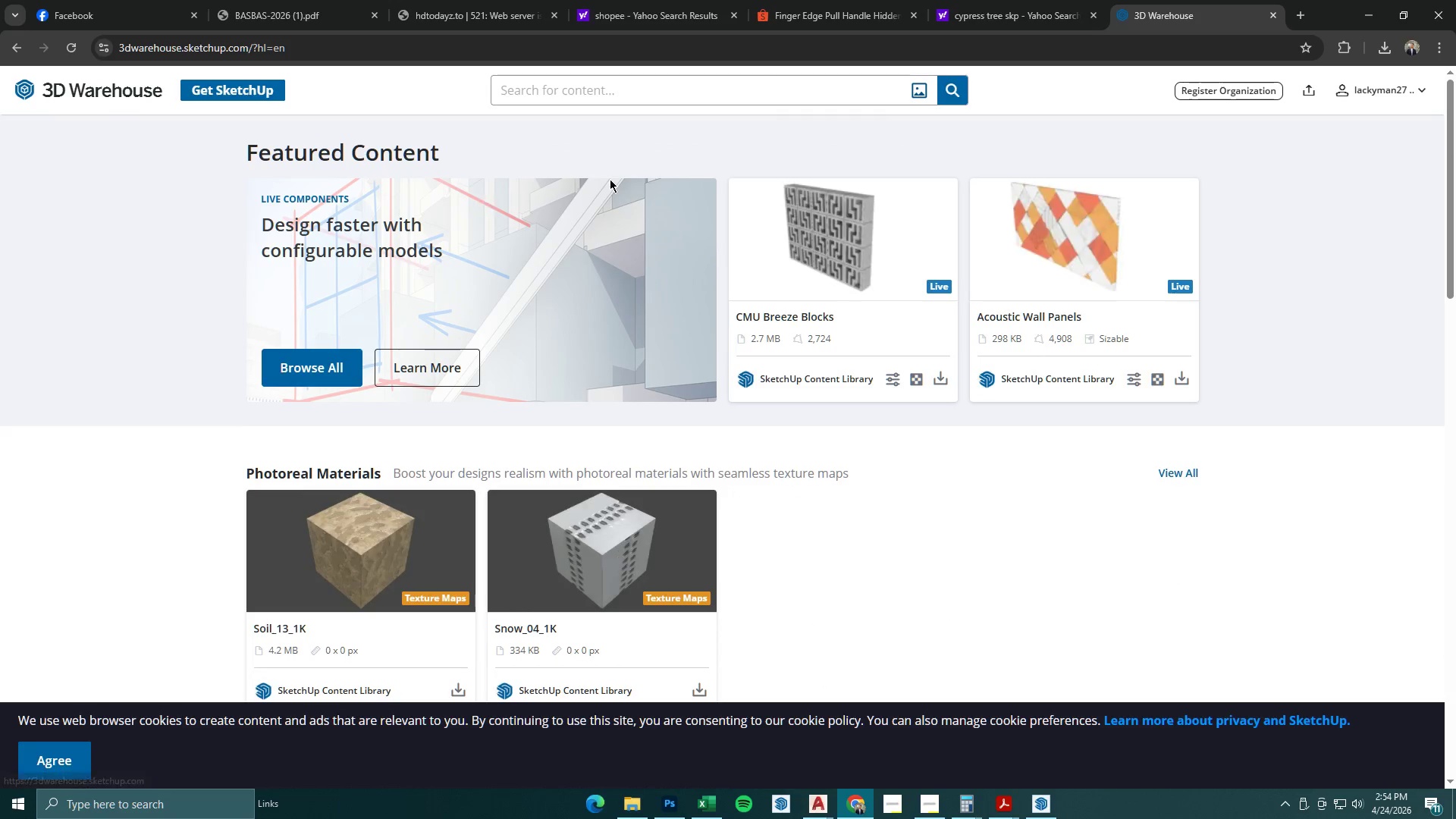 
left_click([614, 105])
 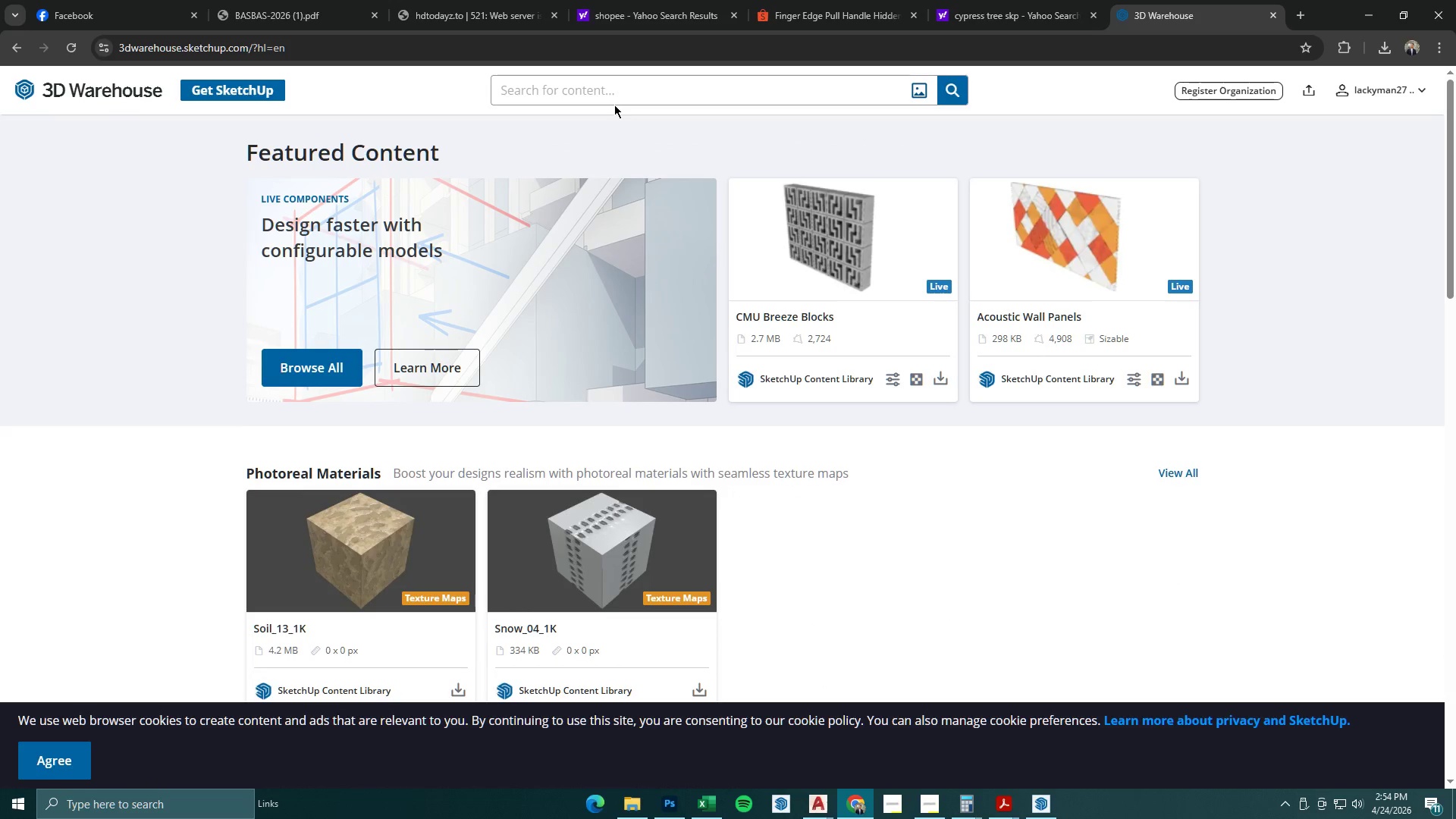 
type(cypress)
 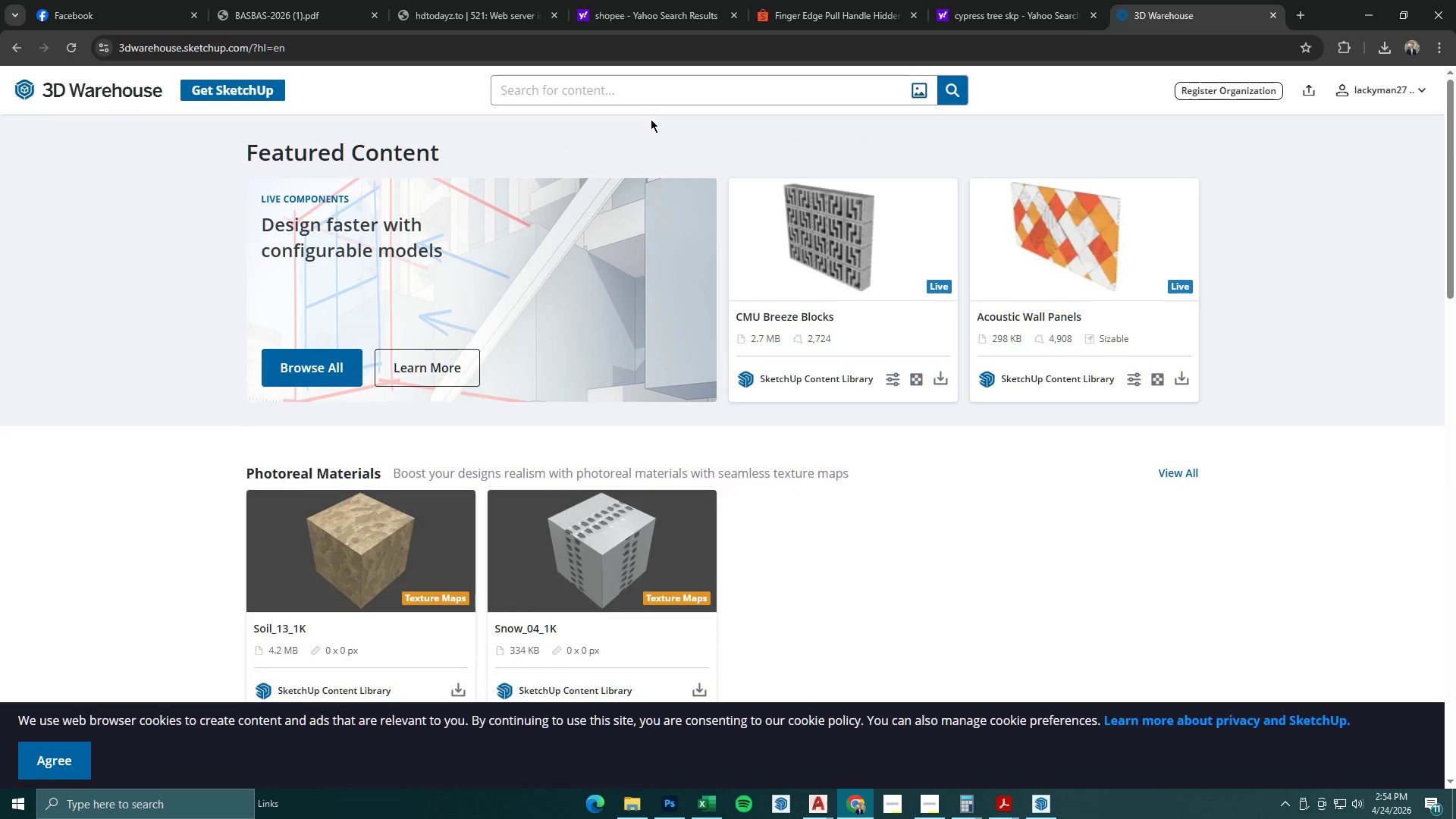 
left_click([632, 79])
 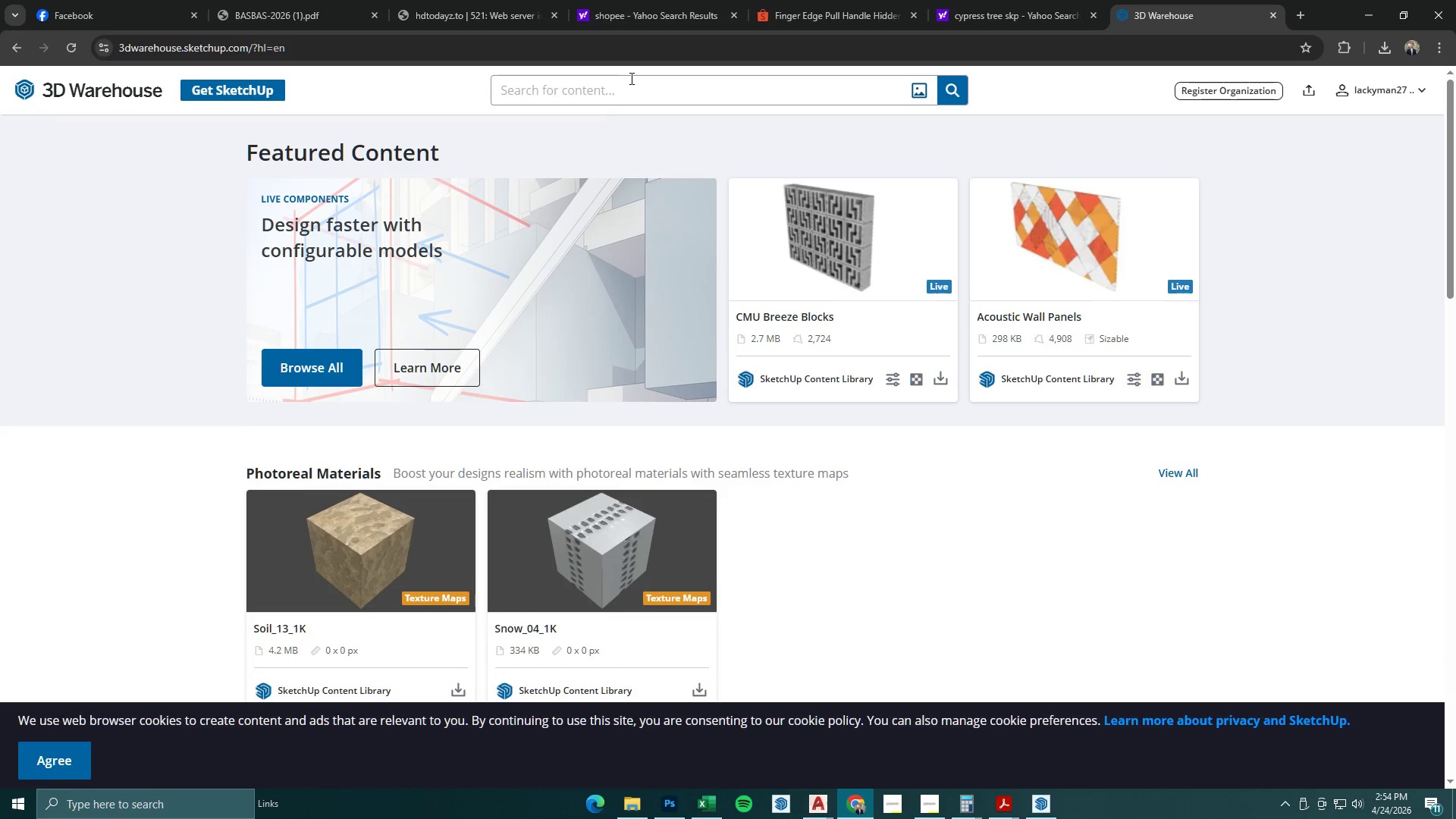 
type(cyr)
key(Backspace)
type(press tree)
 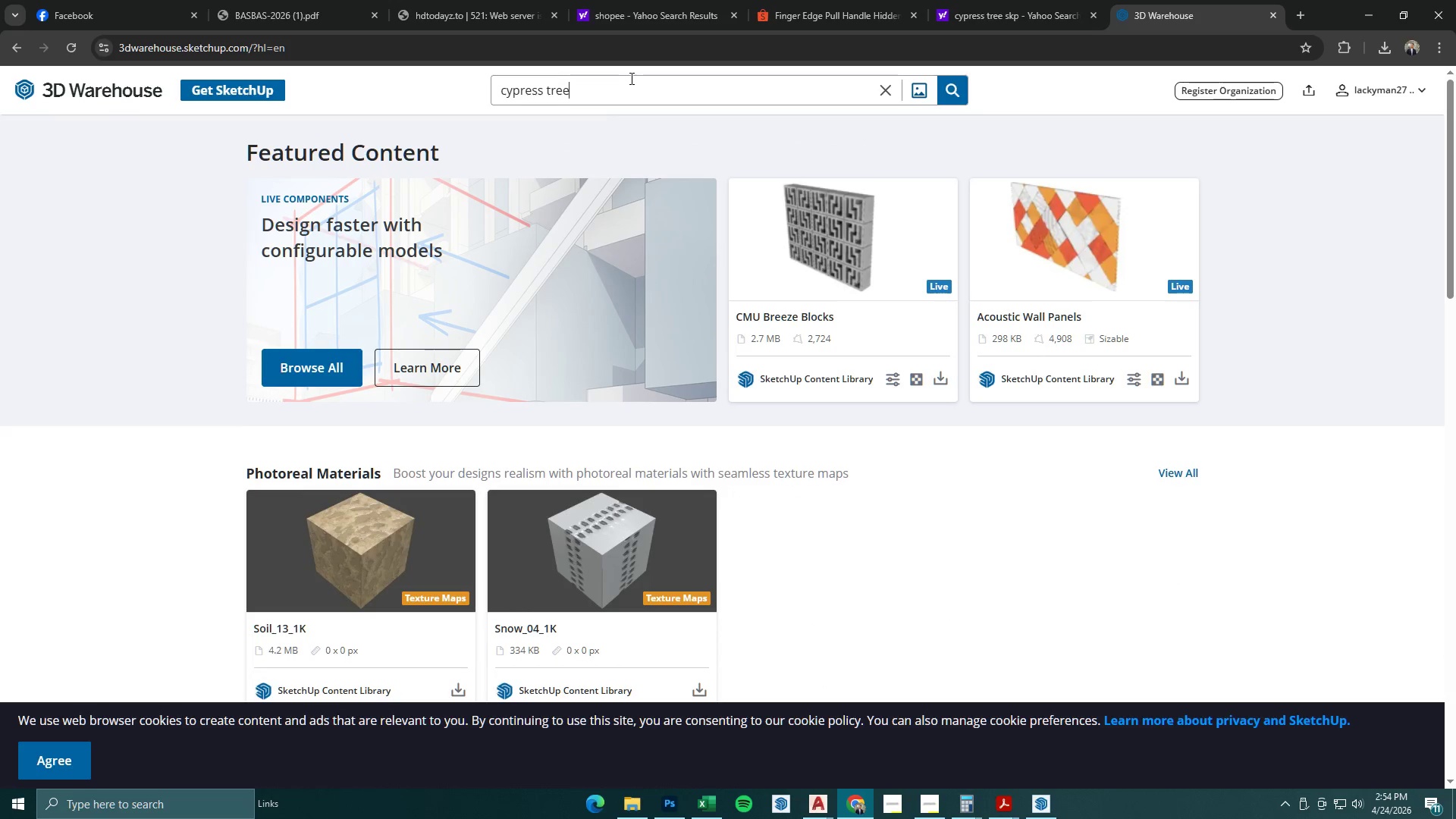 
key(Enter)
 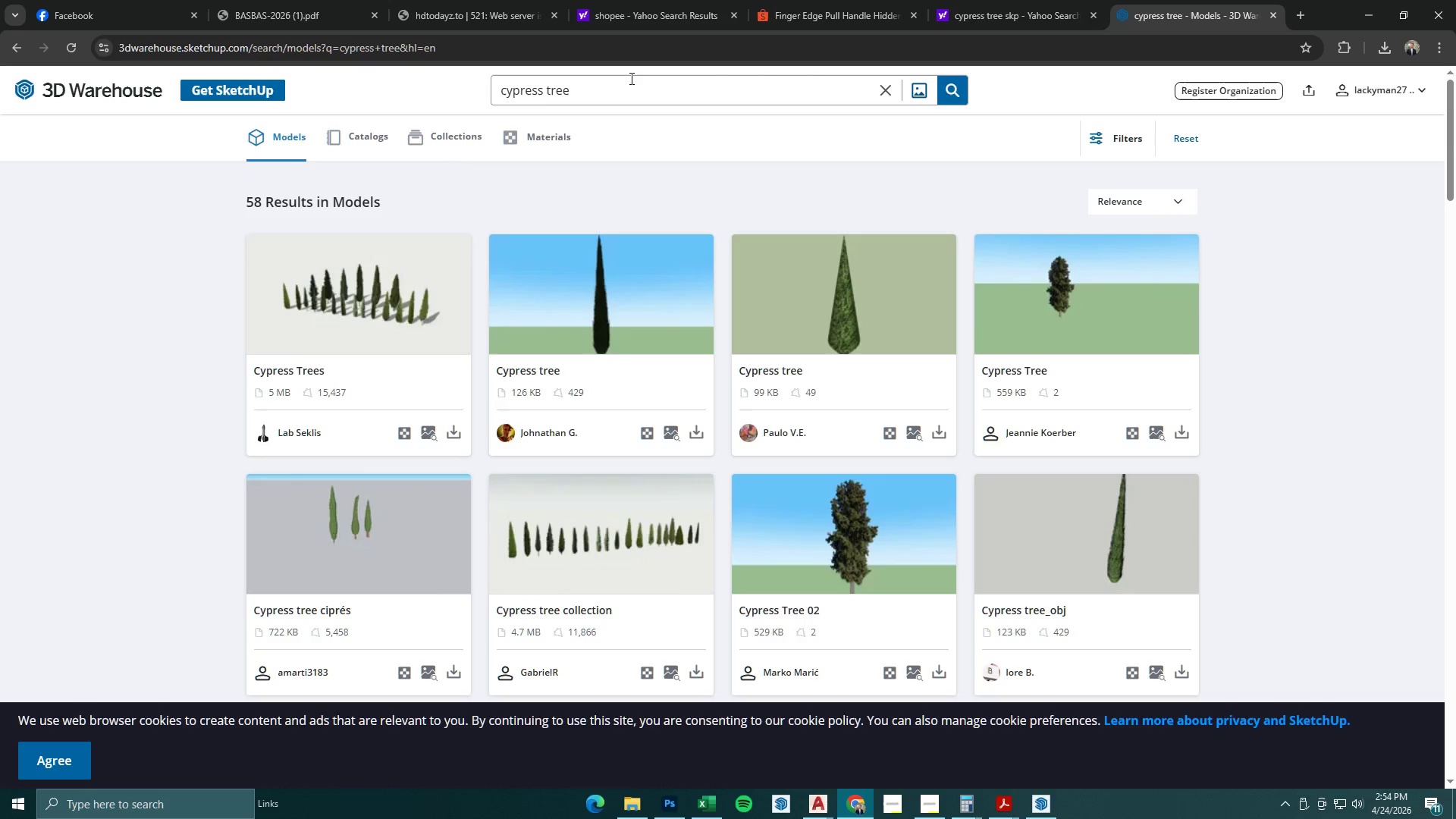 
wait(5.62)
 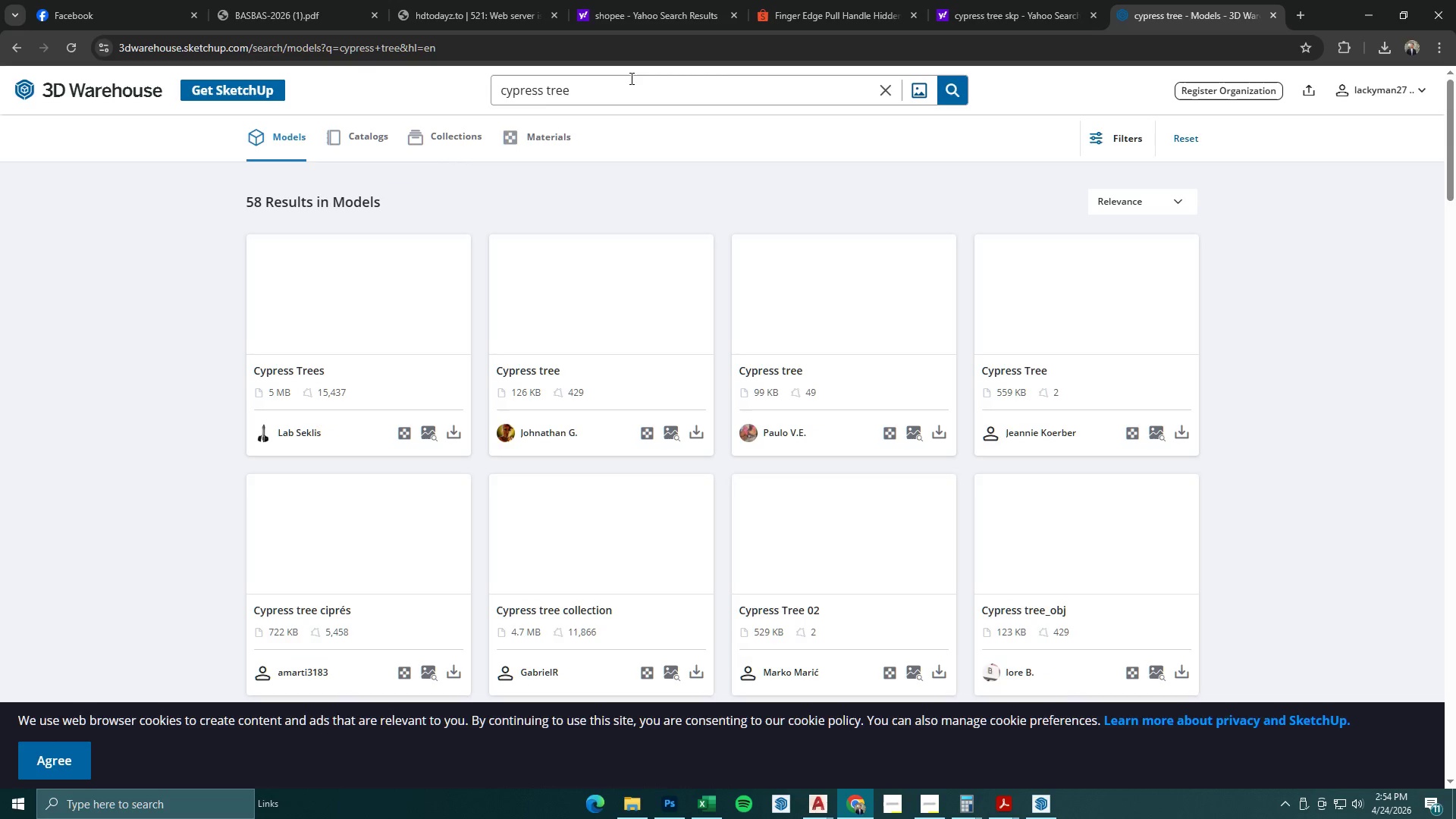 
scroll: coordinate [632, 79], scroll_direction: down, amount: 2.0
 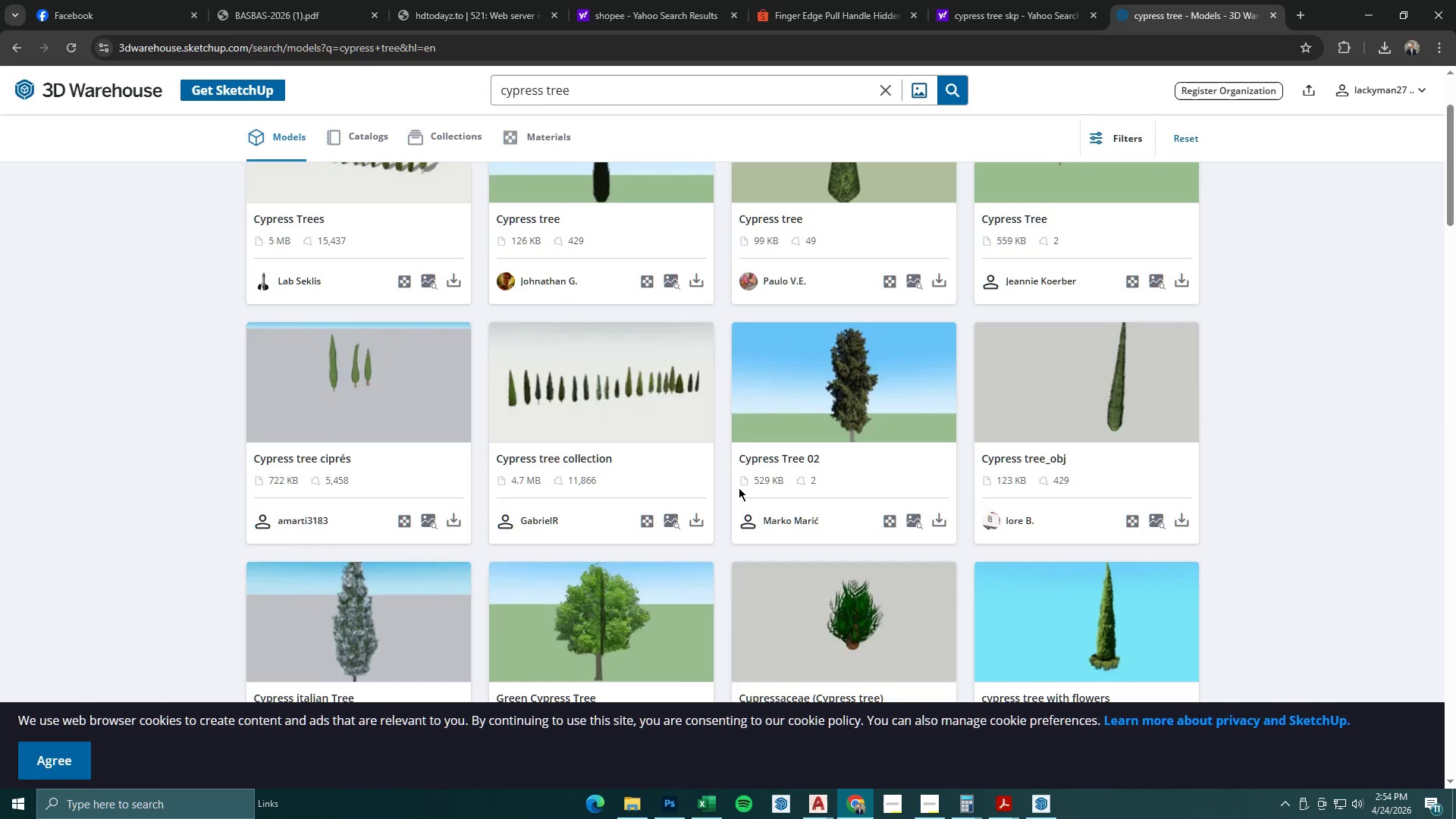 
left_click([698, 515])
 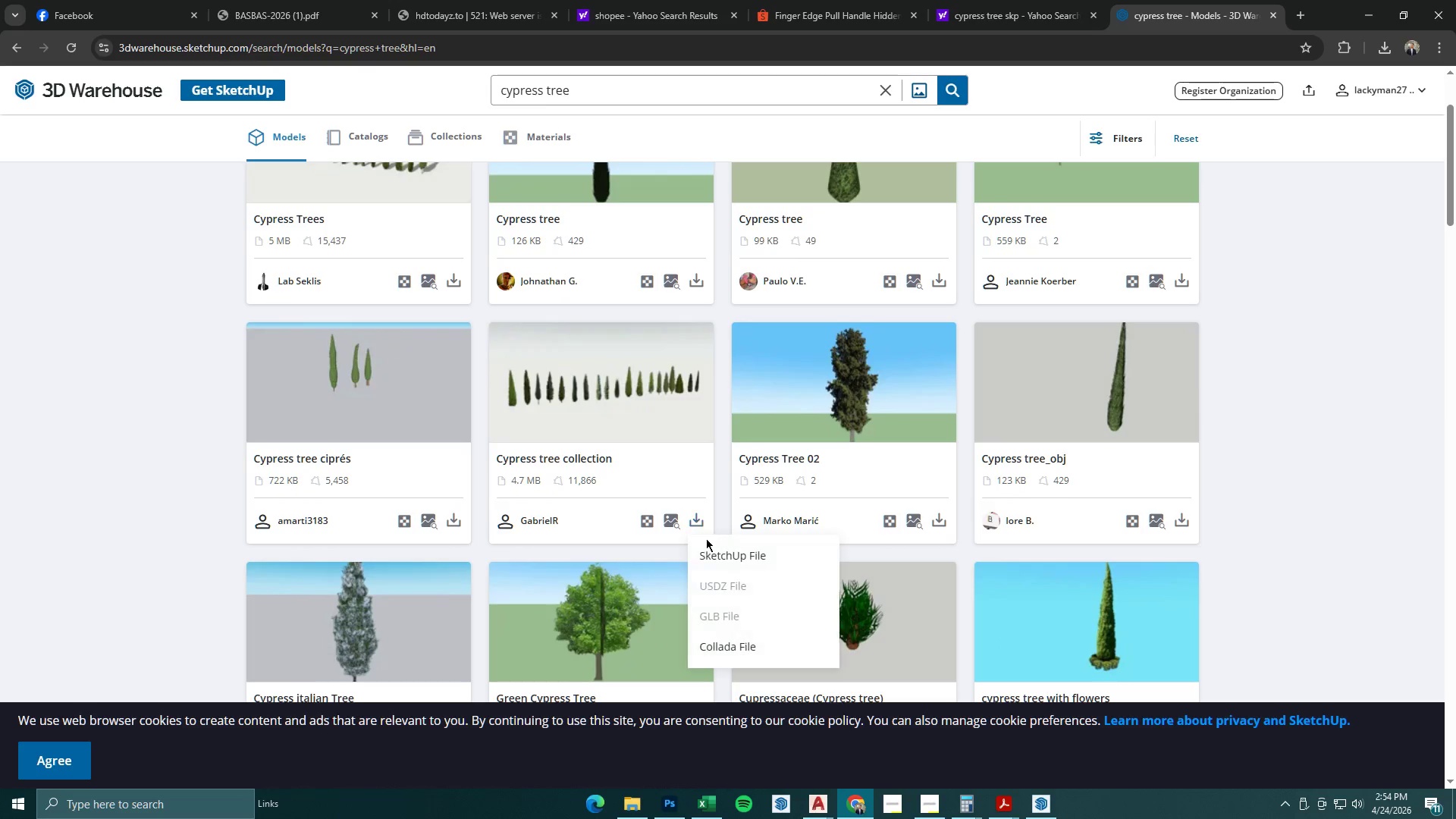 
left_click([711, 548])
 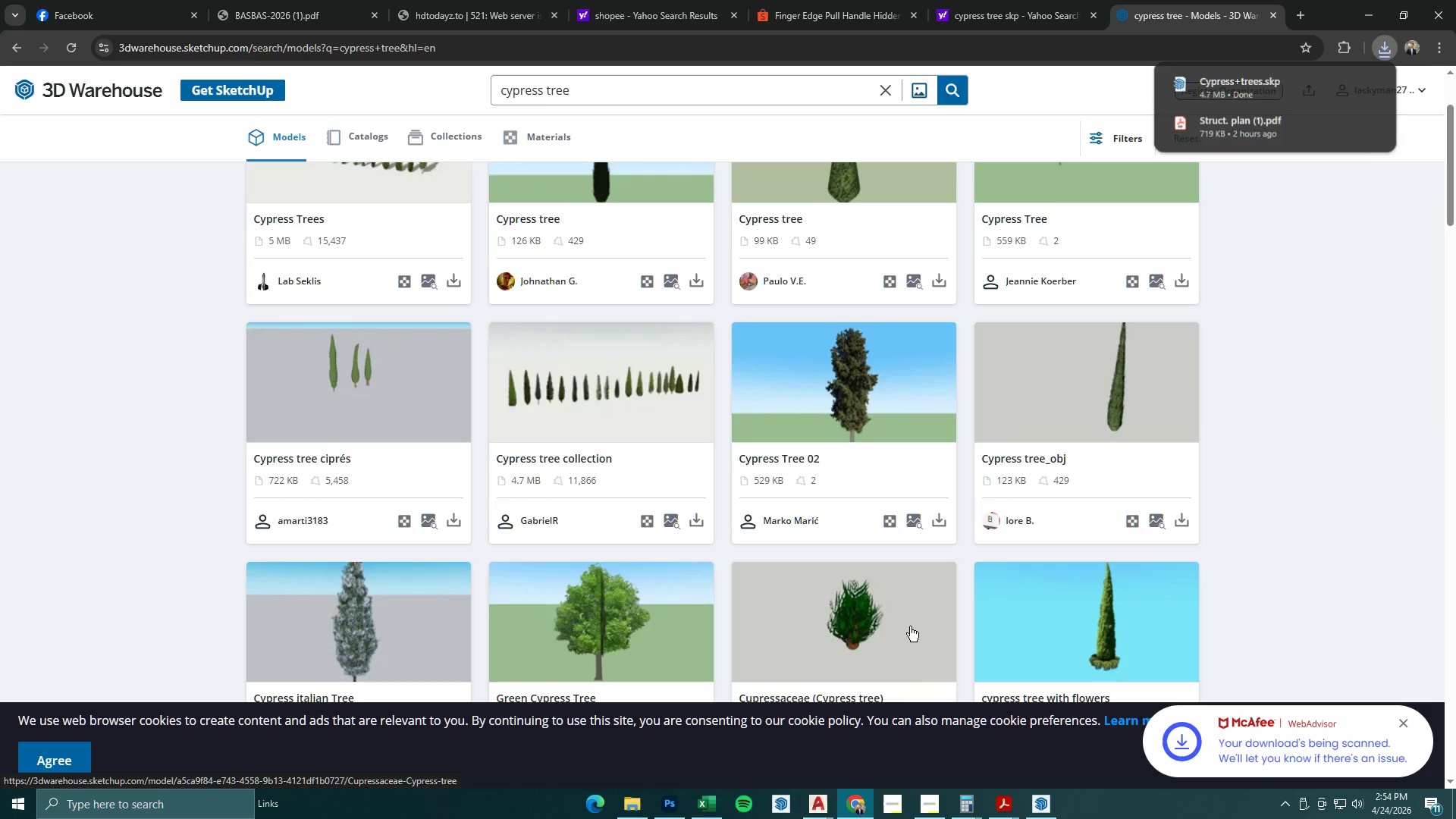 
left_click([1232, 91])
 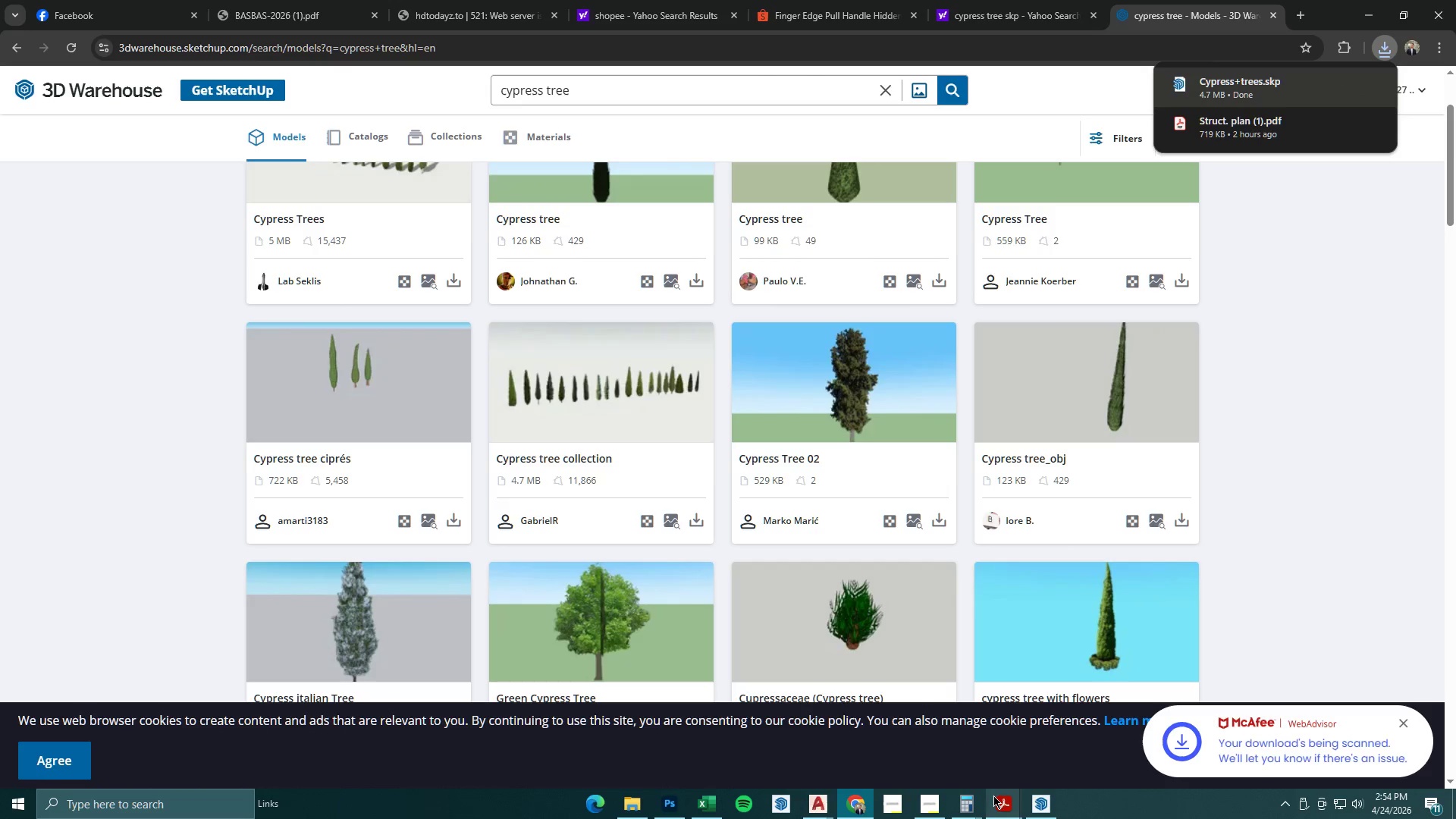 
left_click([1022, 796])
 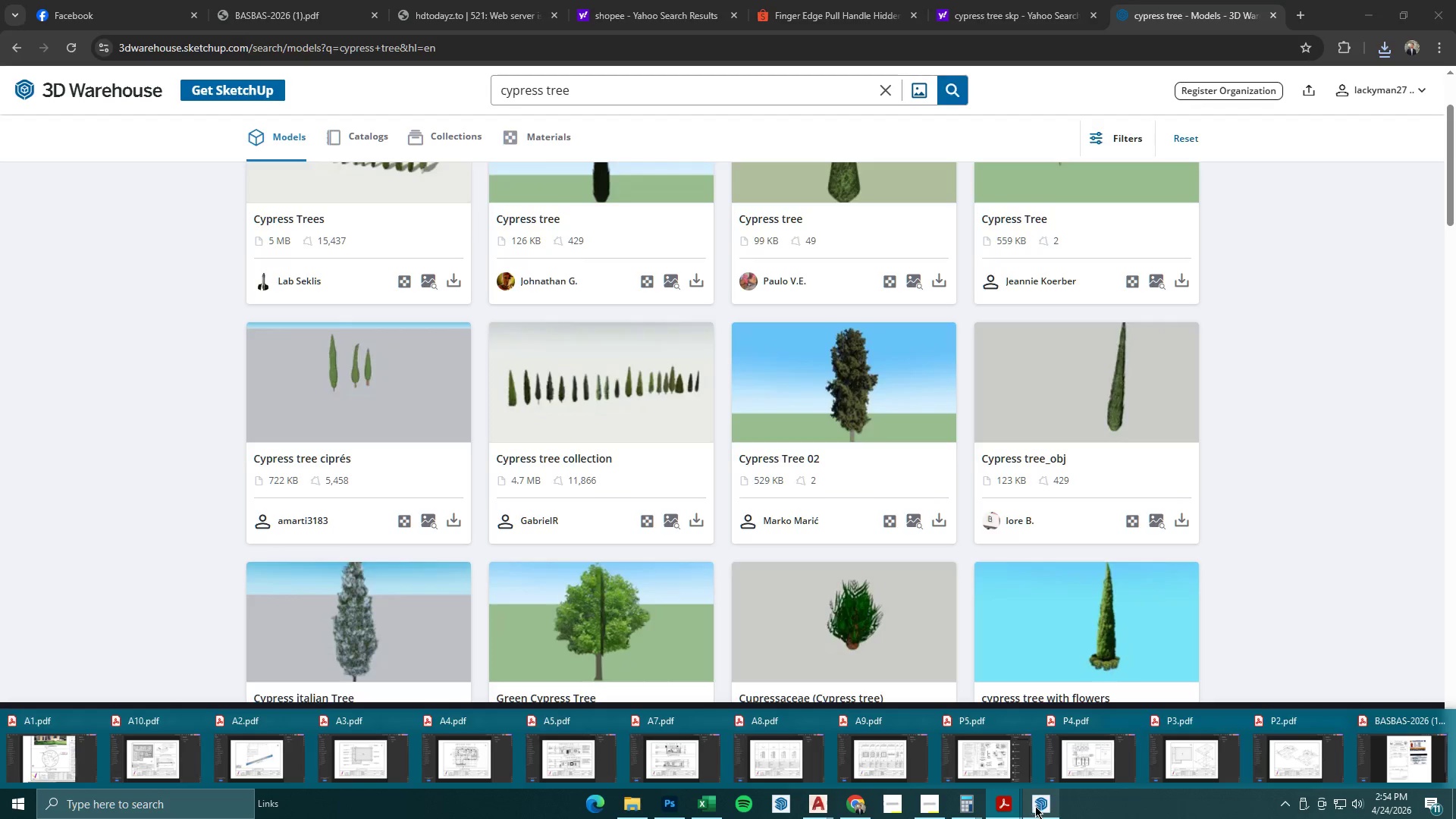 
left_click([1011, 808])
 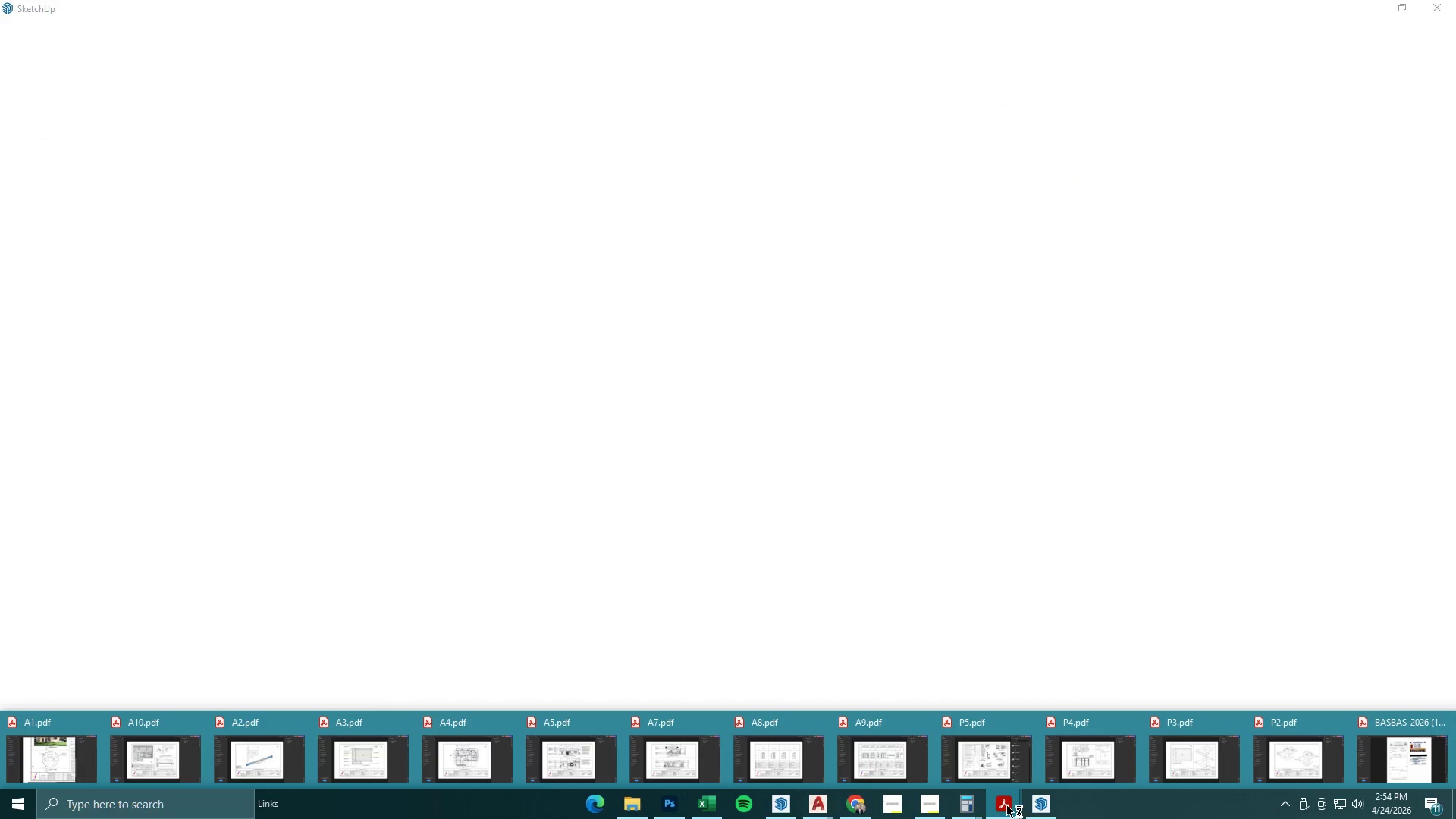 
right_click([1006, 805])
 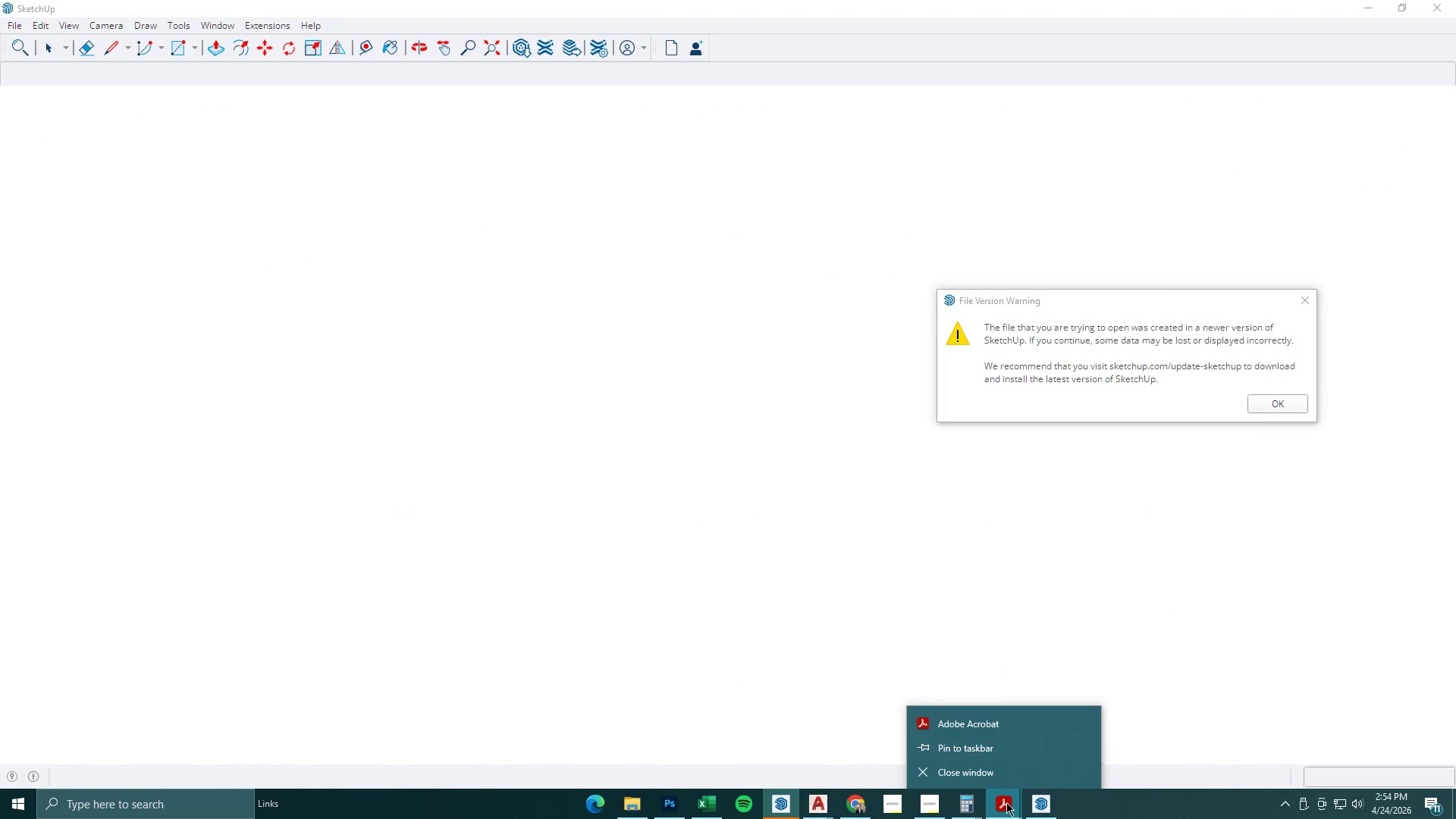 
left_click([1006, 768])
 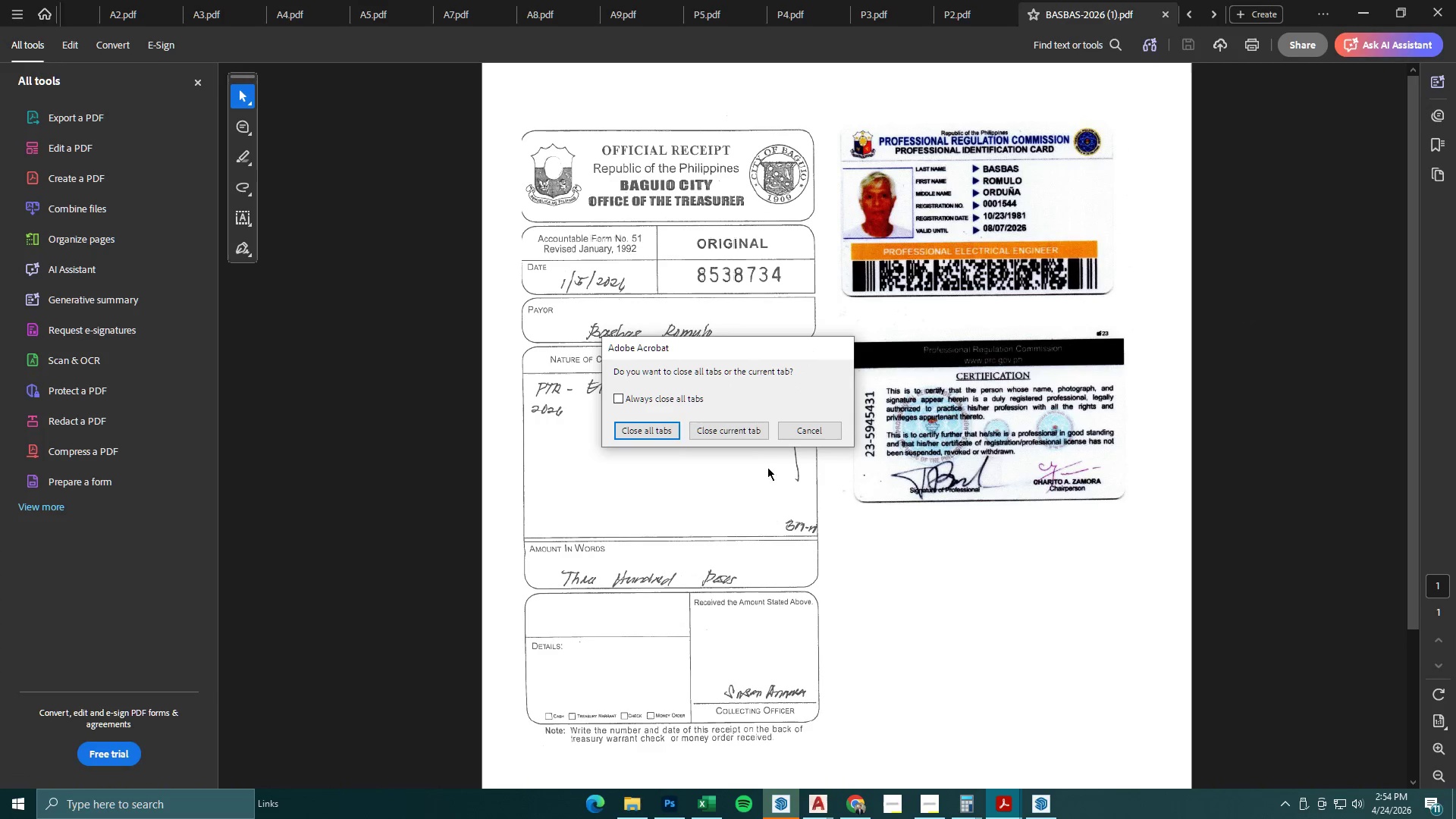 
left_click([651, 428])
 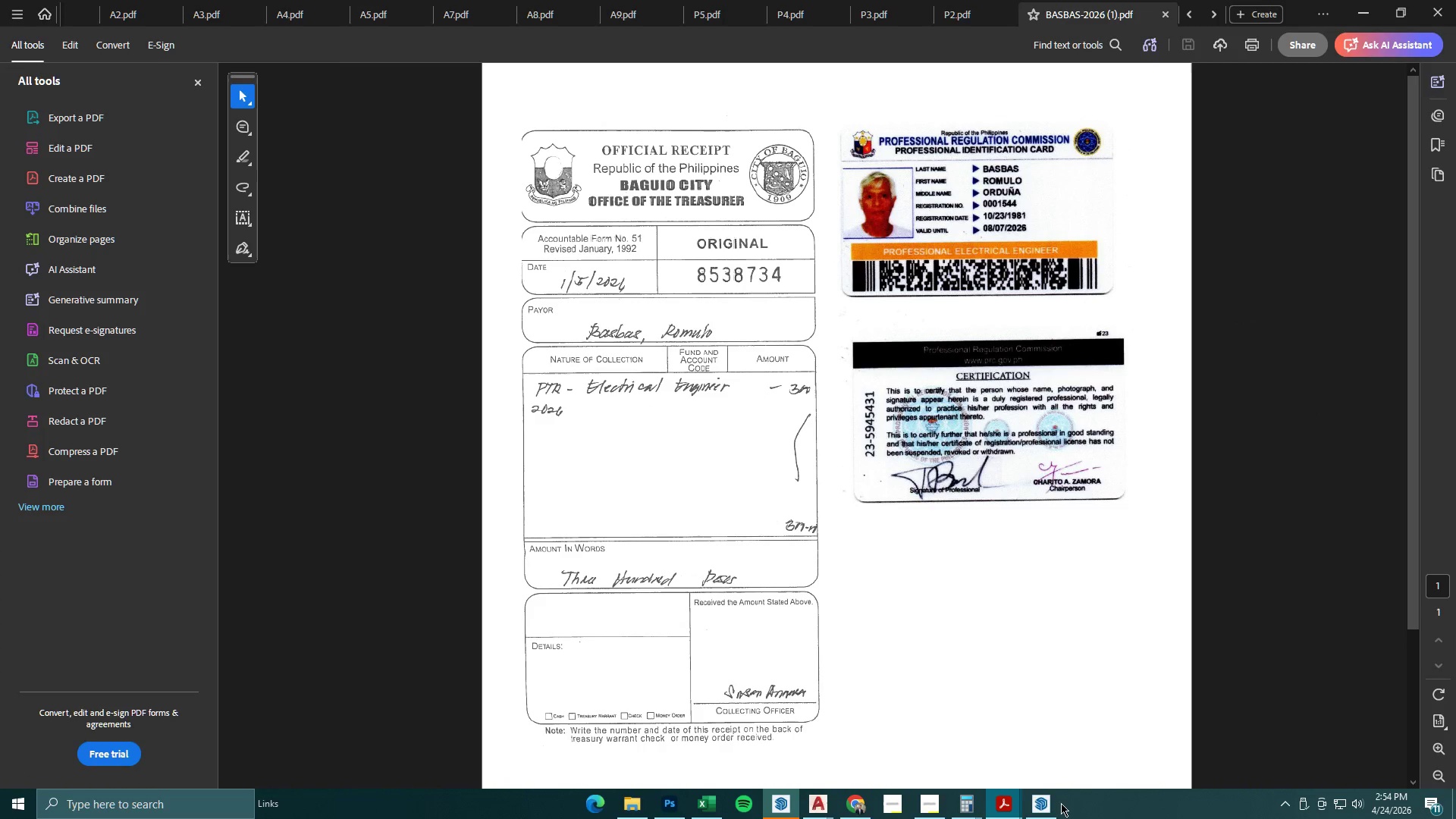 
left_click([1056, 804])
 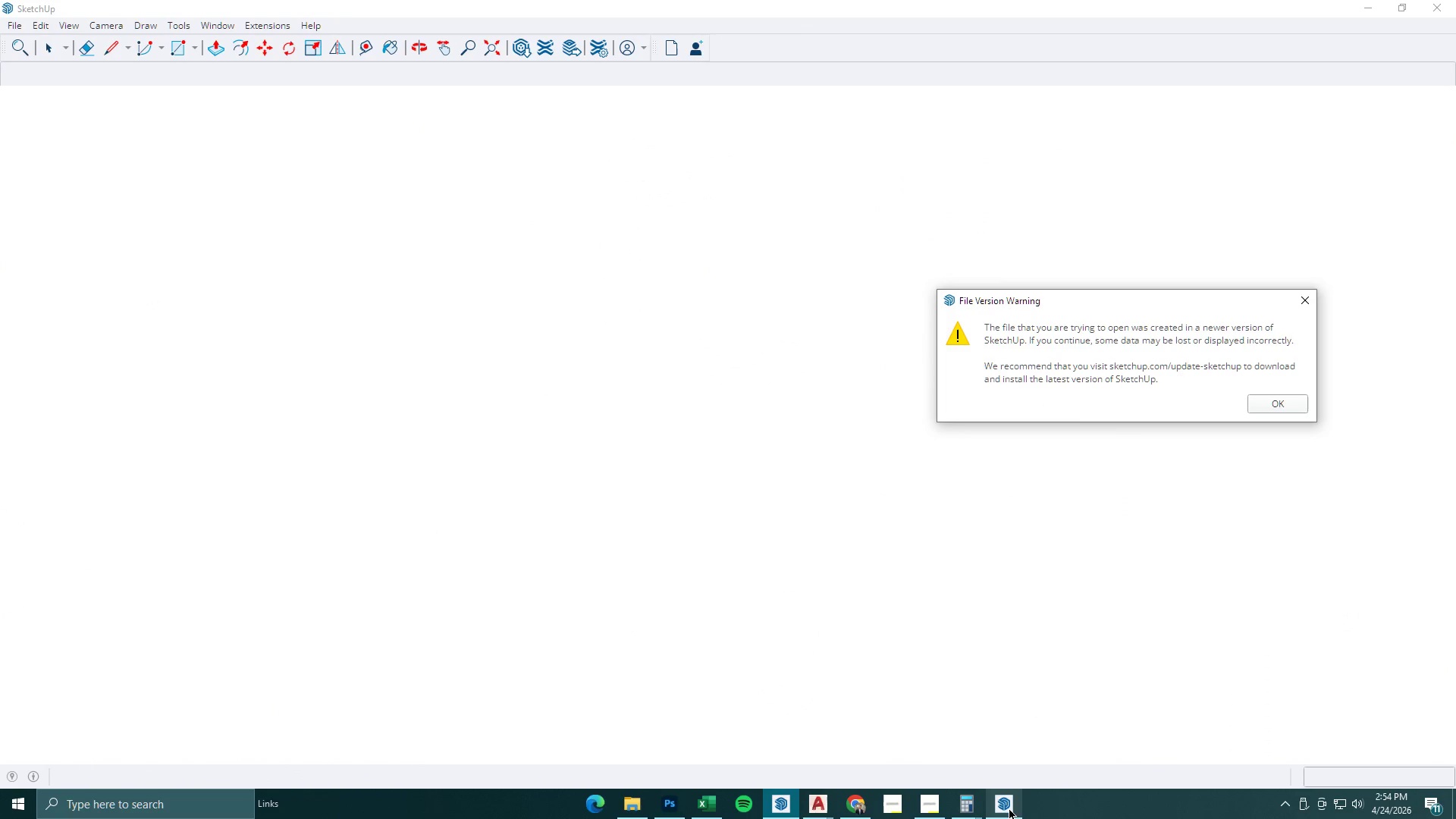 
left_click([1267, 403])
 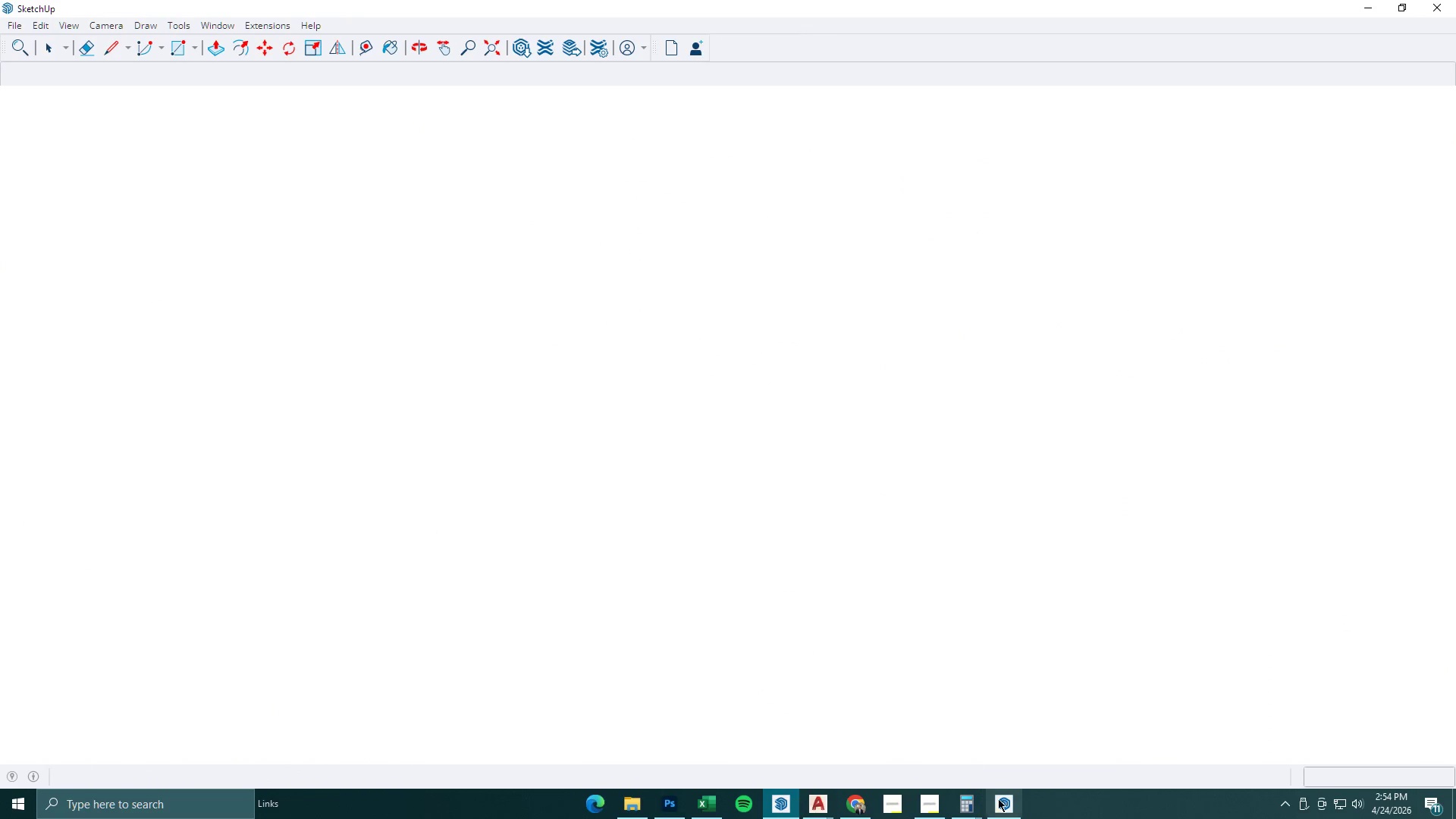 
left_click([1017, 808])
 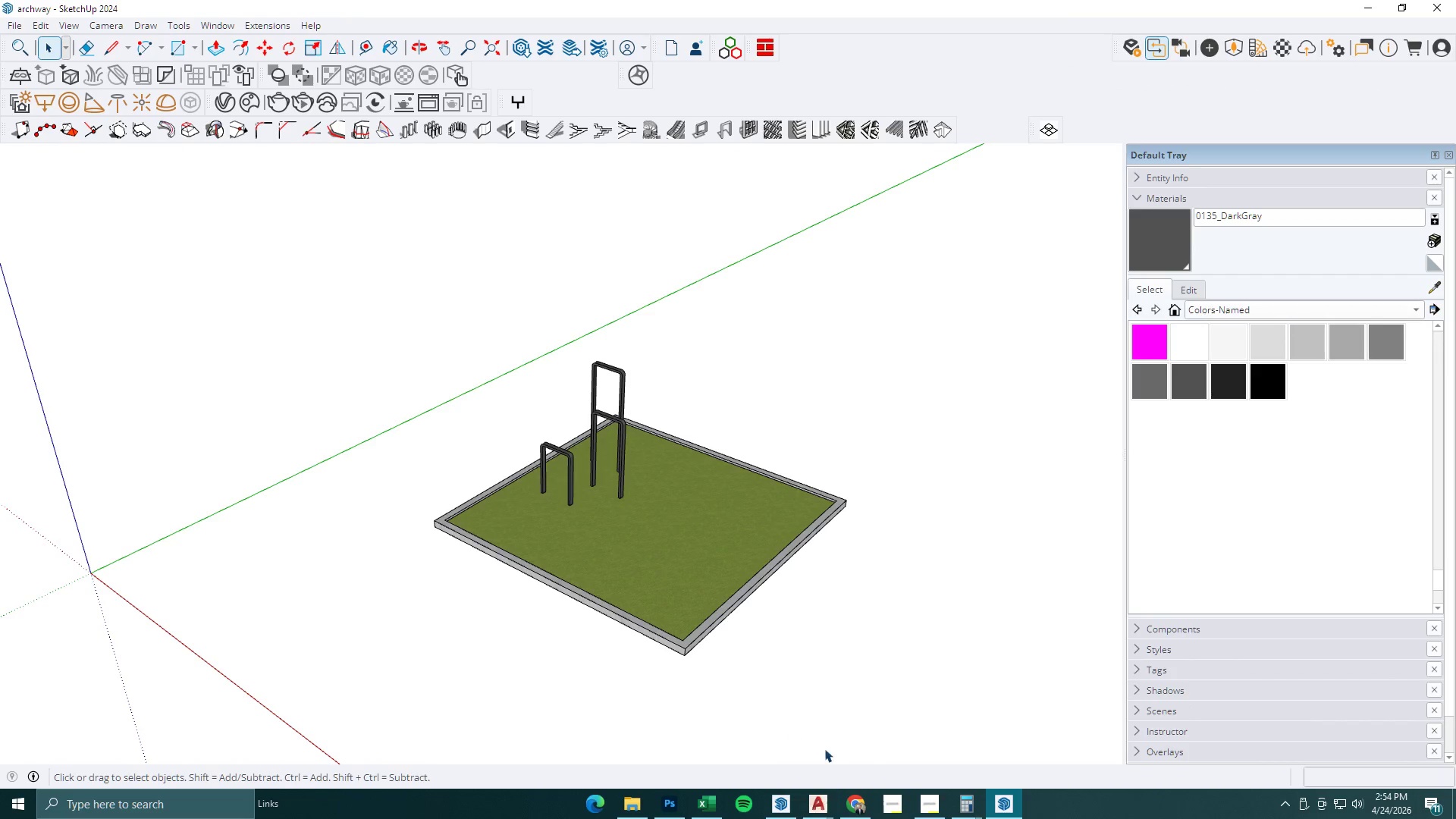 
left_click([943, 799])
 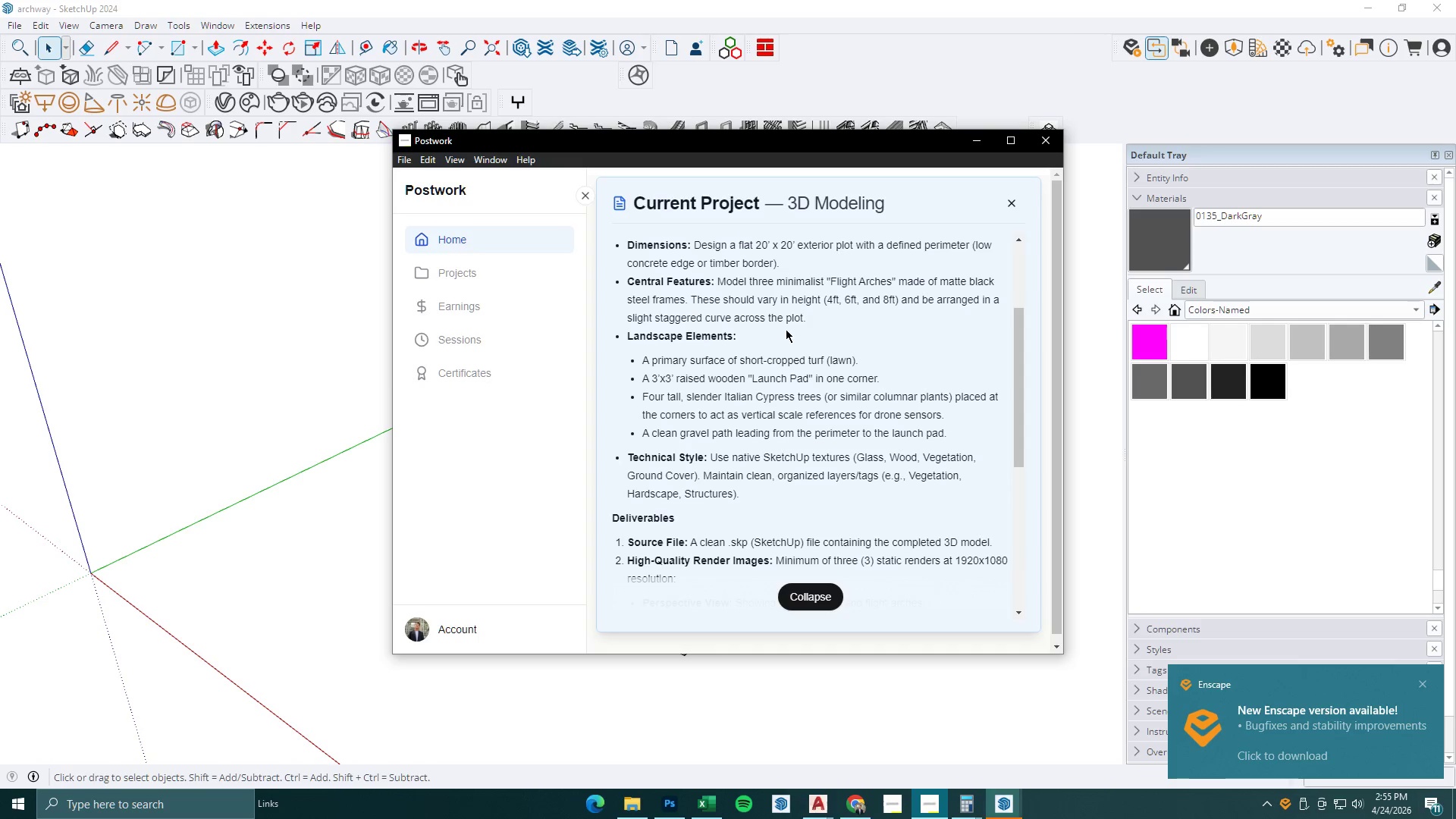 
wait(15.28)
 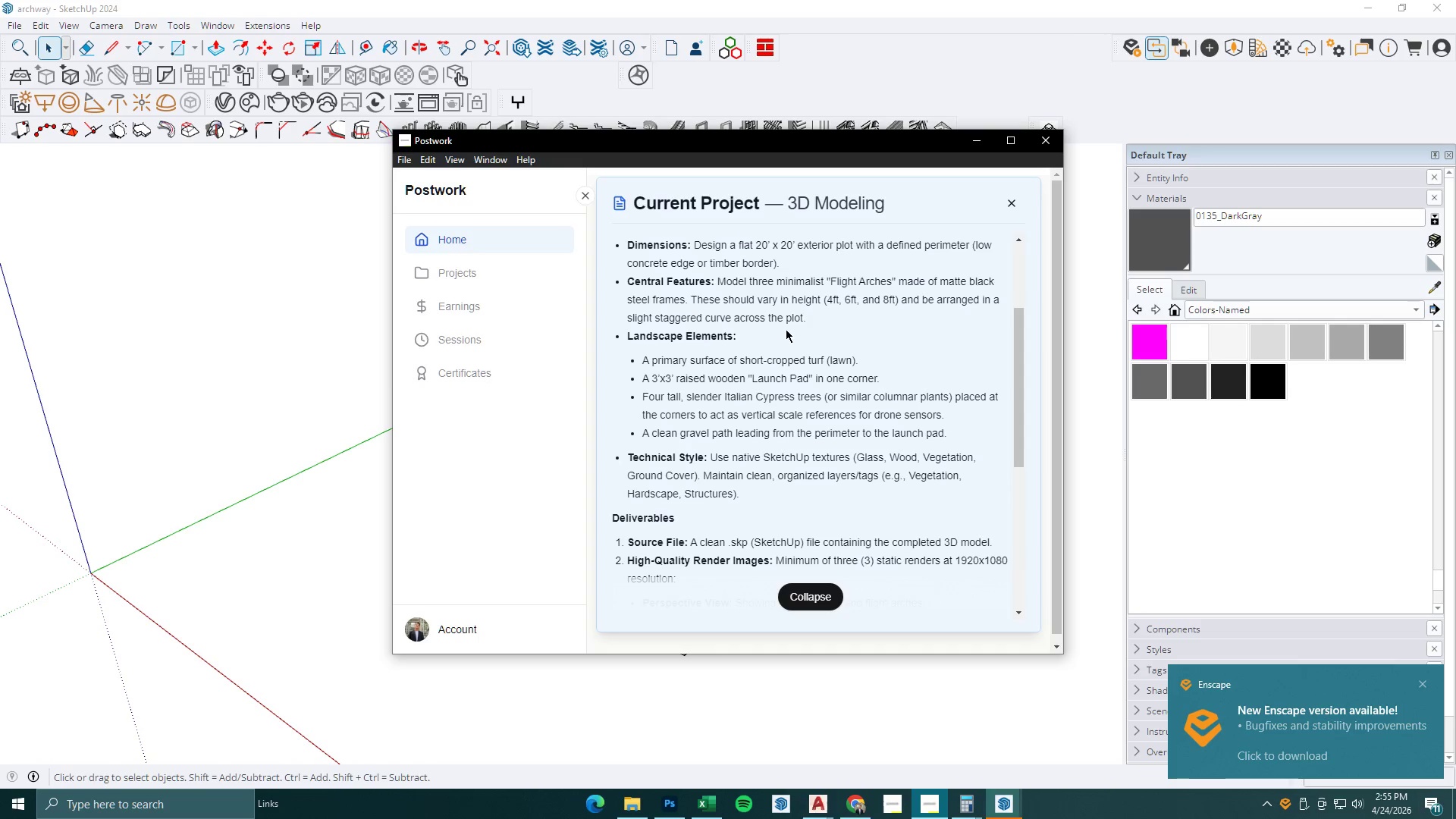 
left_click([1027, 762])
 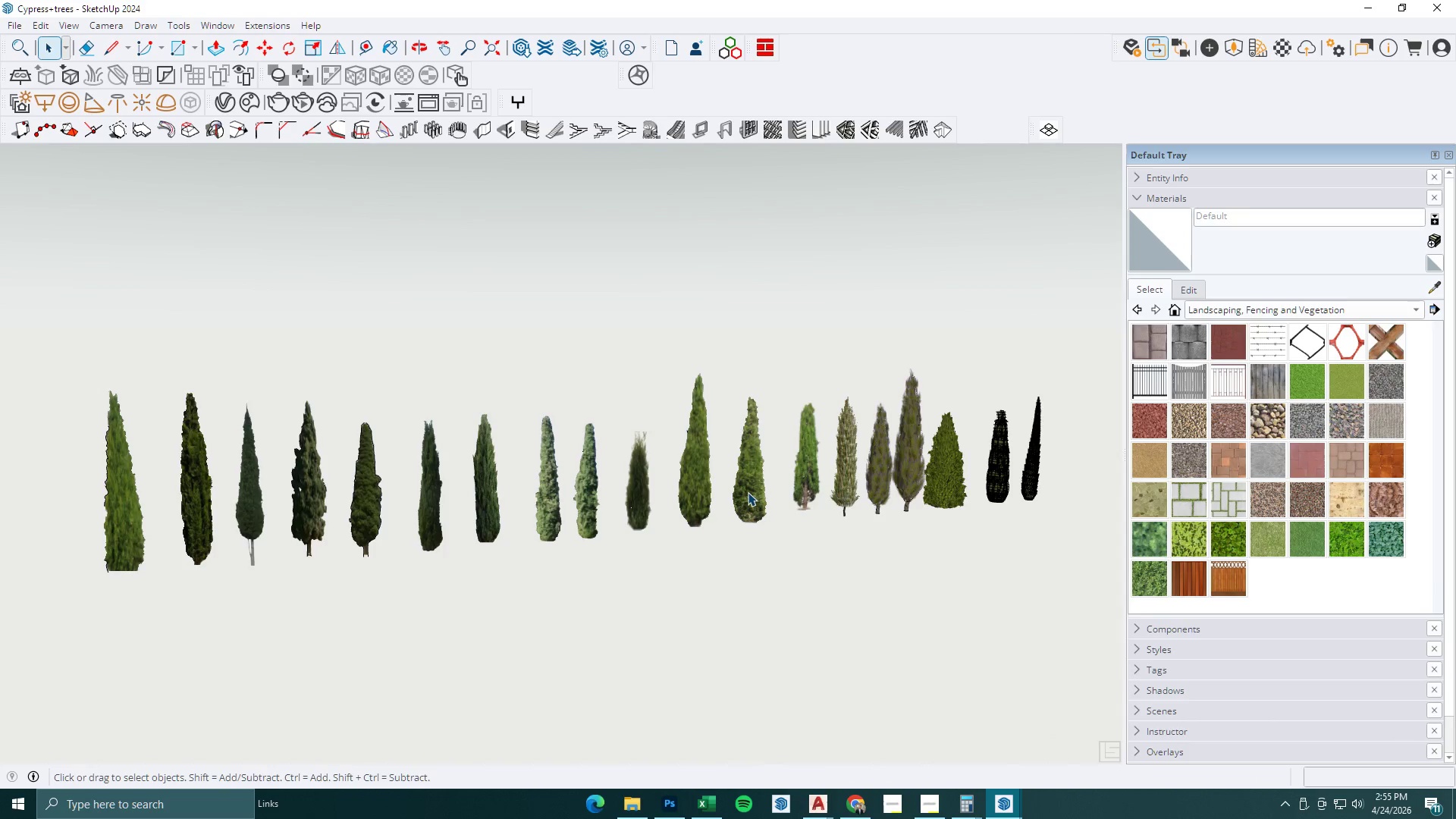 
scroll: coordinate [757, 491], scroll_direction: down, amount: 5.0
 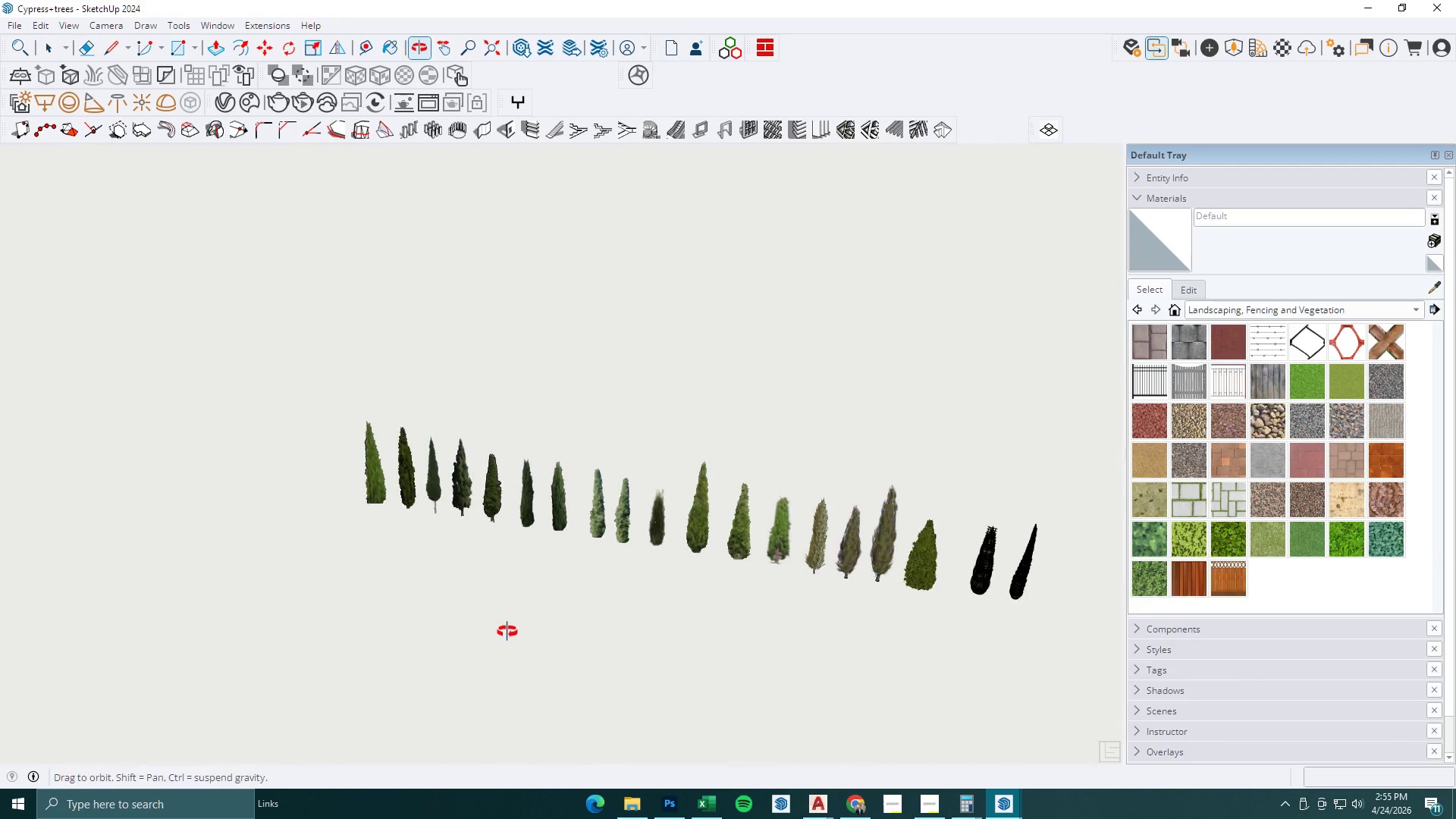 
left_click([705, 480])
 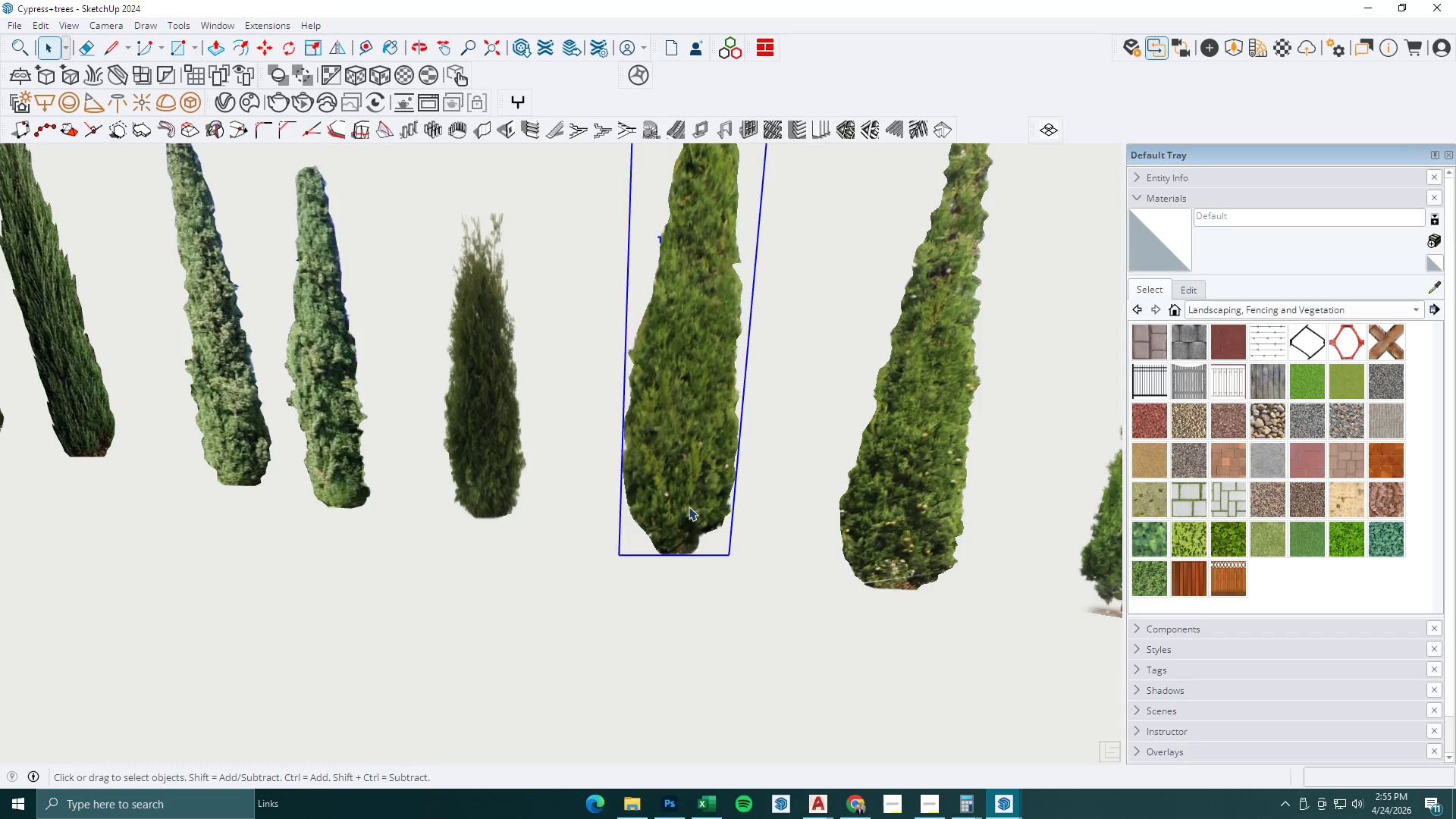 
scroll: coordinate [733, 536], scroll_direction: up, amount: 17.0
 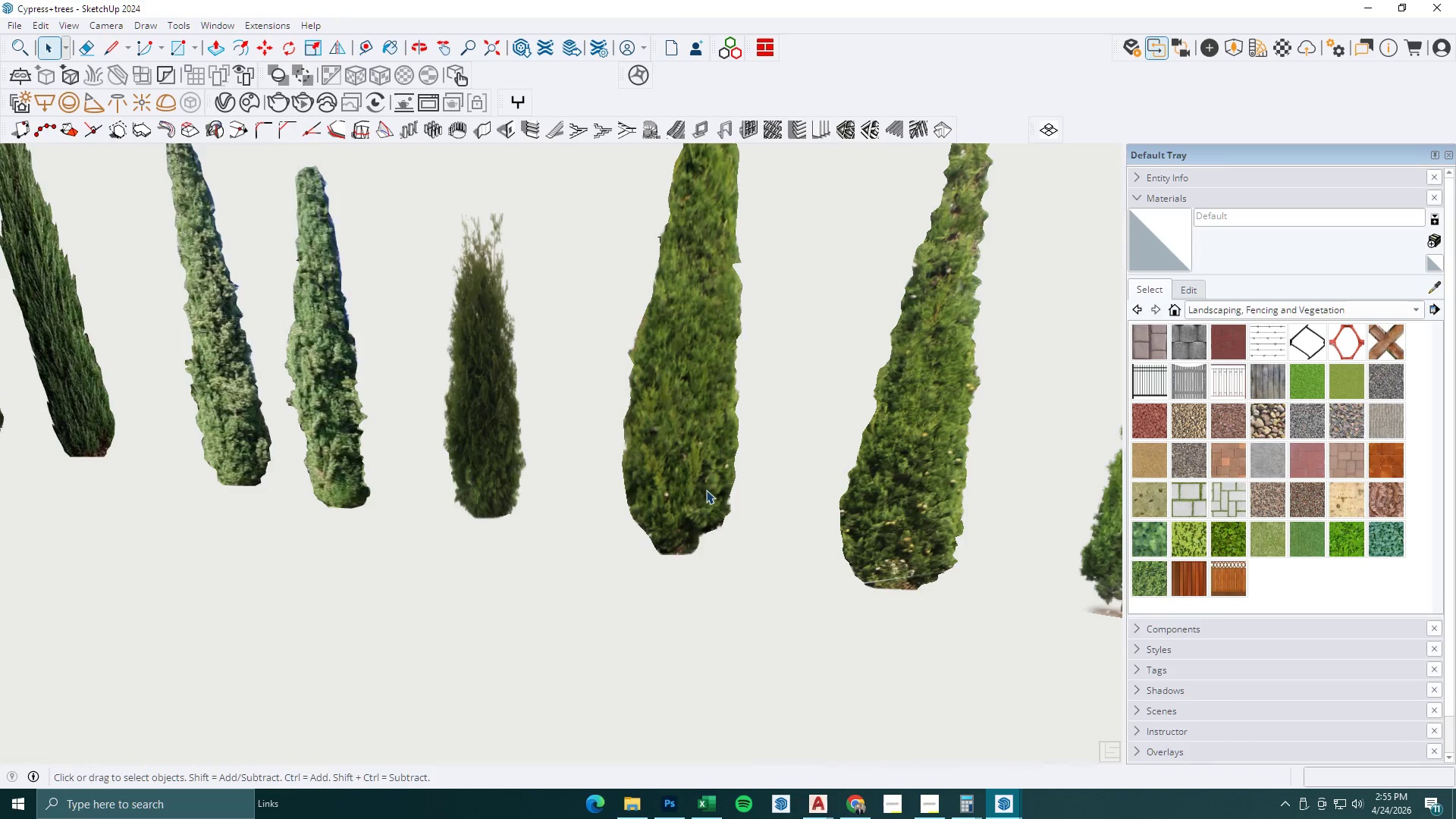 
scroll: coordinate [574, 567], scroll_direction: down, amount: 6.0
 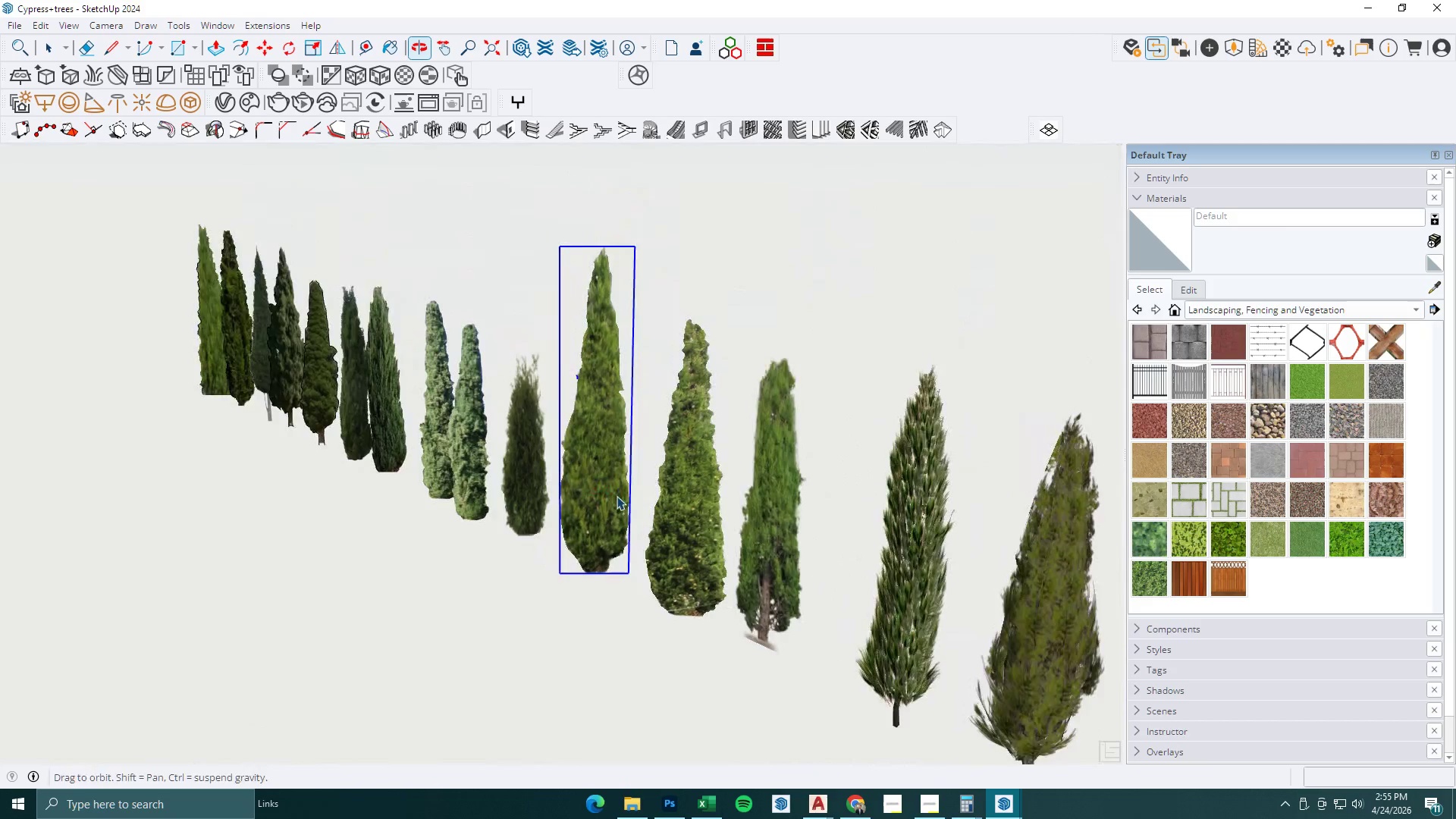 
key(Escape)
 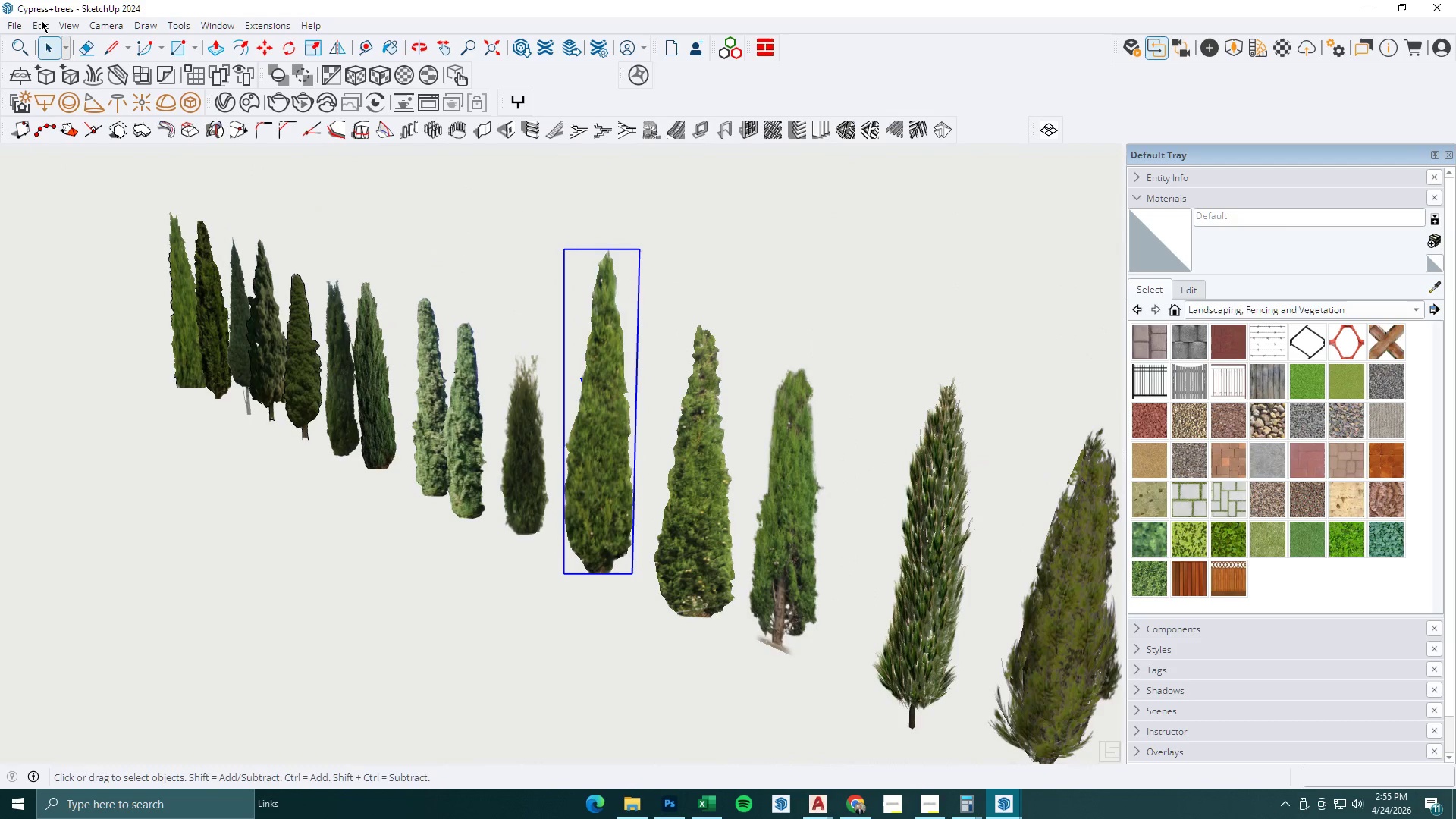 
left_click([67, 20])
 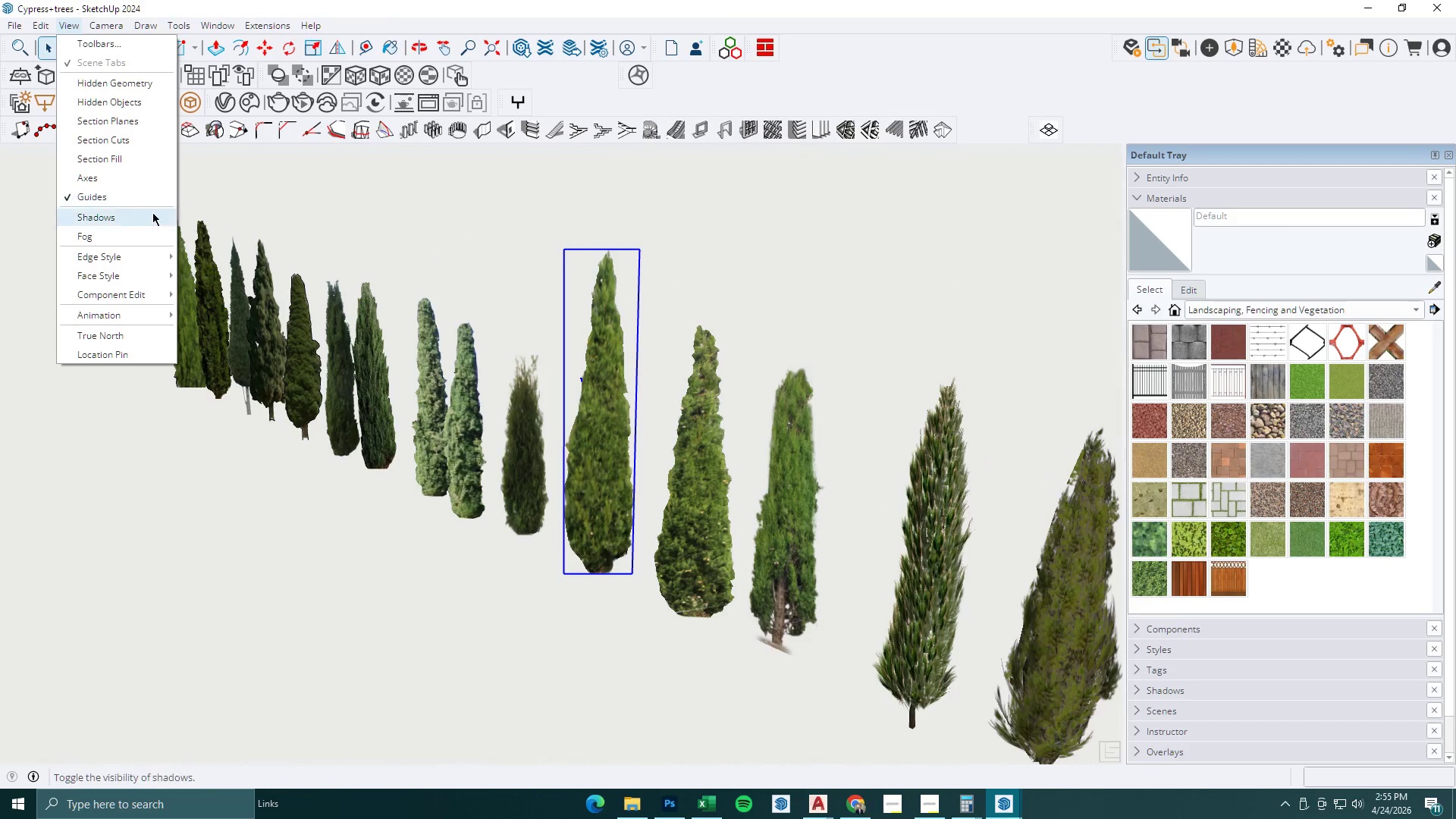 
mouse_move([138, 229])
 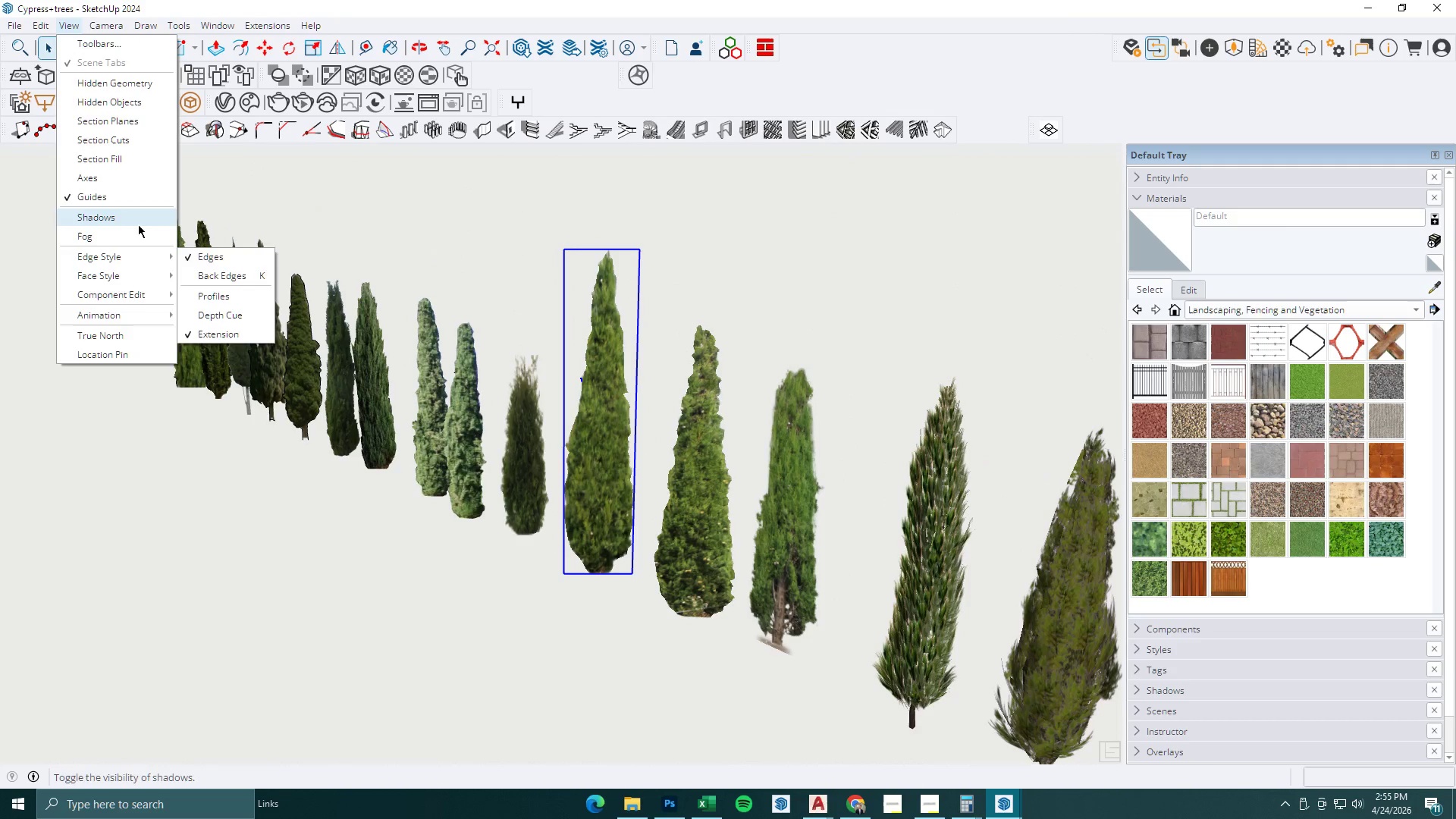 
left_click([138, 224])
 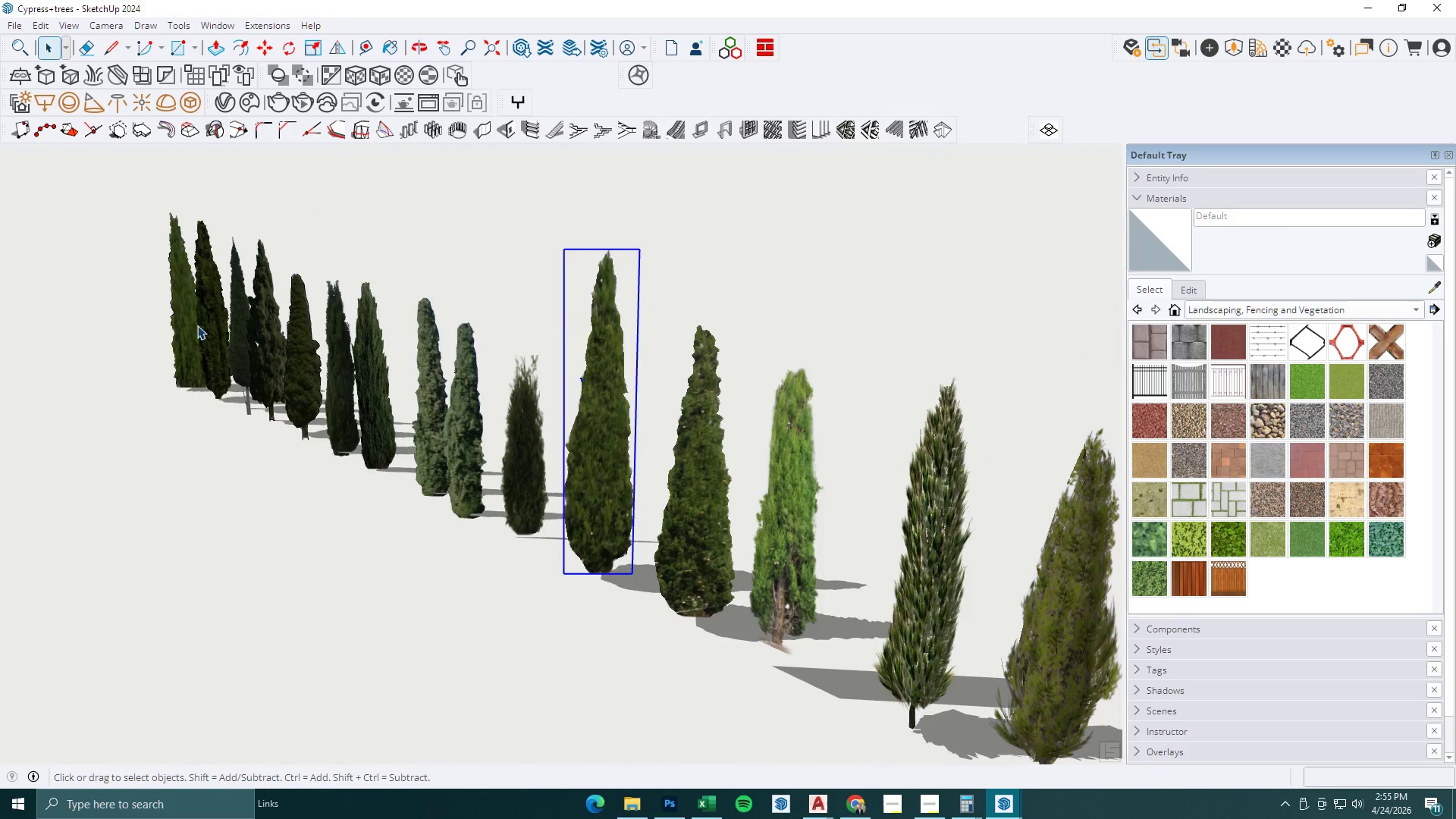 
scroll: coordinate [240, 360], scroll_direction: down, amount: 4.0
 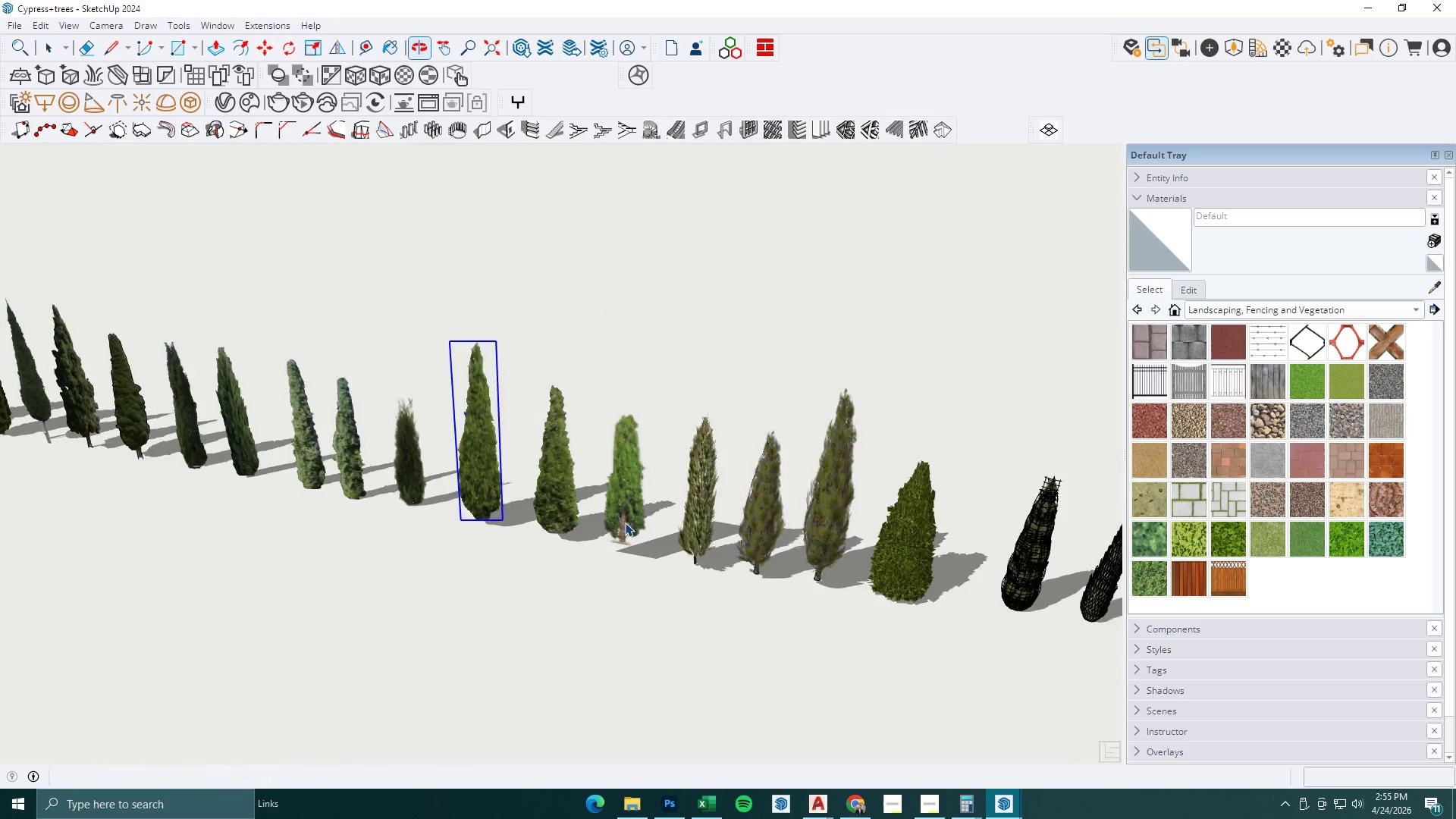 
left_click([833, 513])
 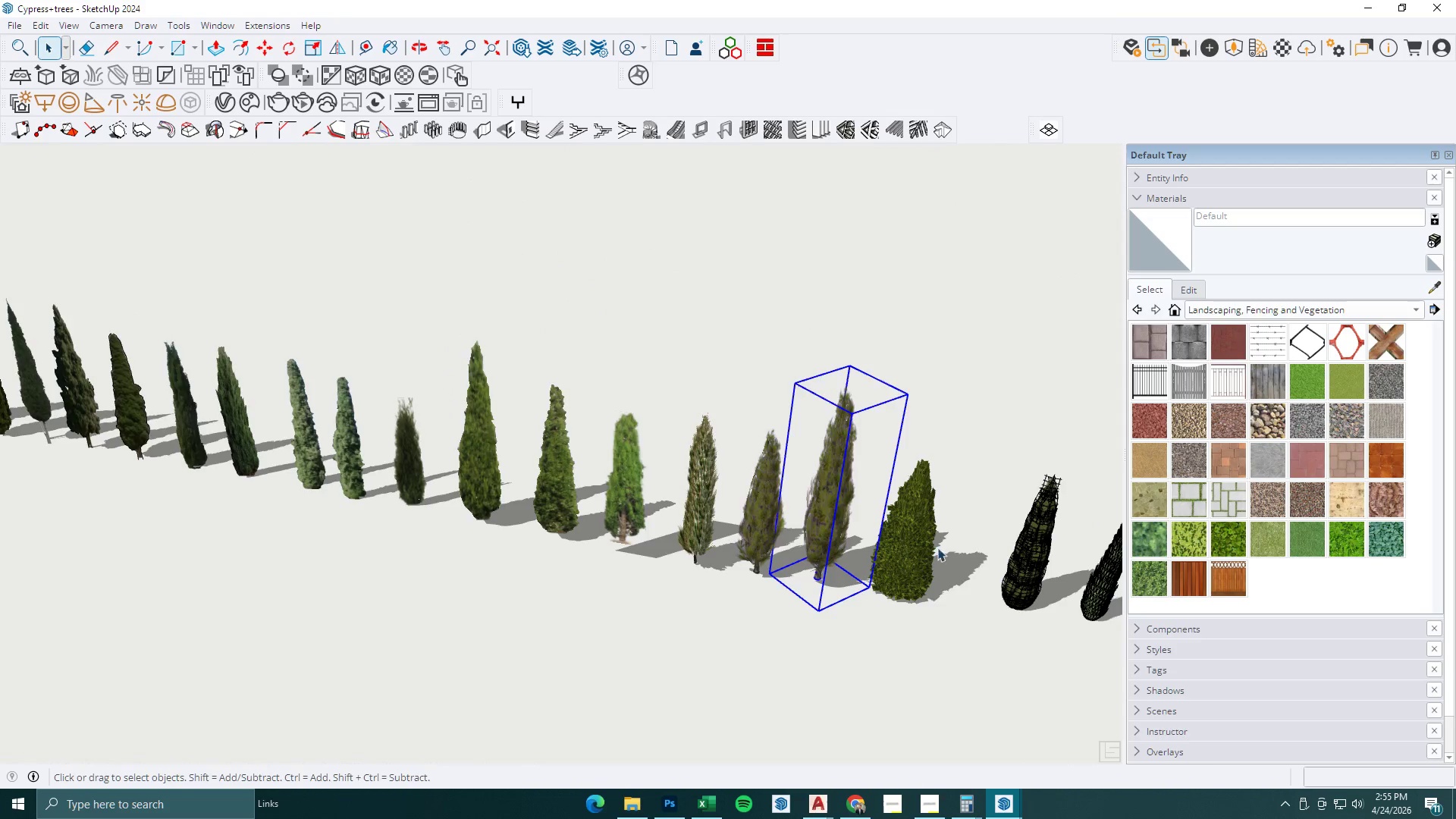 
scroll: coordinate [839, 526], scroll_direction: up, amount: 3.0
 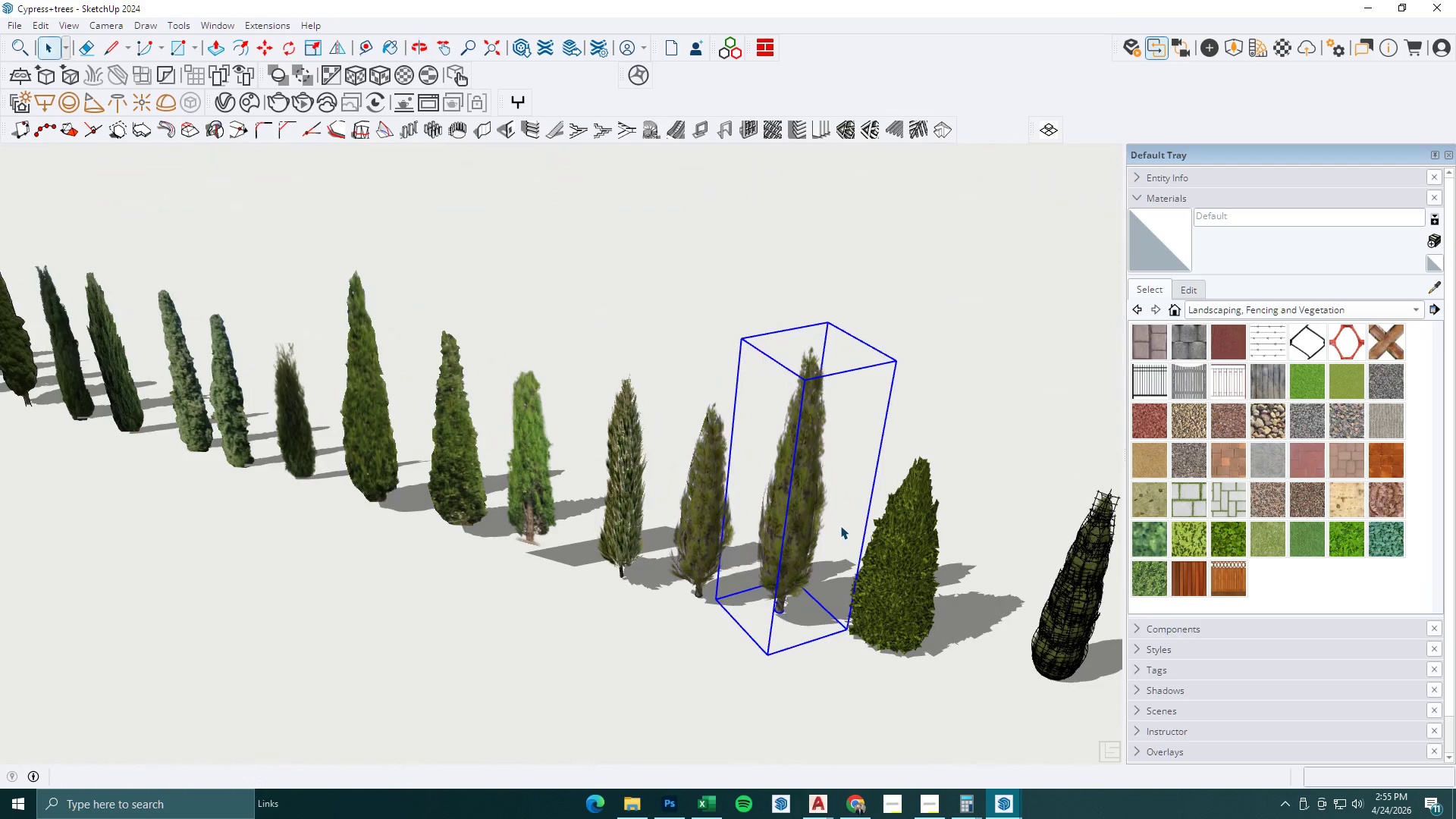 
key(Control+C)
 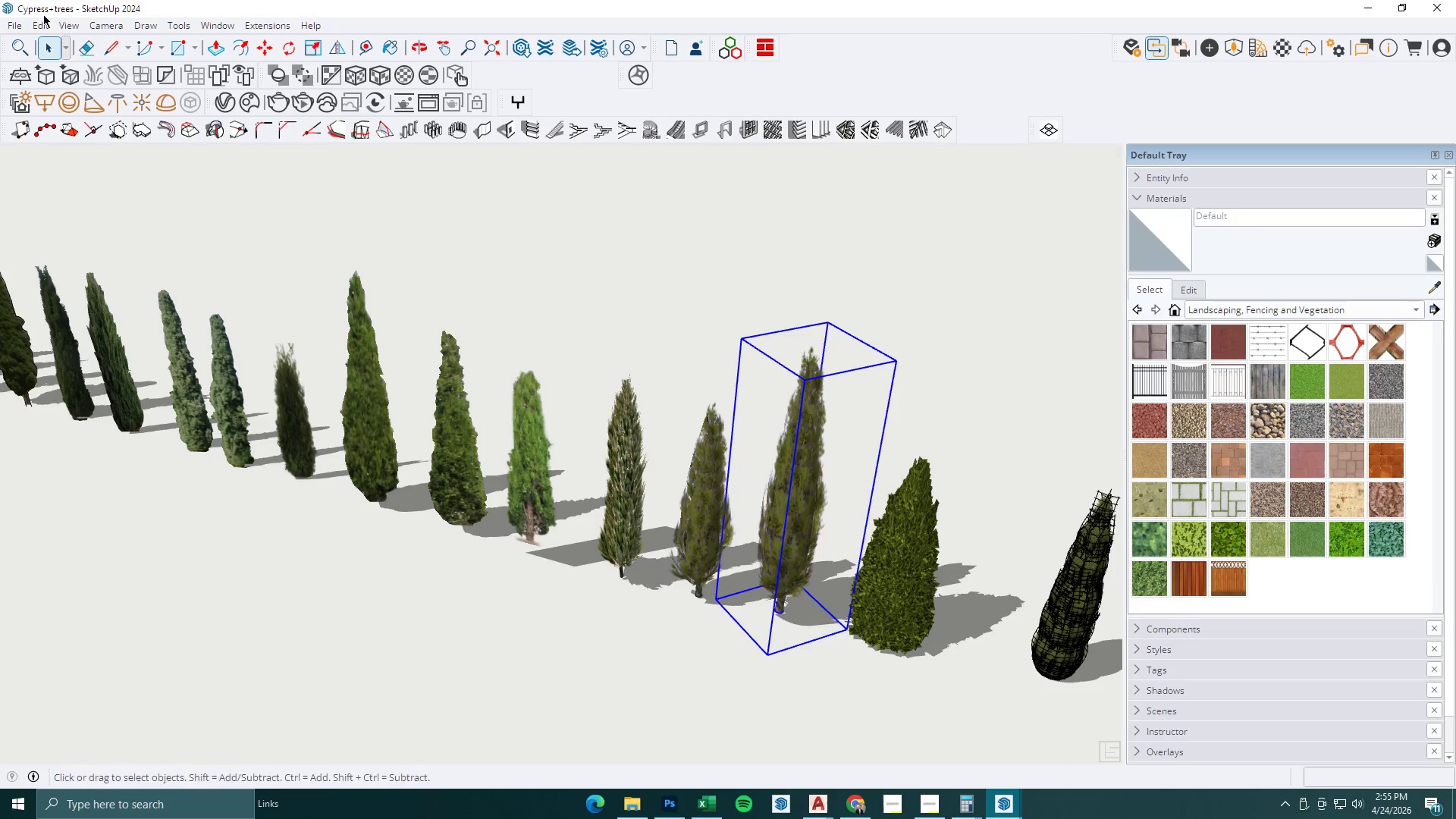 
left_click([64, 26])
 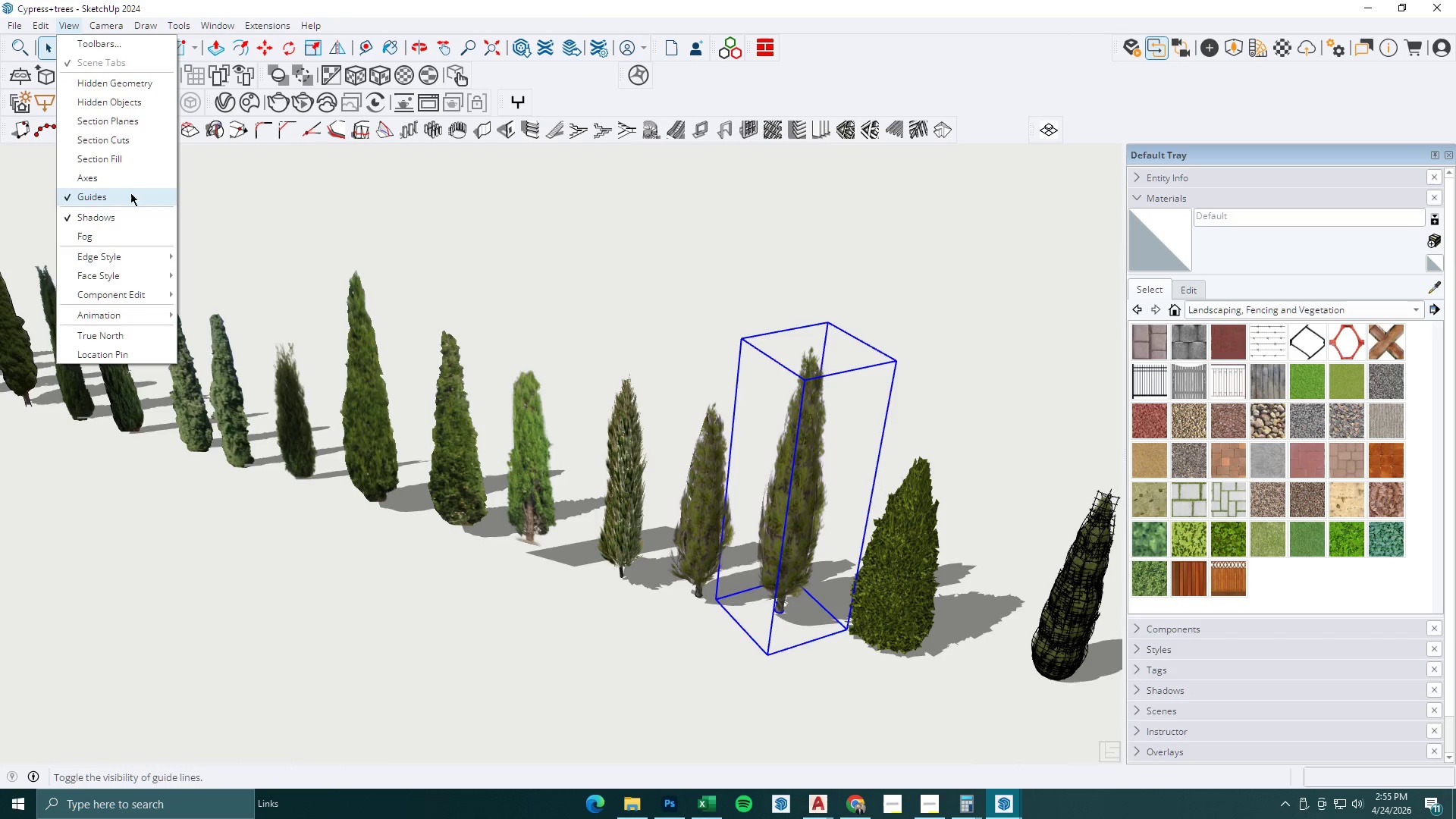 
left_click([130, 215])
 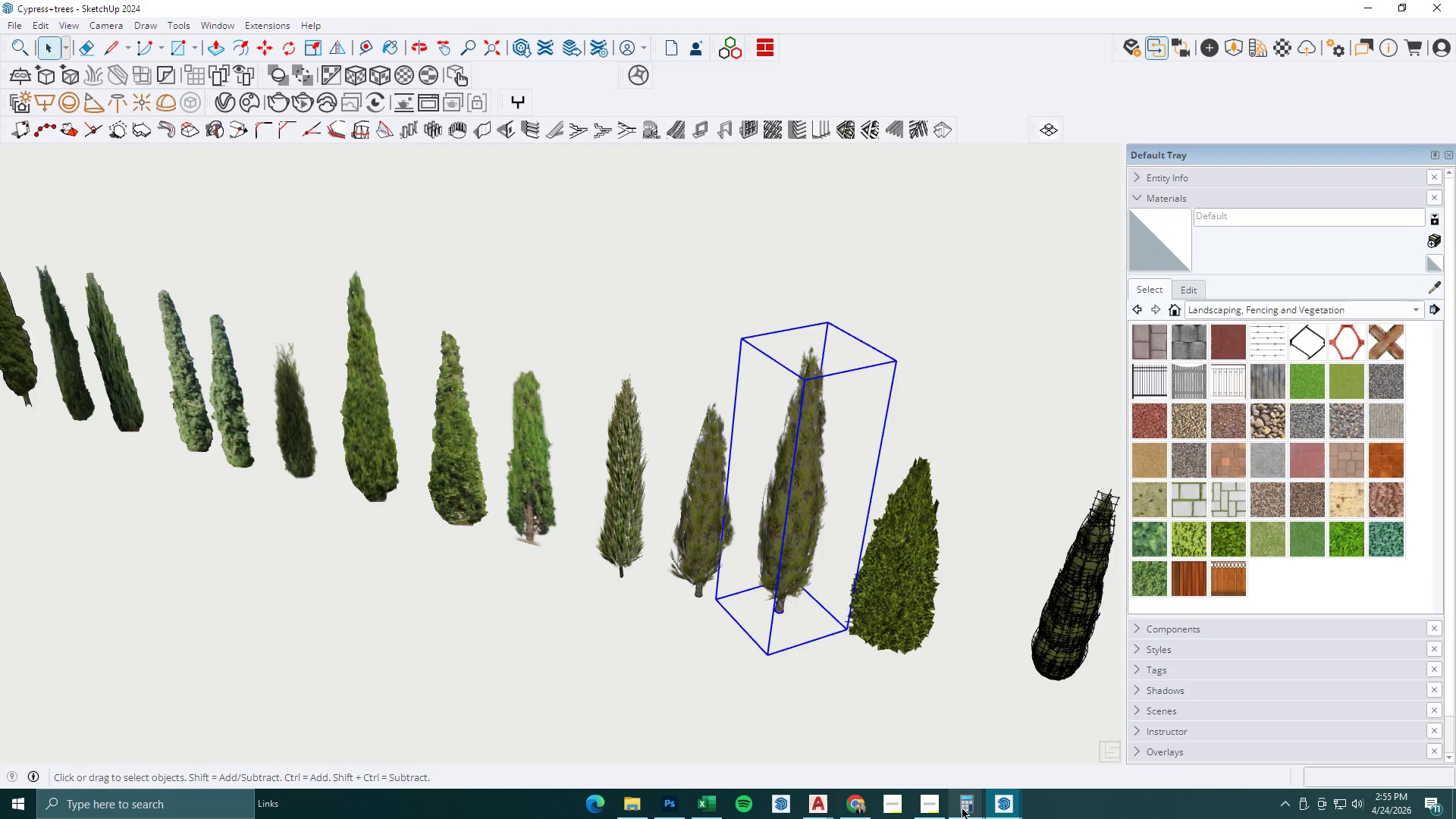 
left_click([996, 803])
 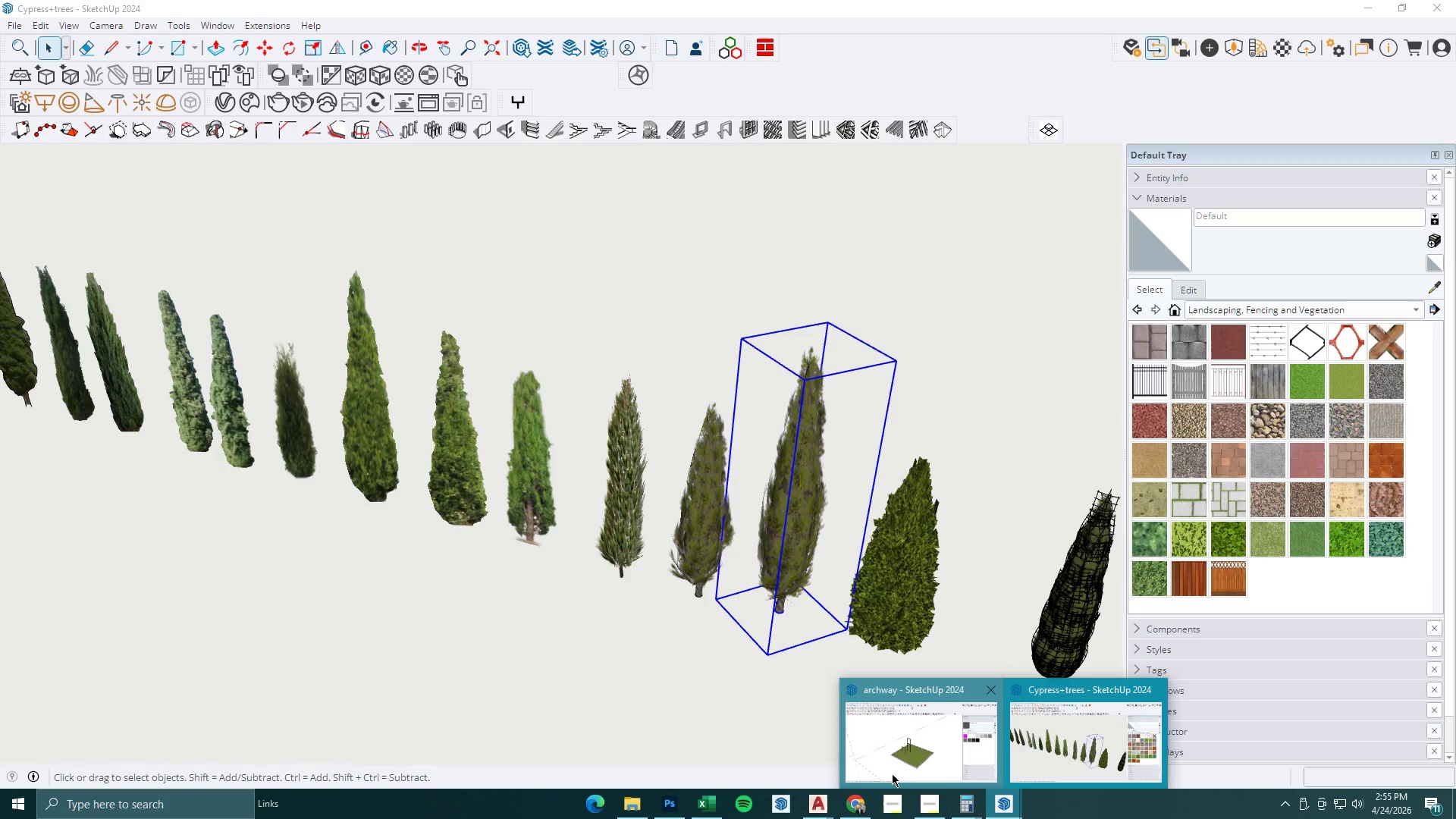 
left_click([899, 770])
 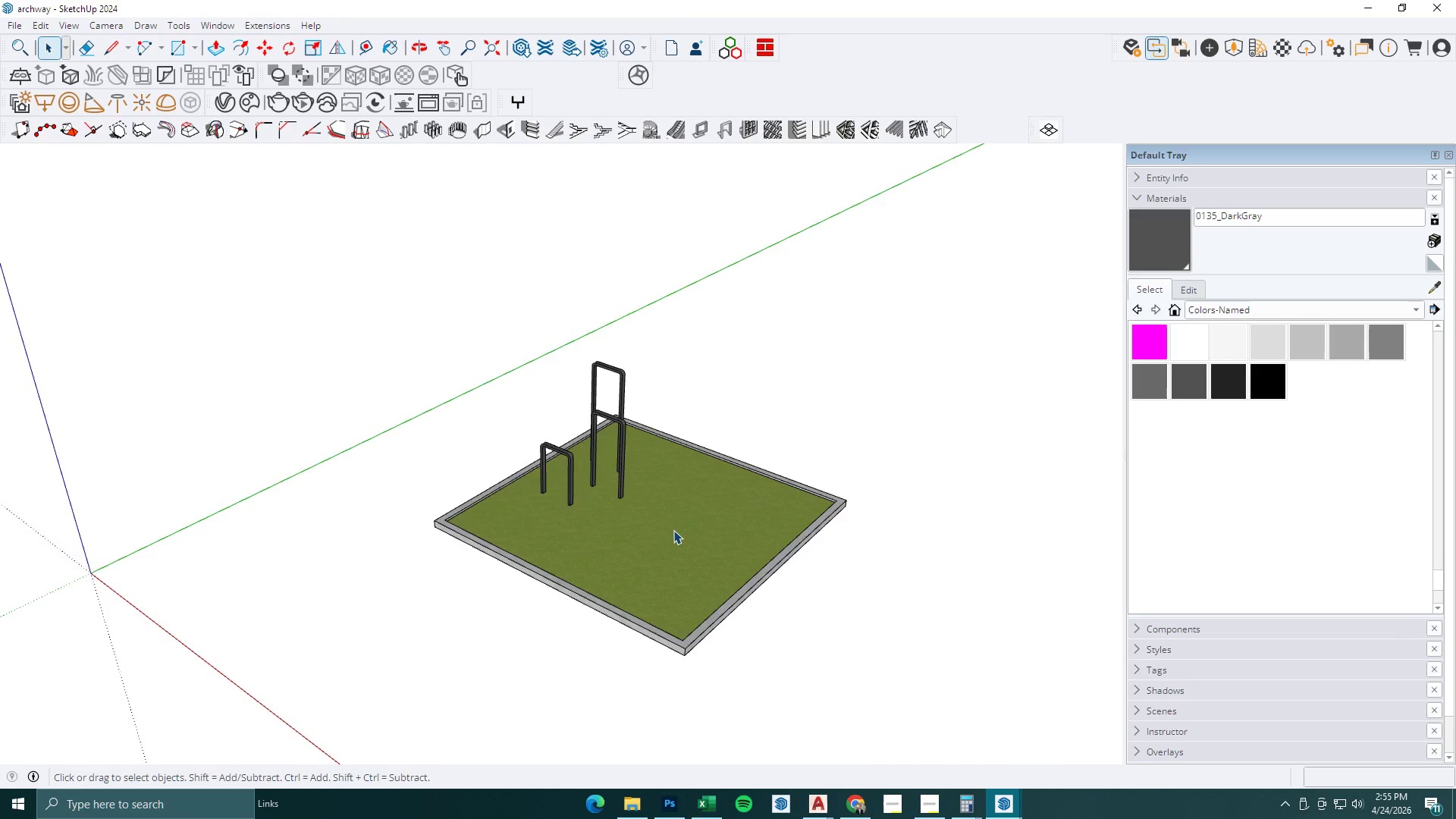 
key(Control+V)
 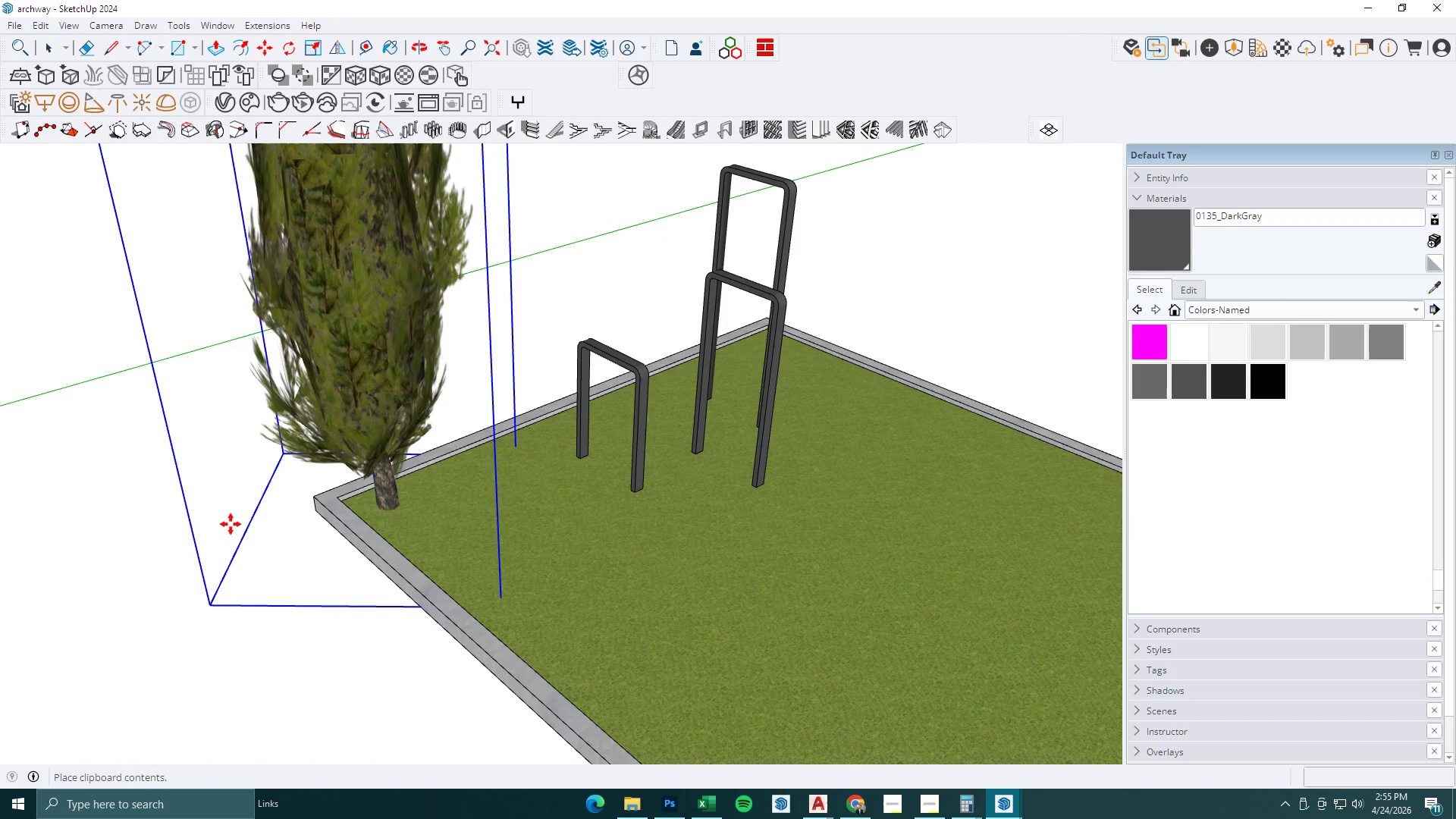 
scroll: coordinate [517, 494], scroll_direction: up, amount: 8.0
 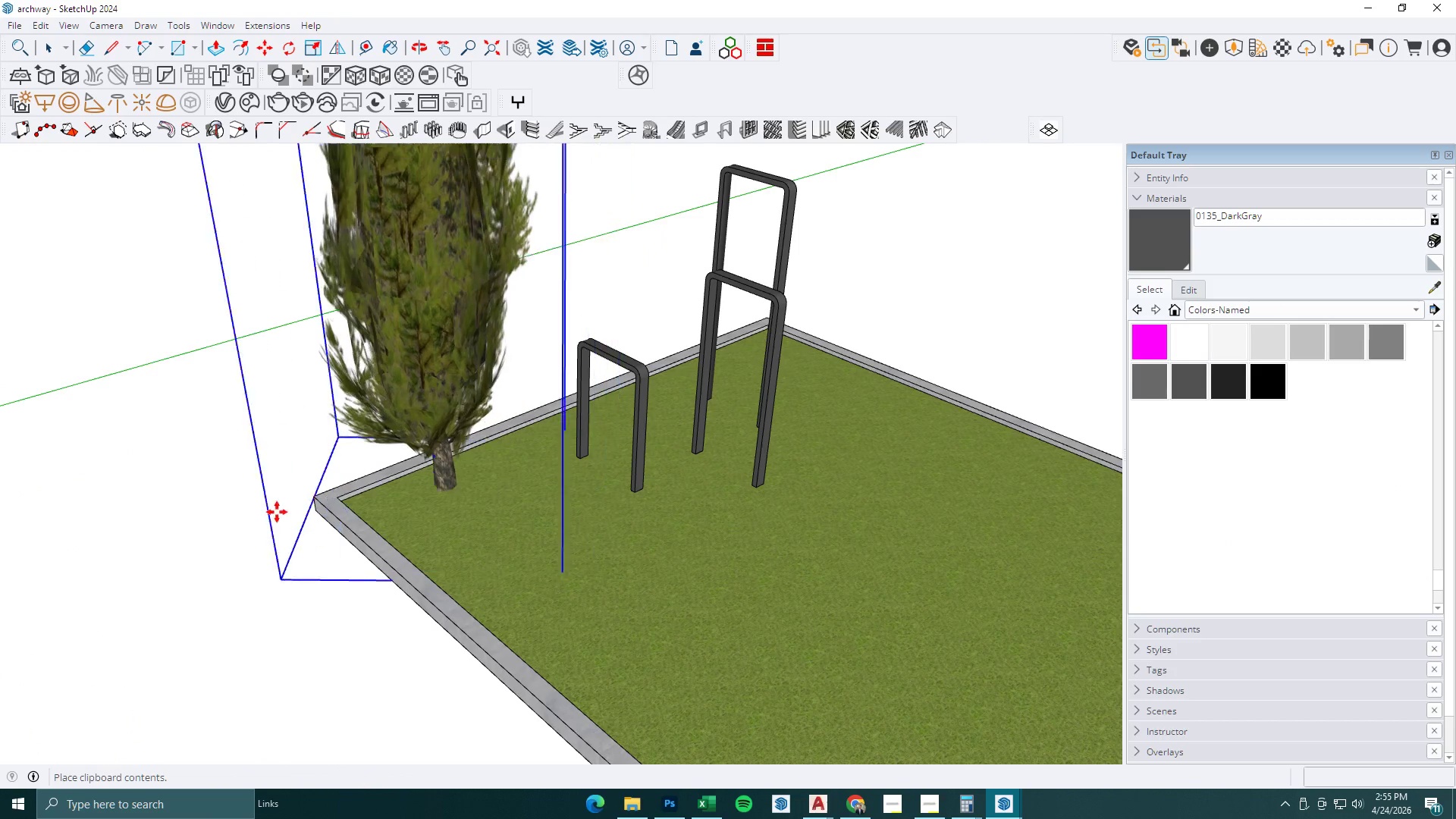 
scroll: coordinate [559, 494], scroll_direction: down, amount: 13.0
 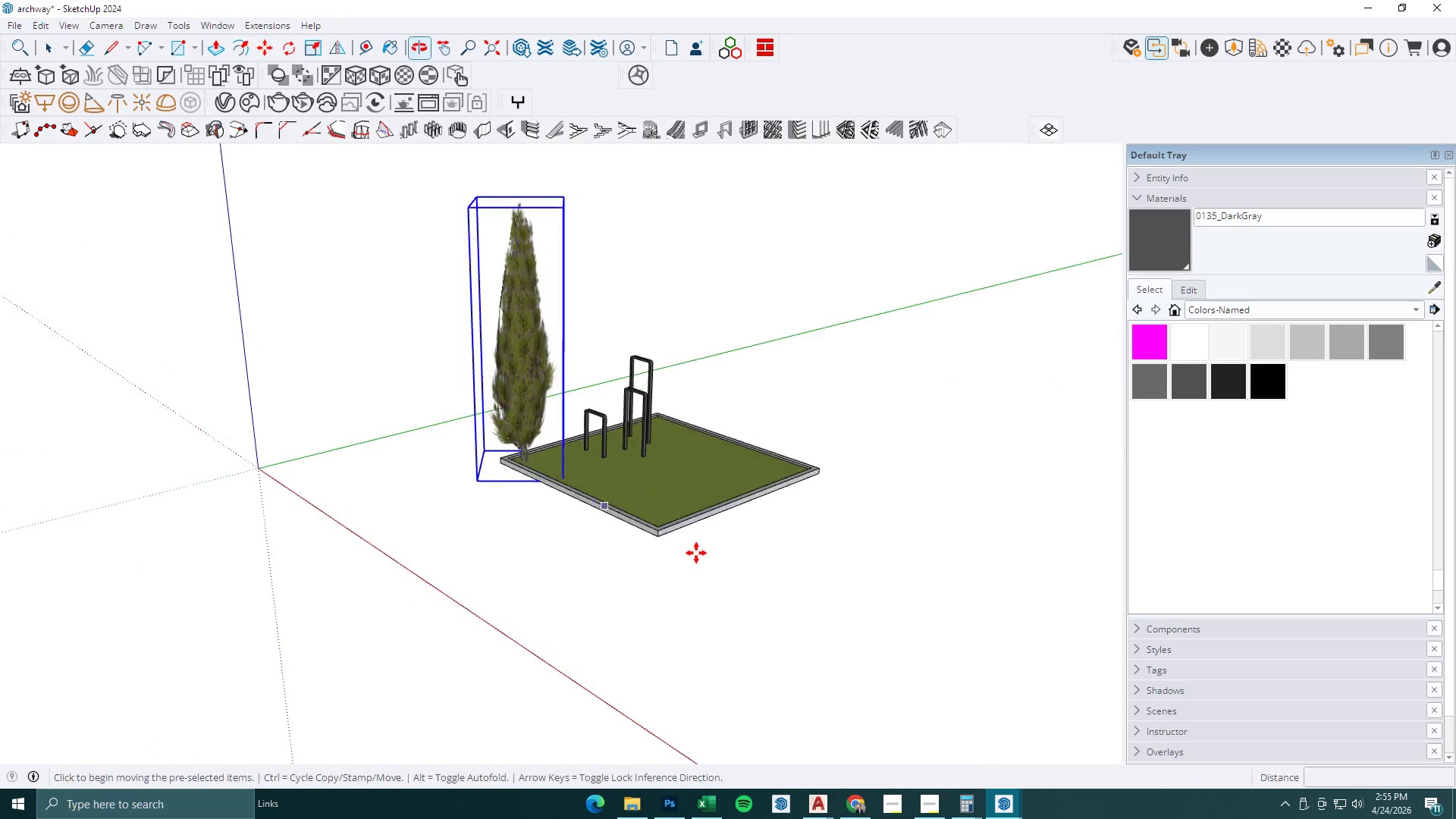 
left_click_drag(start_coordinate=[516, 481], to_coordinate=[520, 482])
 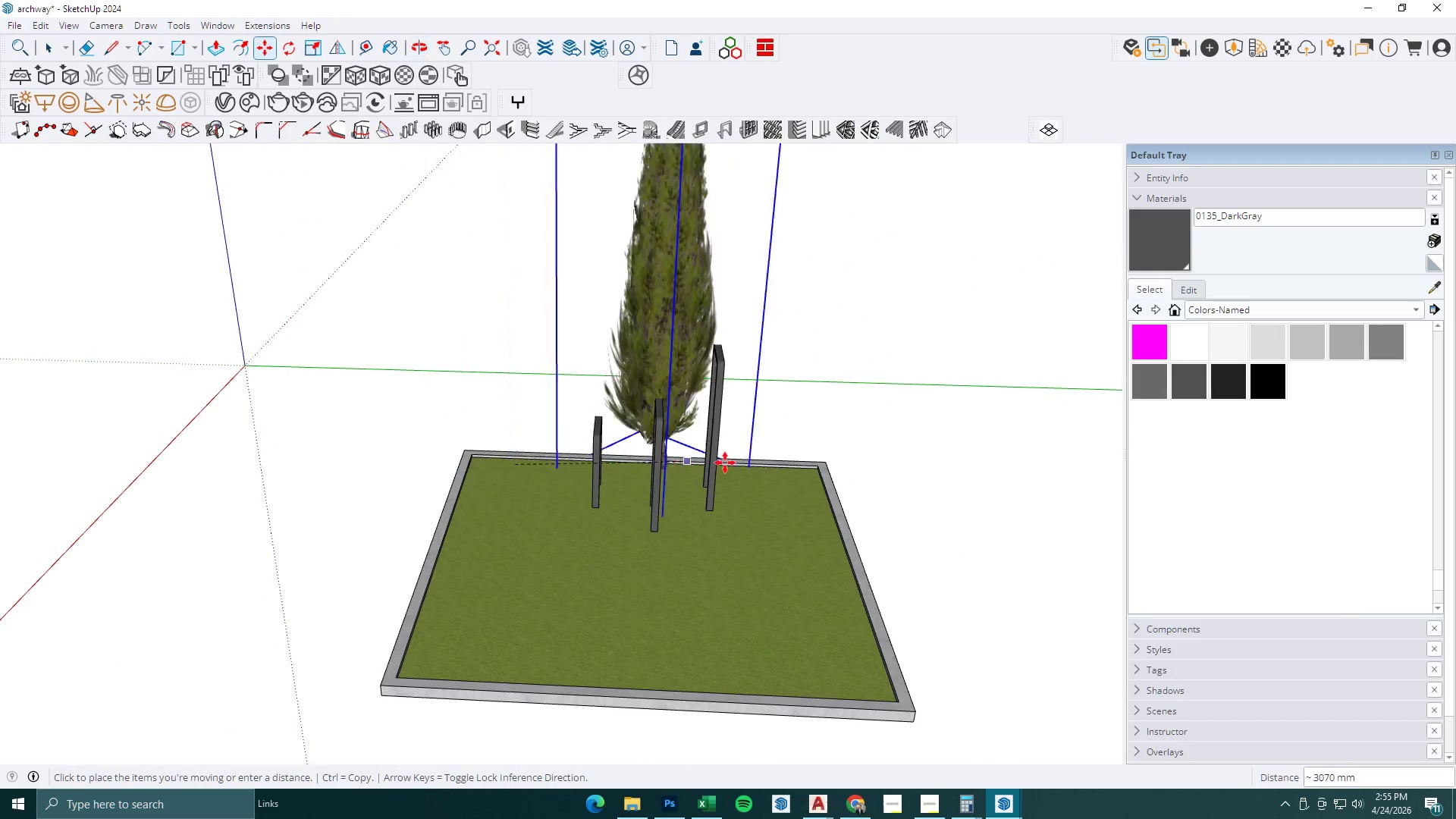 
scroll: coordinate [559, 428], scroll_direction: up, amount: 7.0
 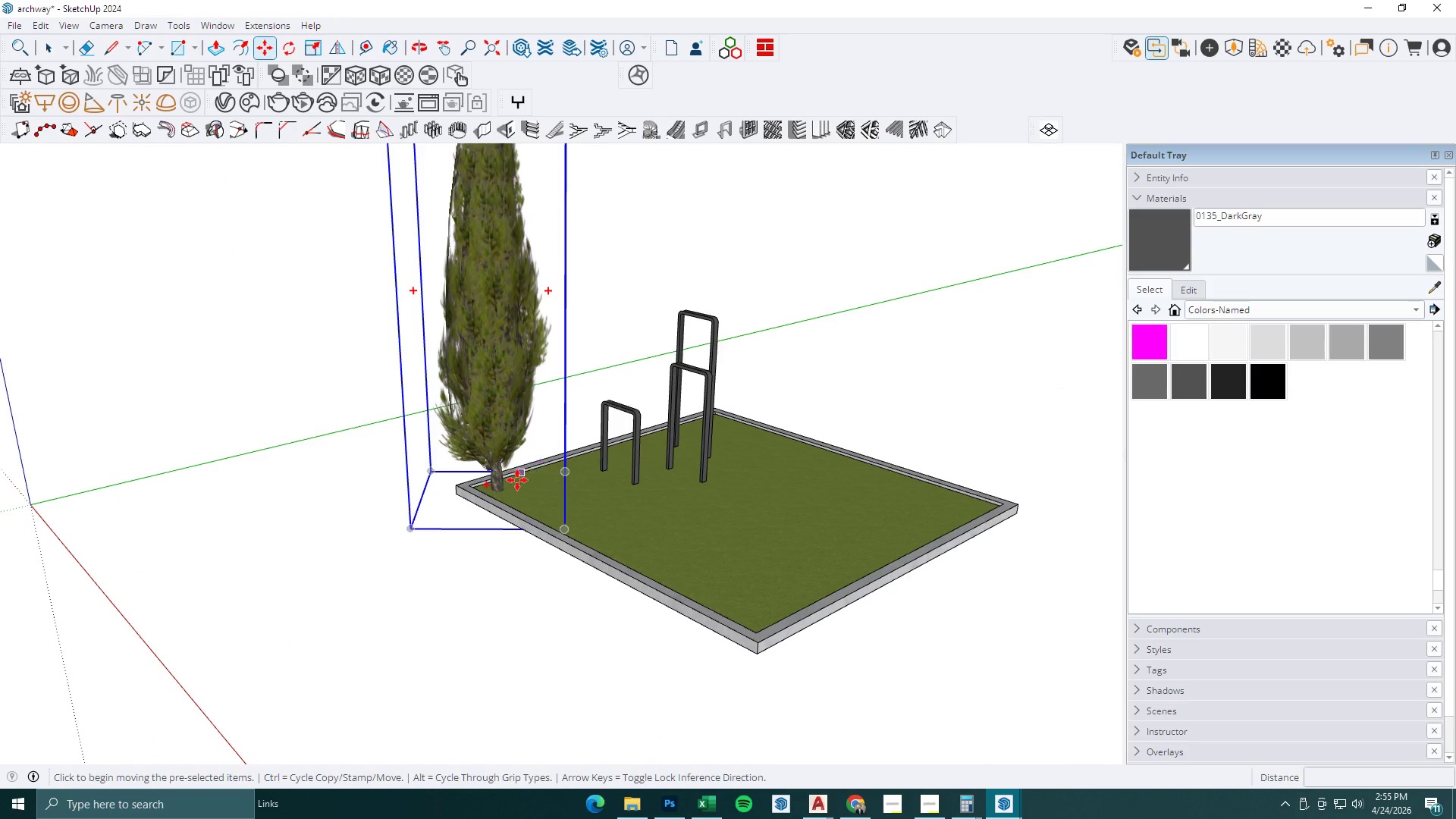 
key(Control+ControlLeft)
 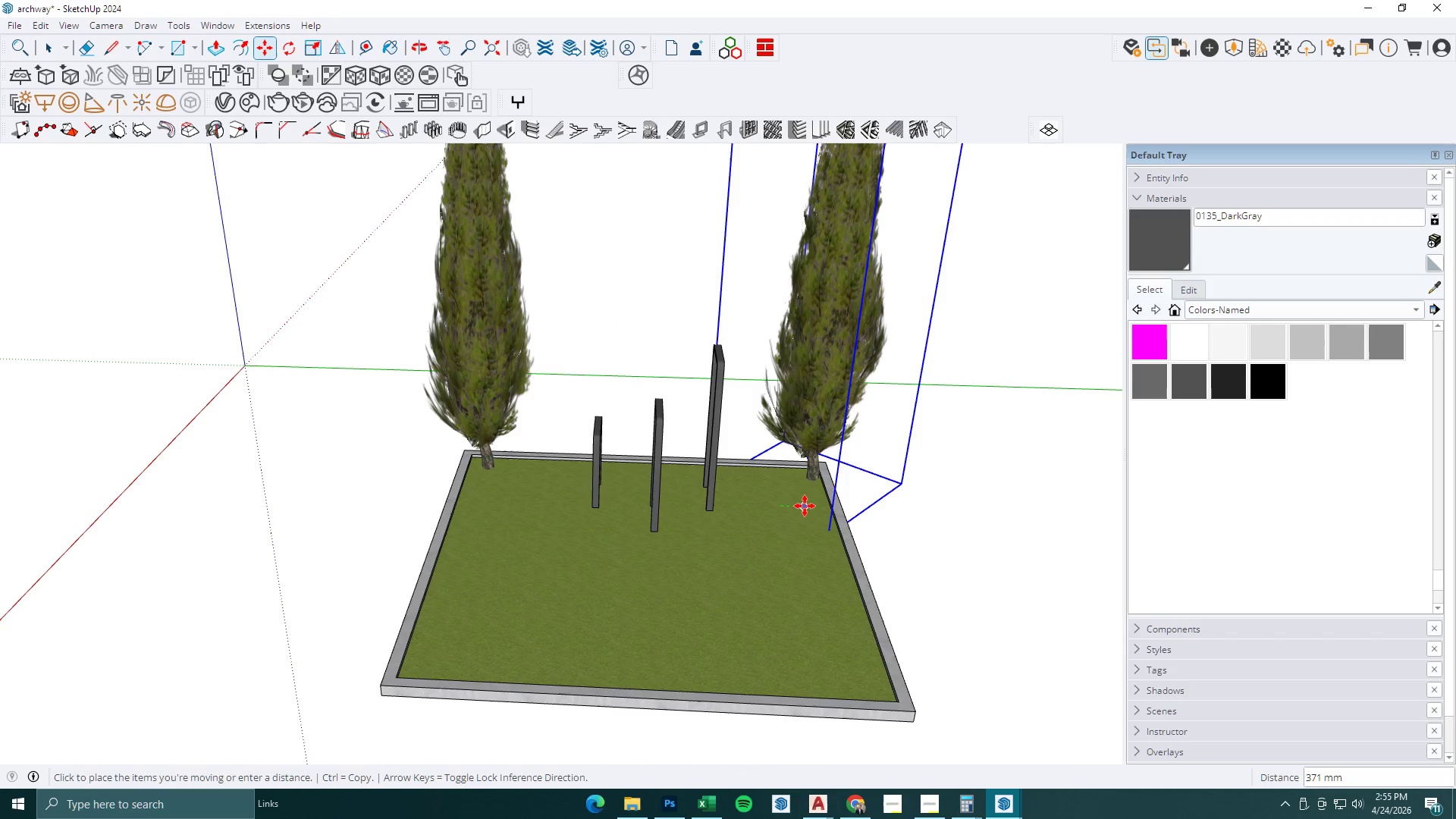 
left_click([800, 506])
 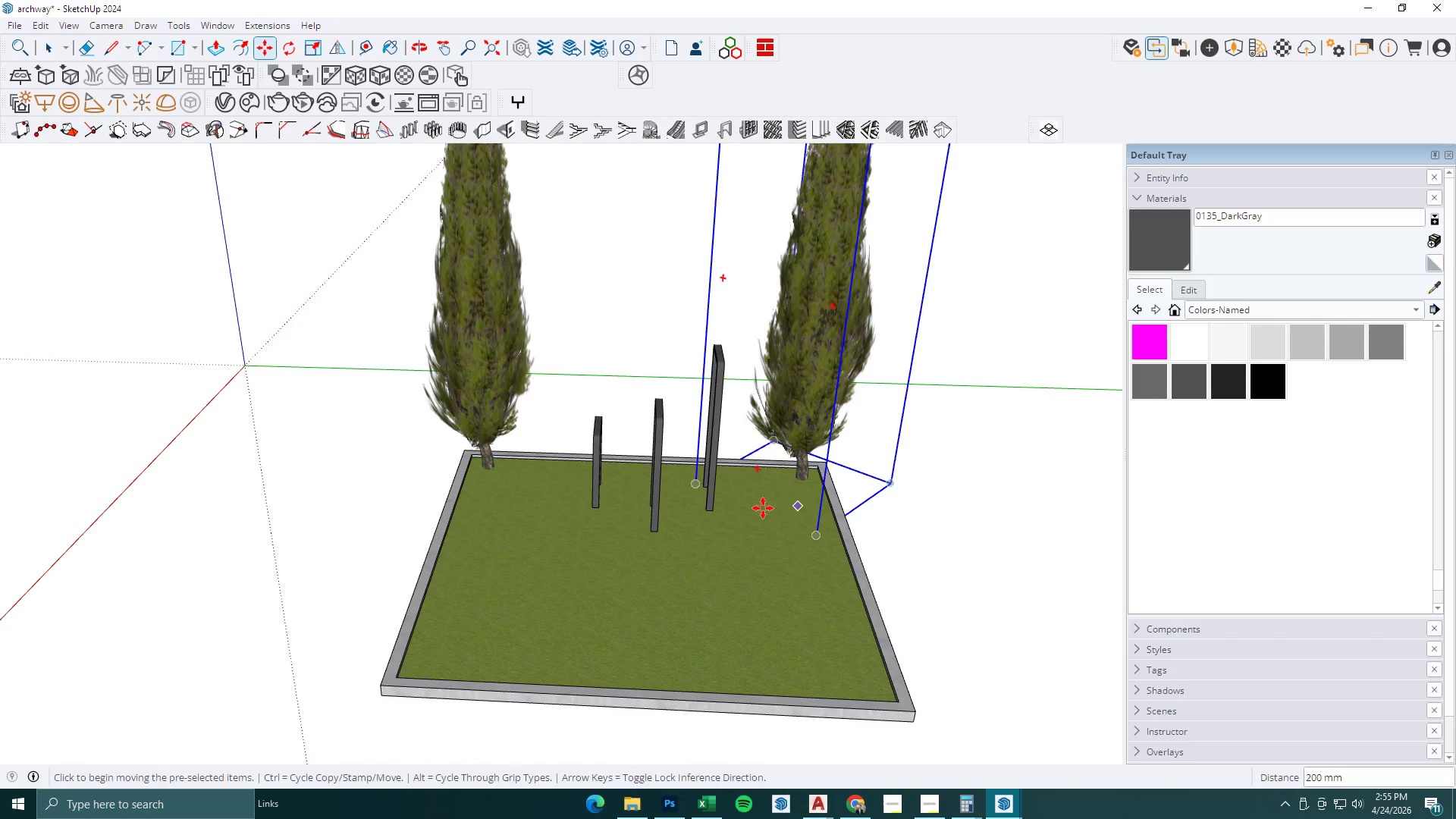 
key(Space)
 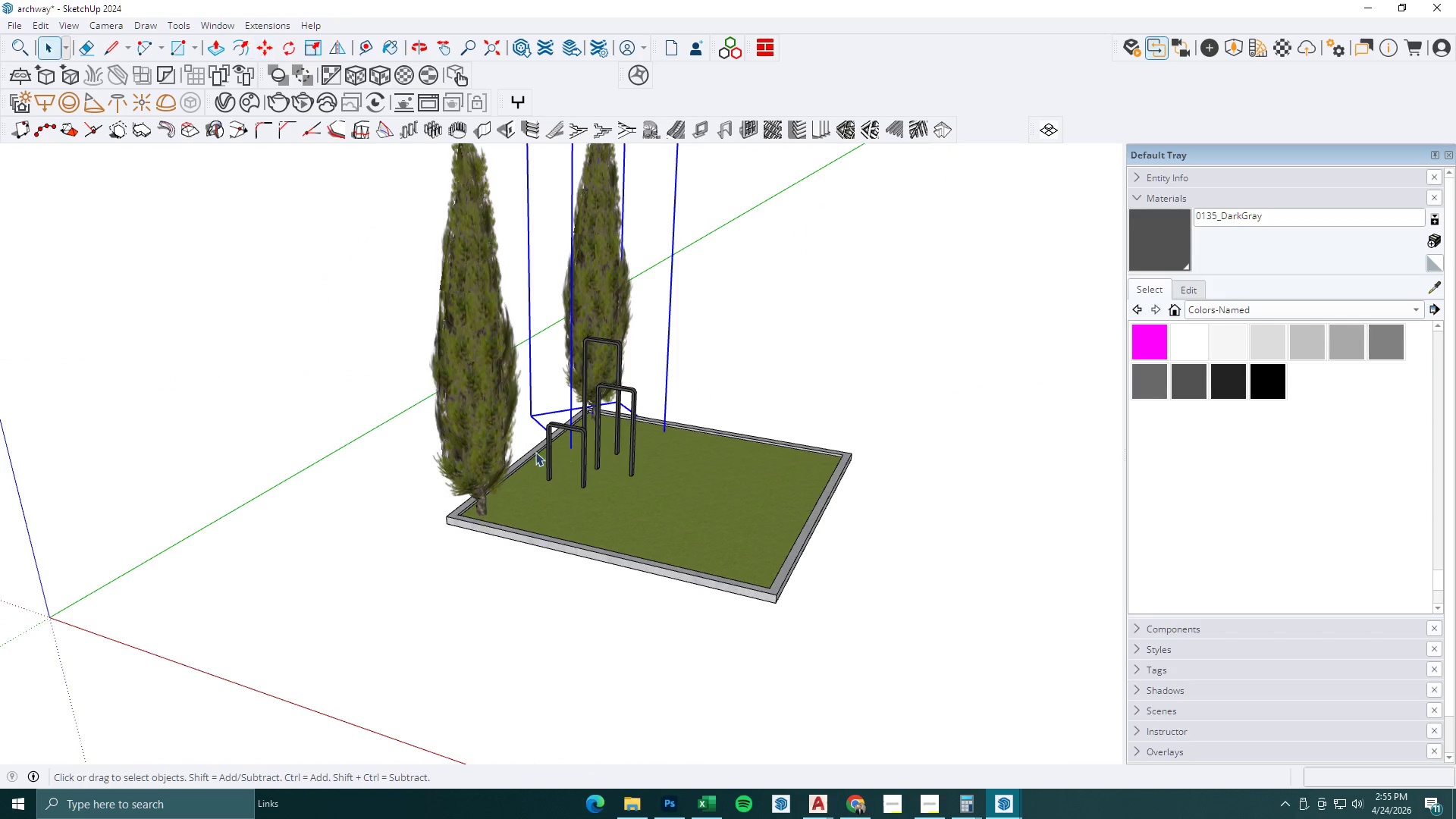 
scroll: coordinate [689, 510], scroll_direction: down, amount: 2.0
 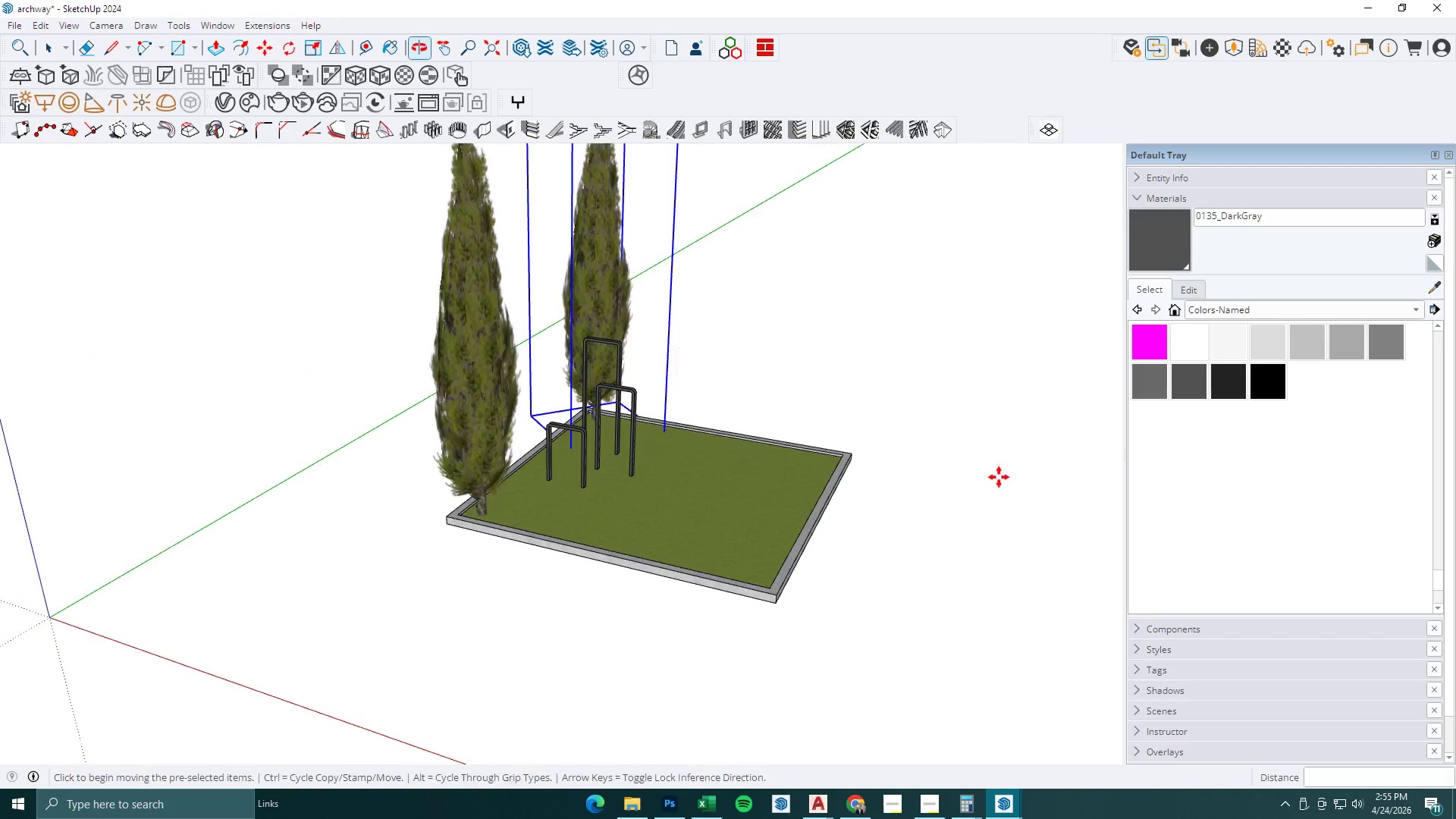 
hold_key(key=ControlLeft, duration=0.61)
left_click([488, 430])
 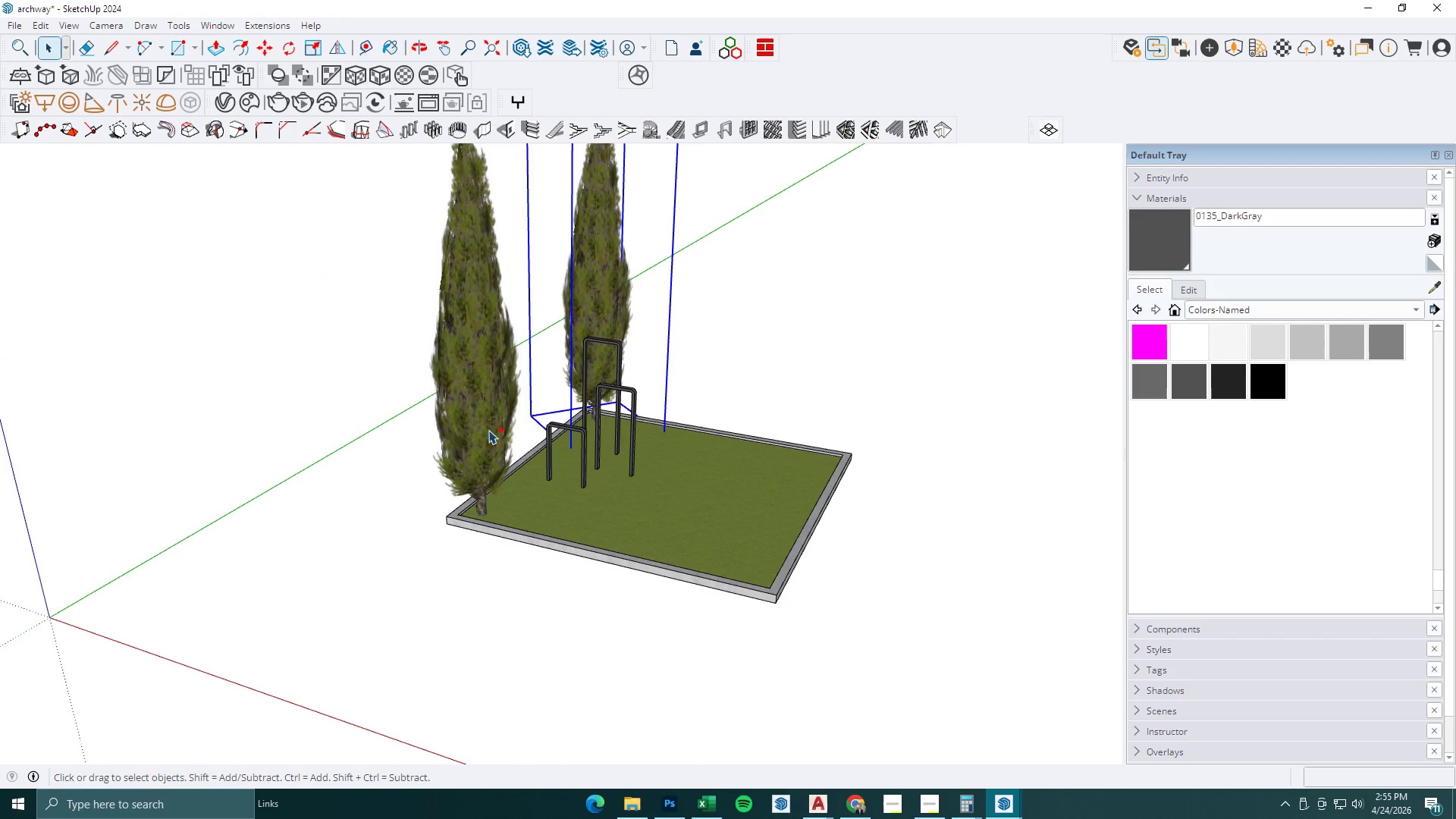 
type(mm)
 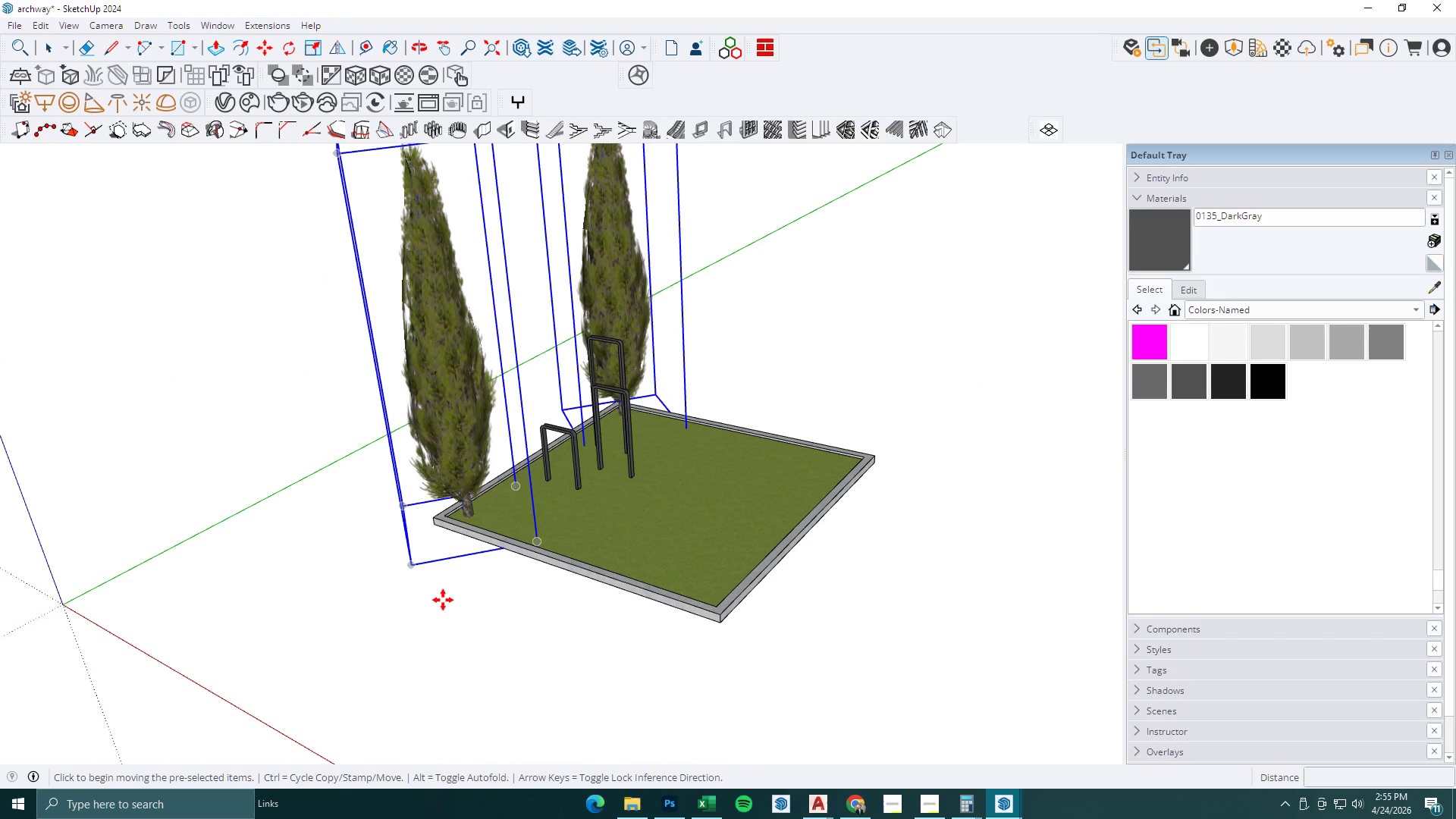 
left_click_drag(start_coordinate=[400, 598], to_coordinate=[410, 599])
 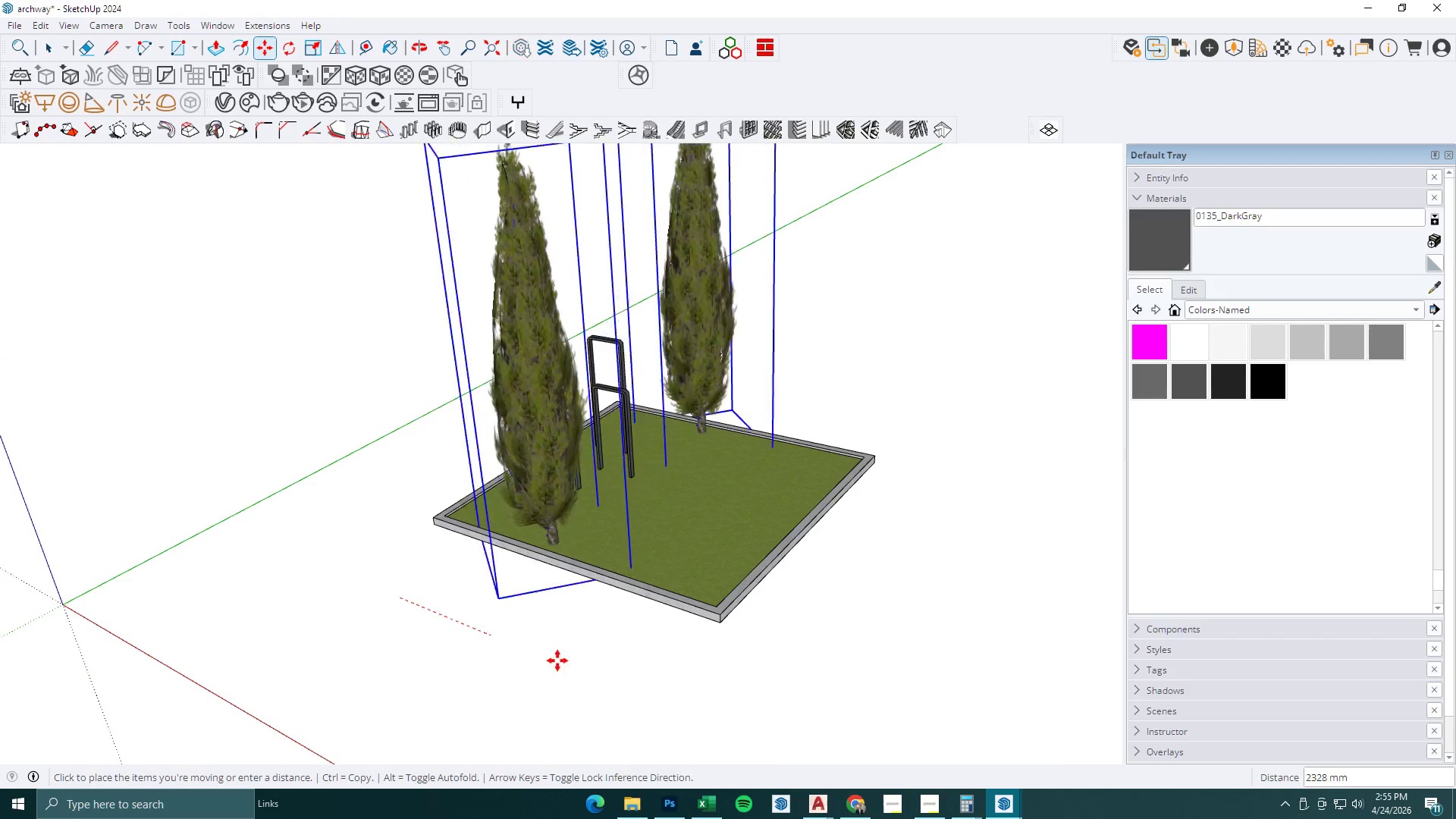 
key(Control+ControlLeft)
 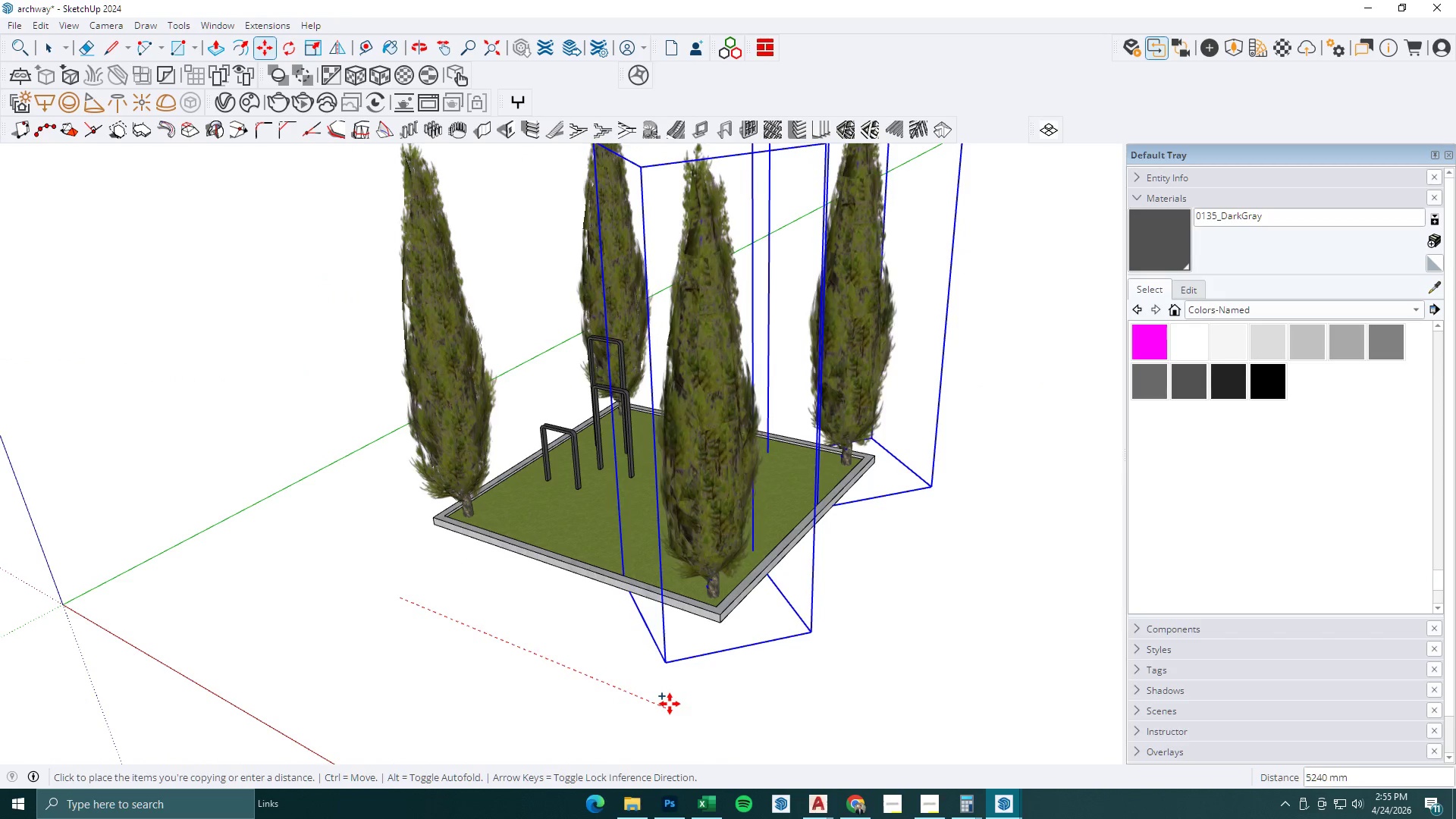 
left_click([670, 704])
 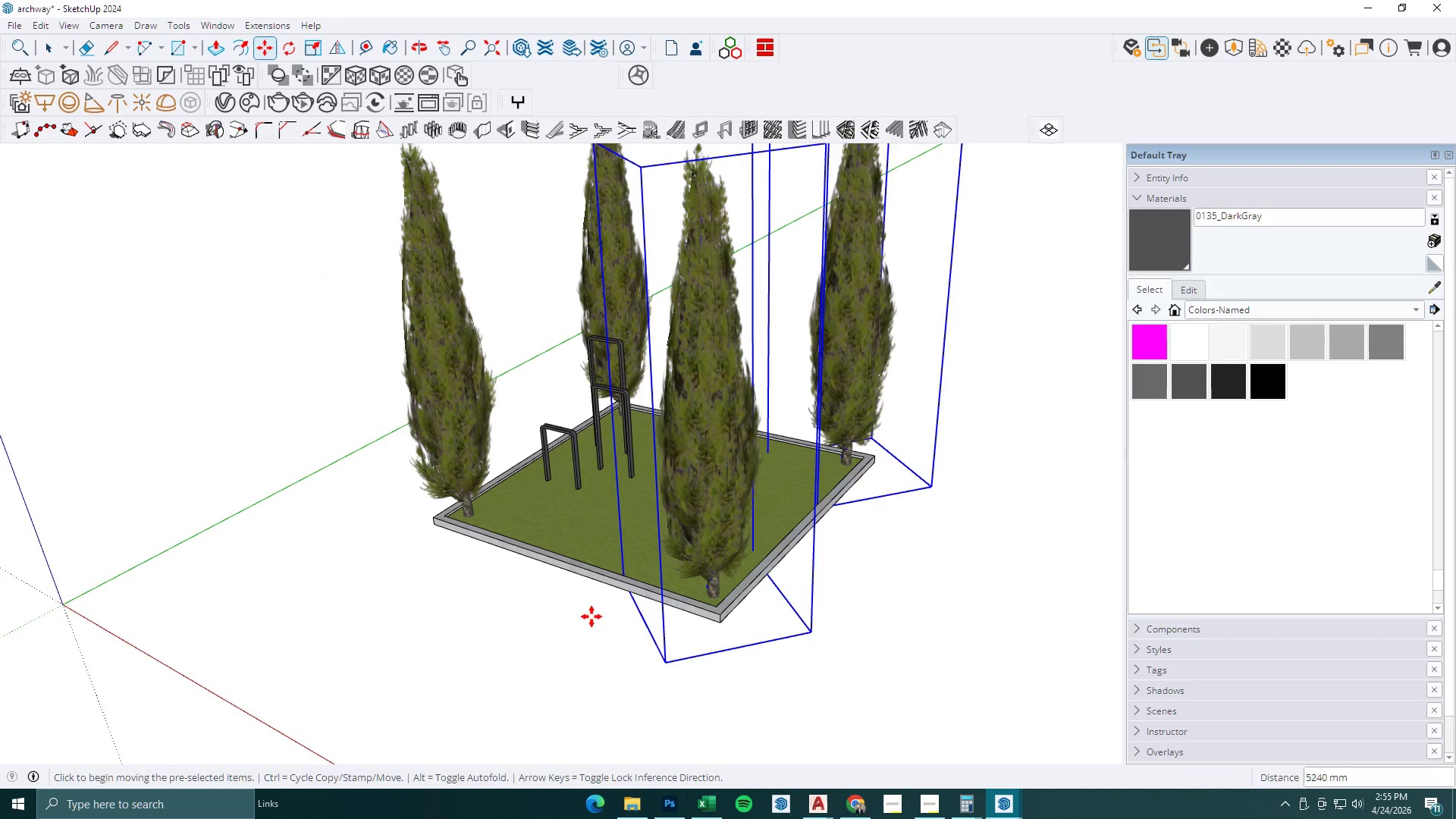 
scroll: coordinate [568, 586], scroll_direction: down, amount: 1.0
 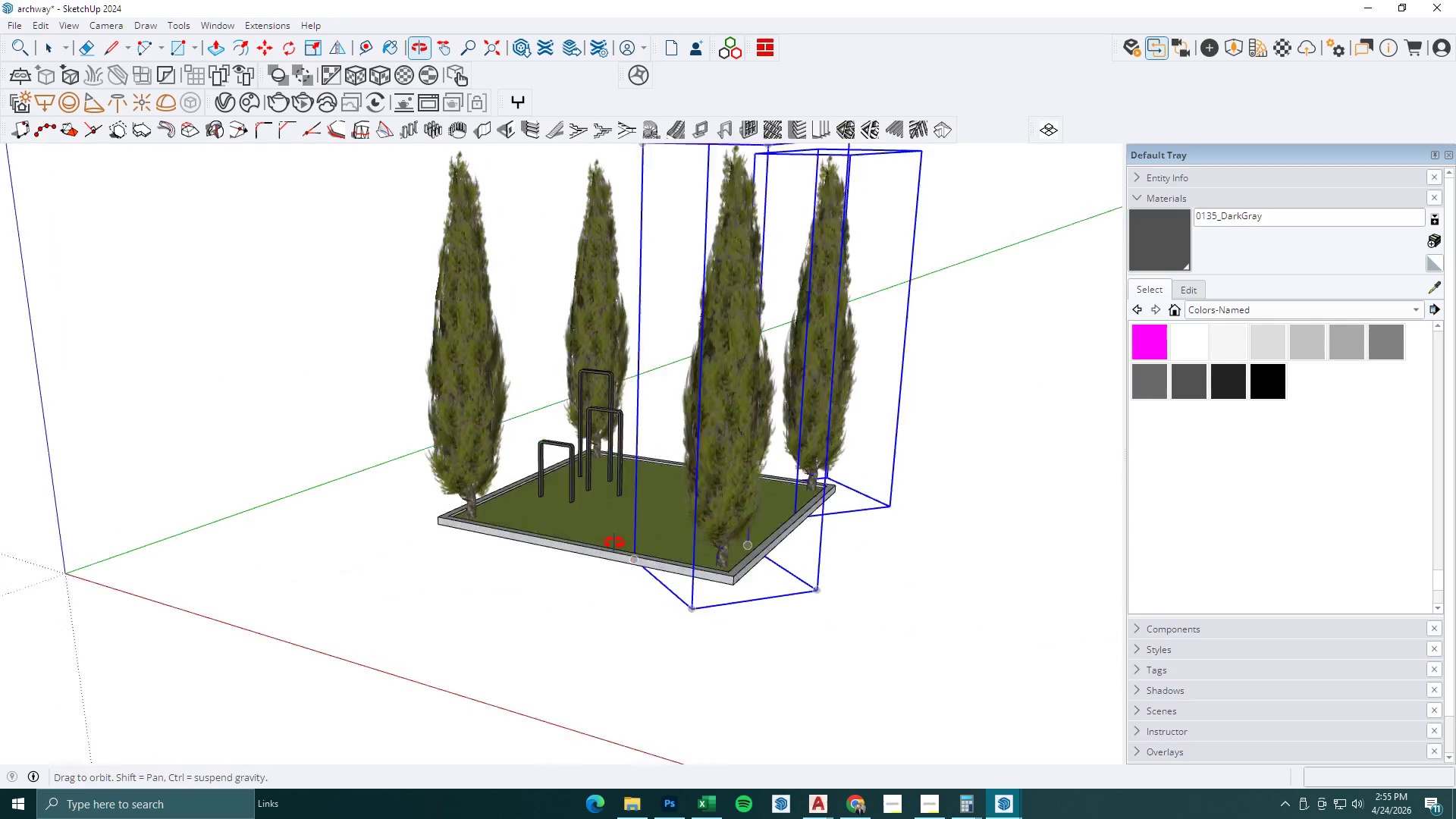 
key(Space)
 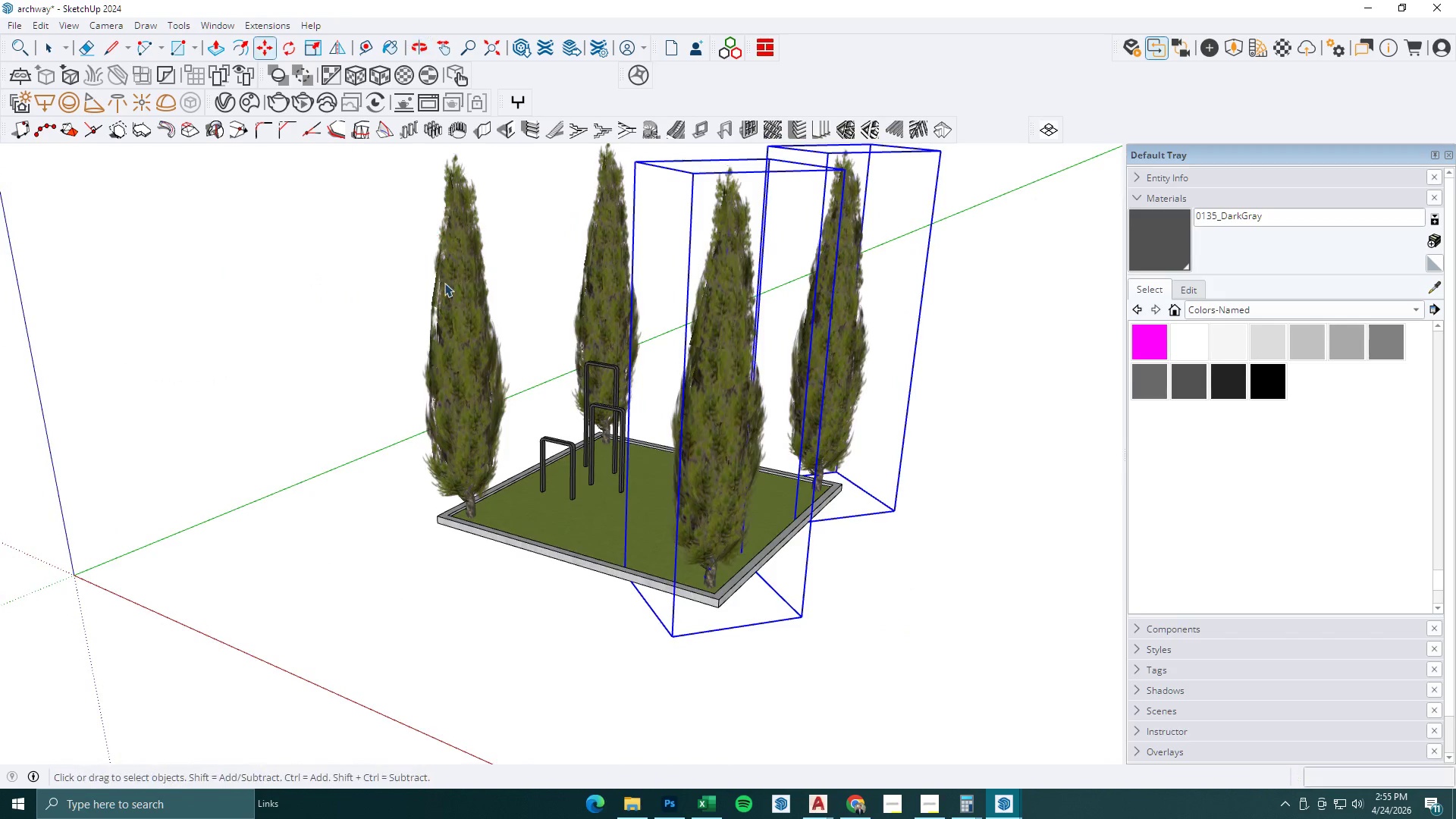 
left_click([445, 284])
 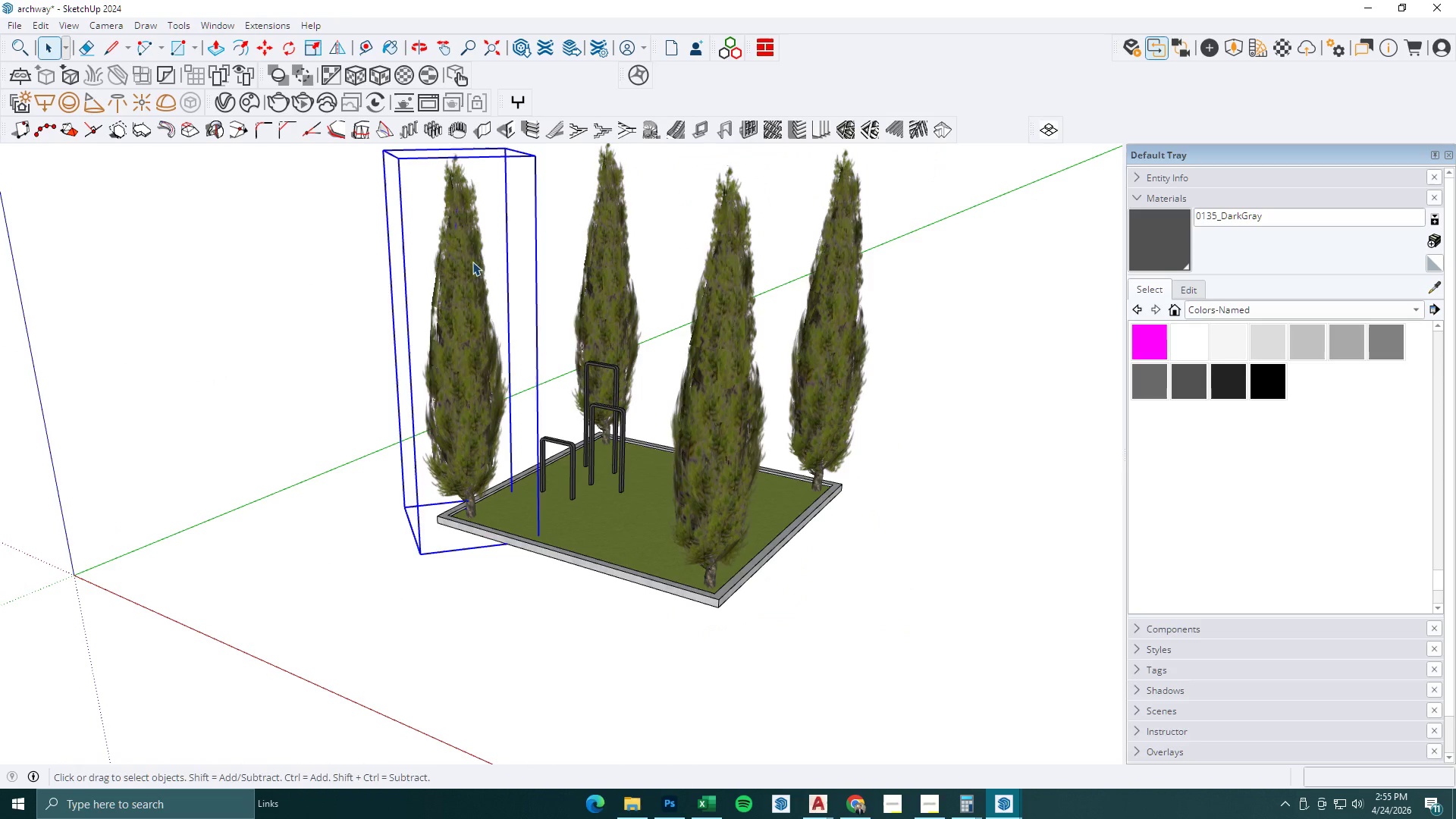 
key(S)
 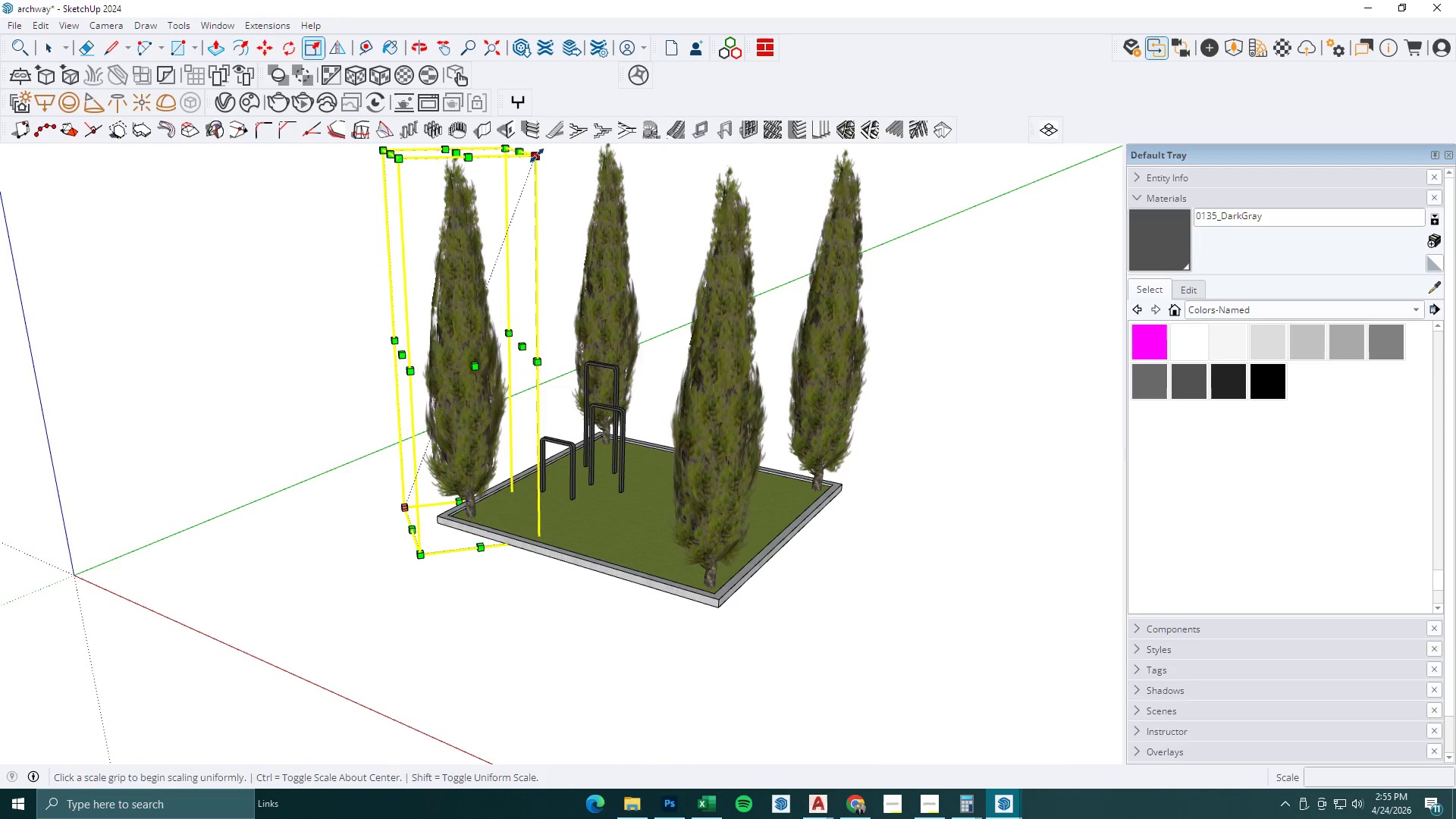 
left_click([537, 155])
 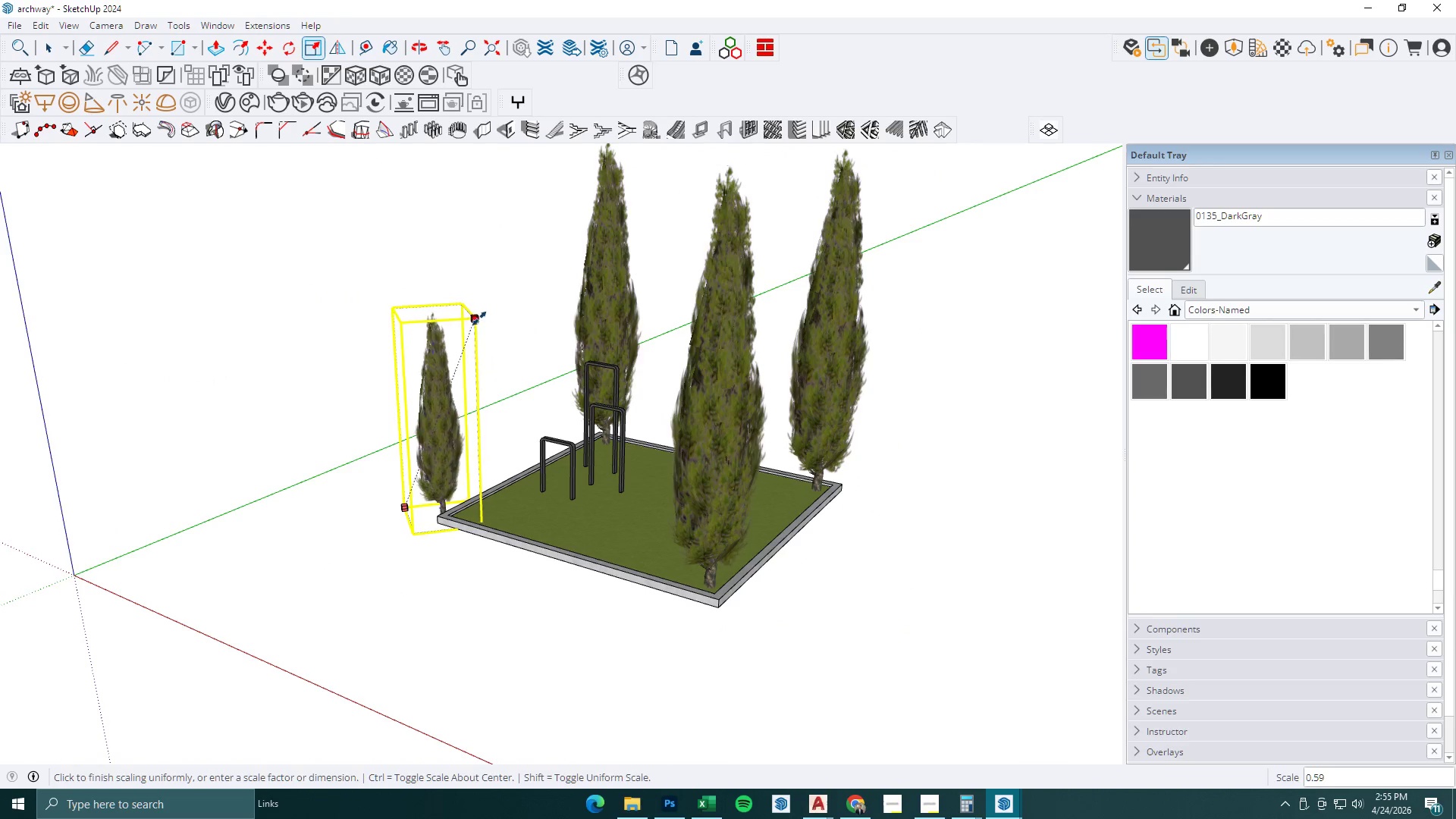 
left_click([479, 318])
 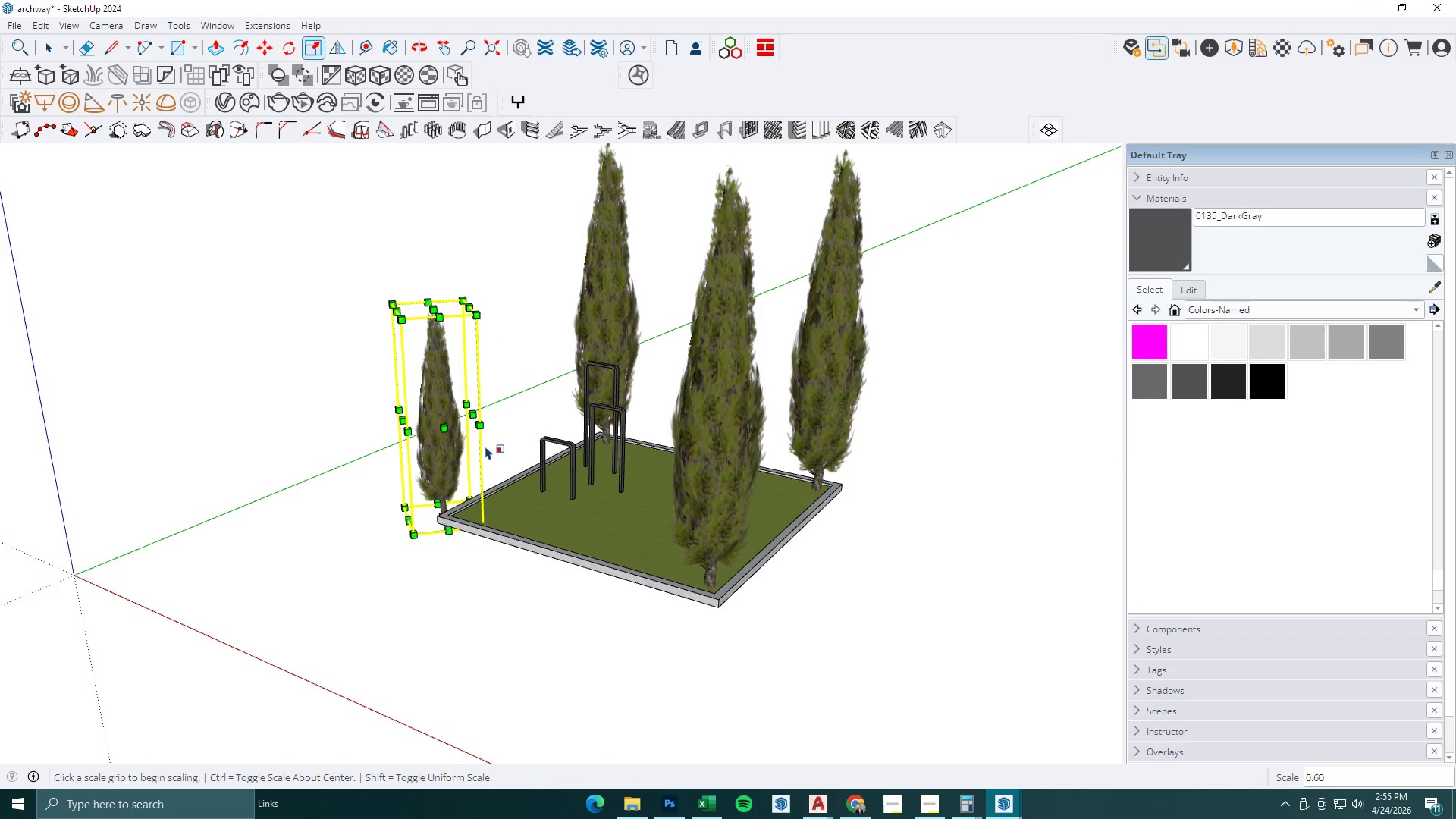 
key(M)
 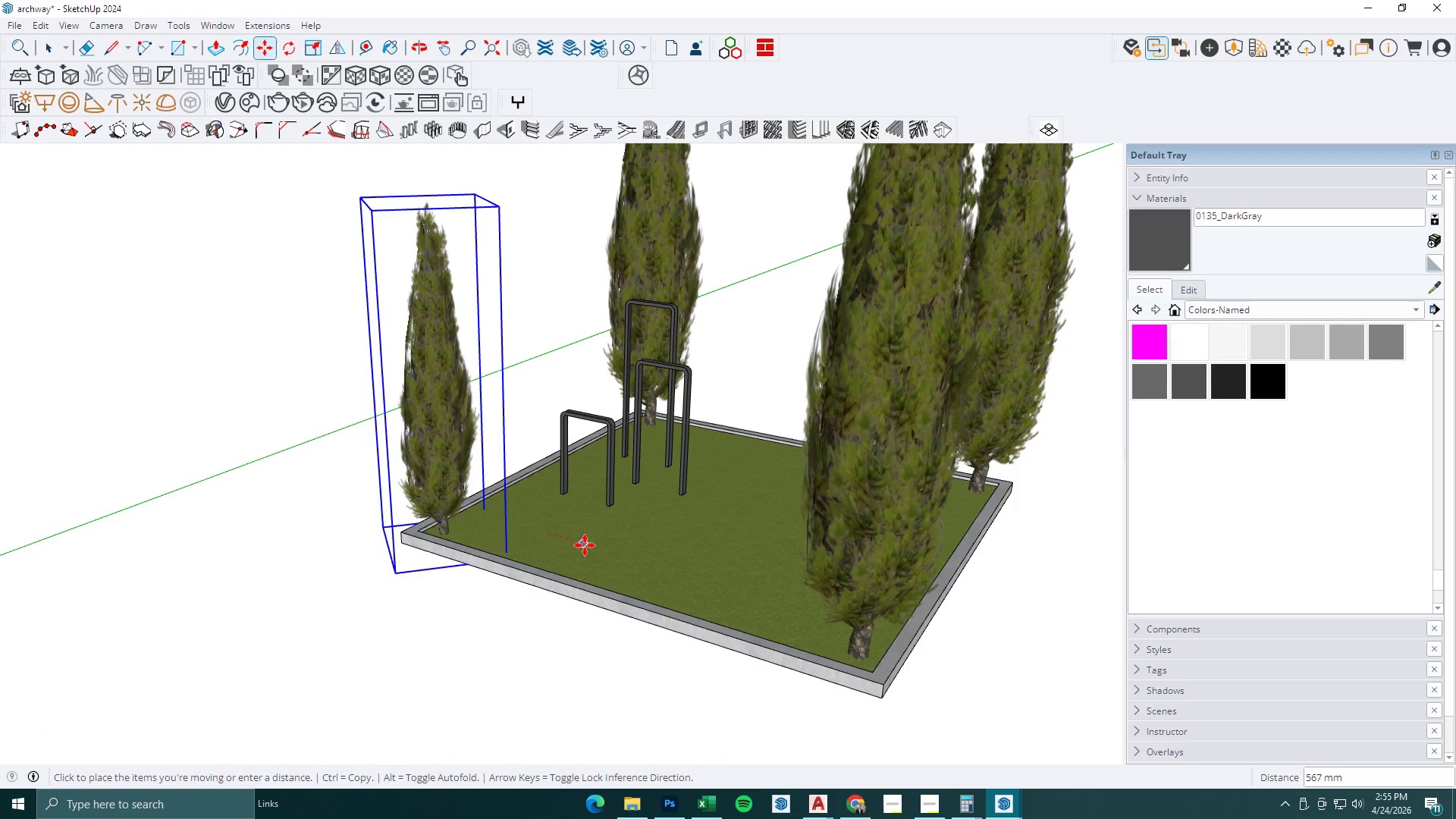 
scroll: coordinate [519, 549], scroll_direction: up, amount: 5.0
 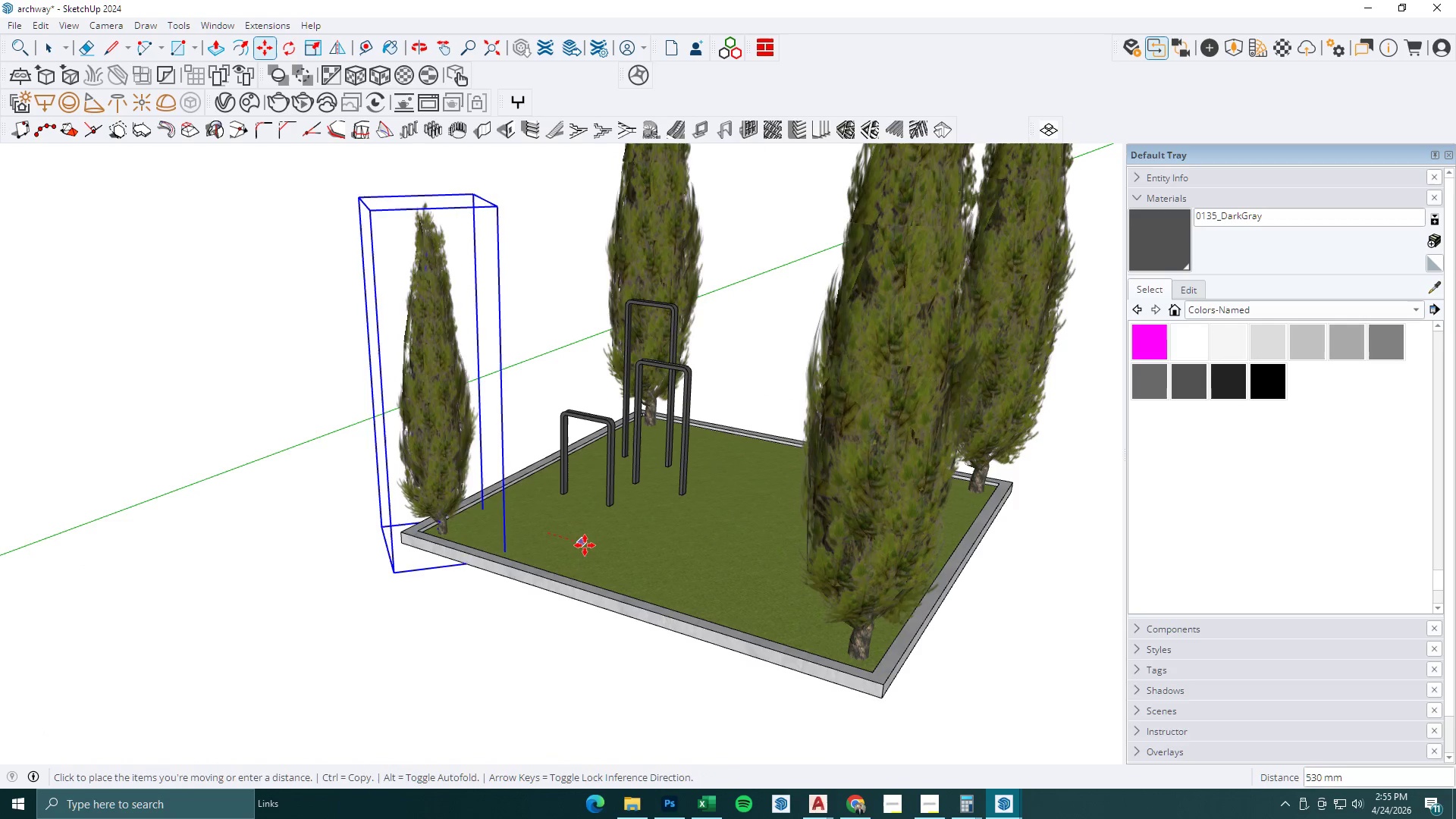 
left_click([593, 547])
 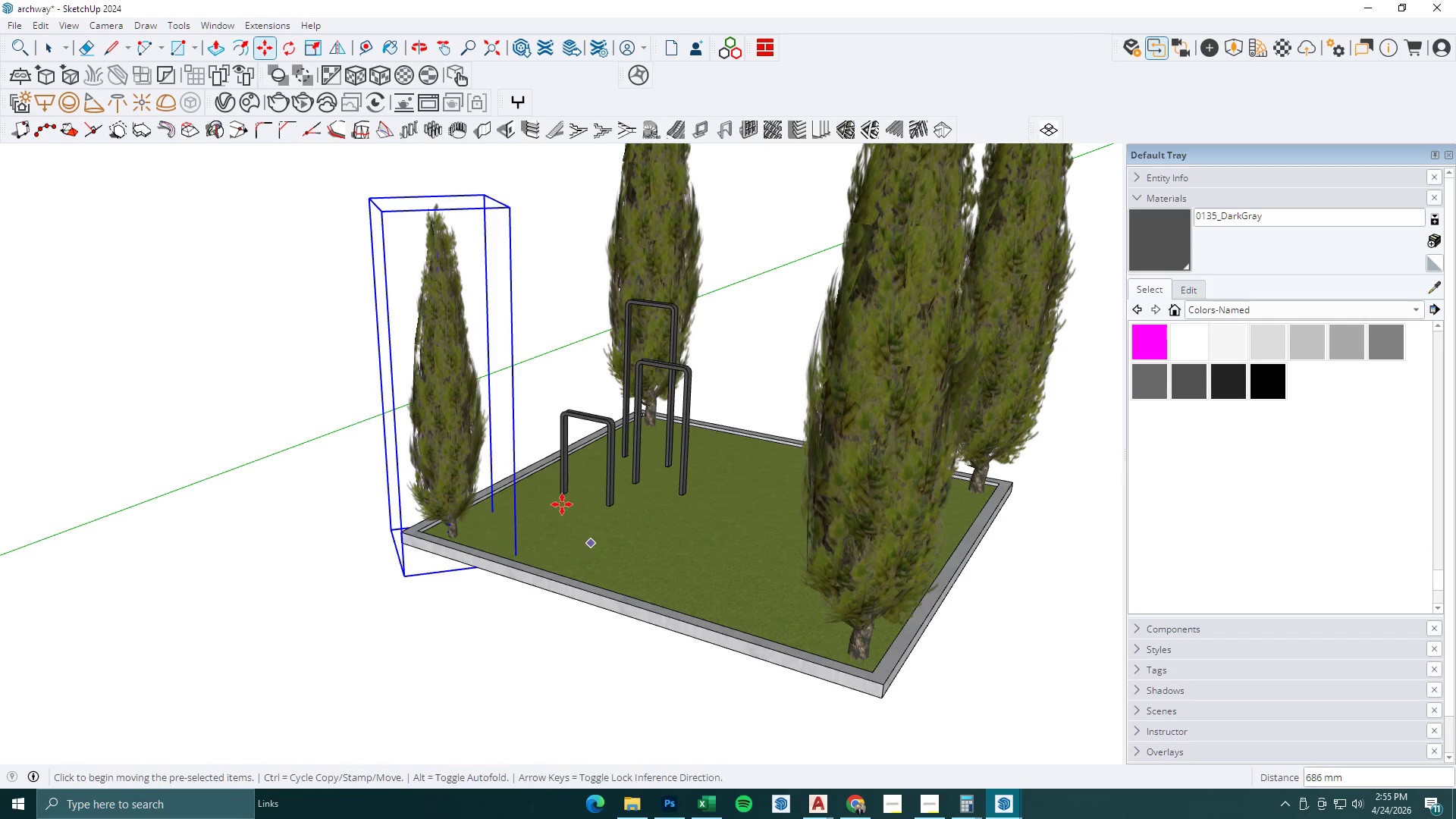 
key(Space)
 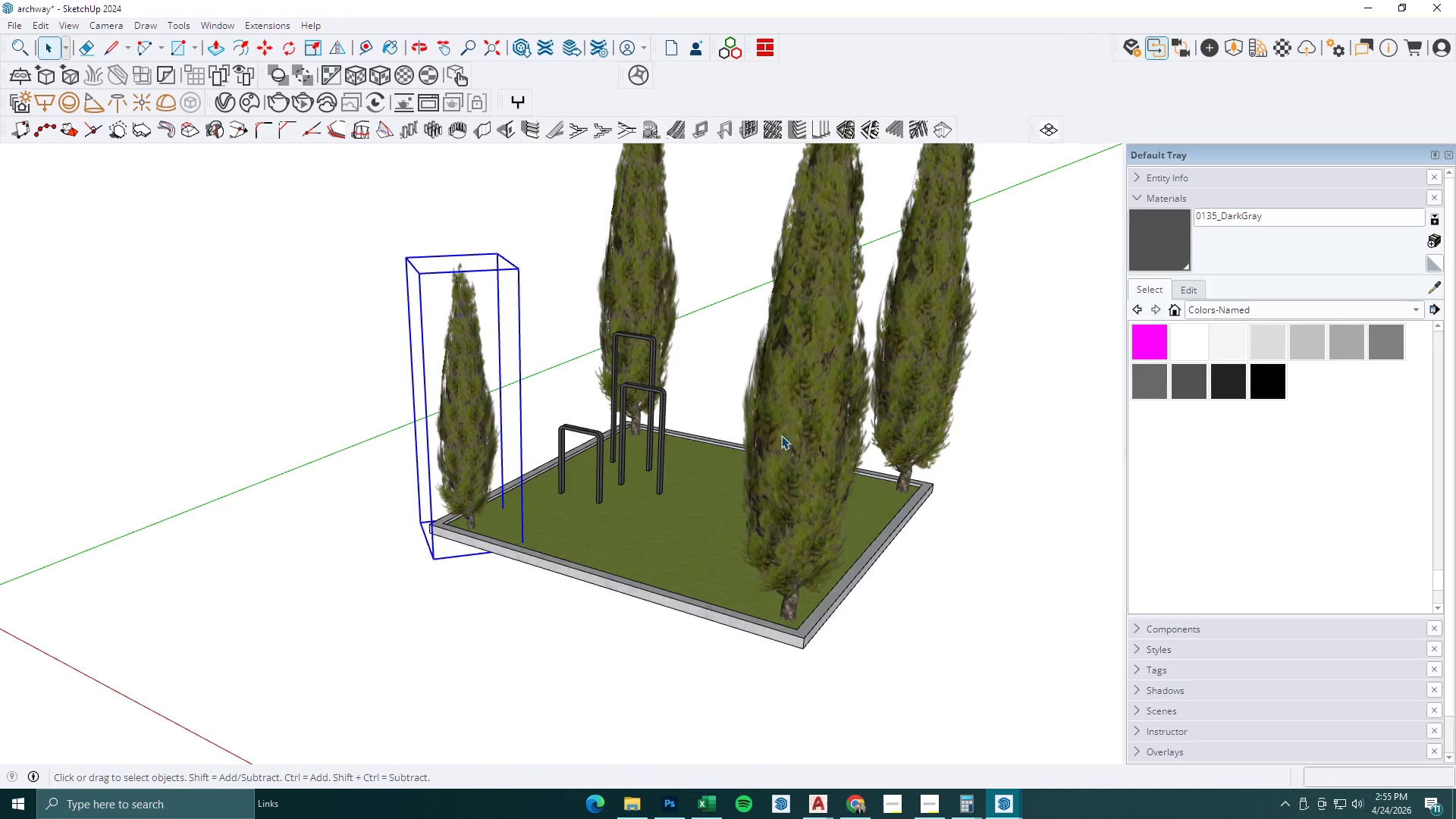 
left_click([802, 429])
 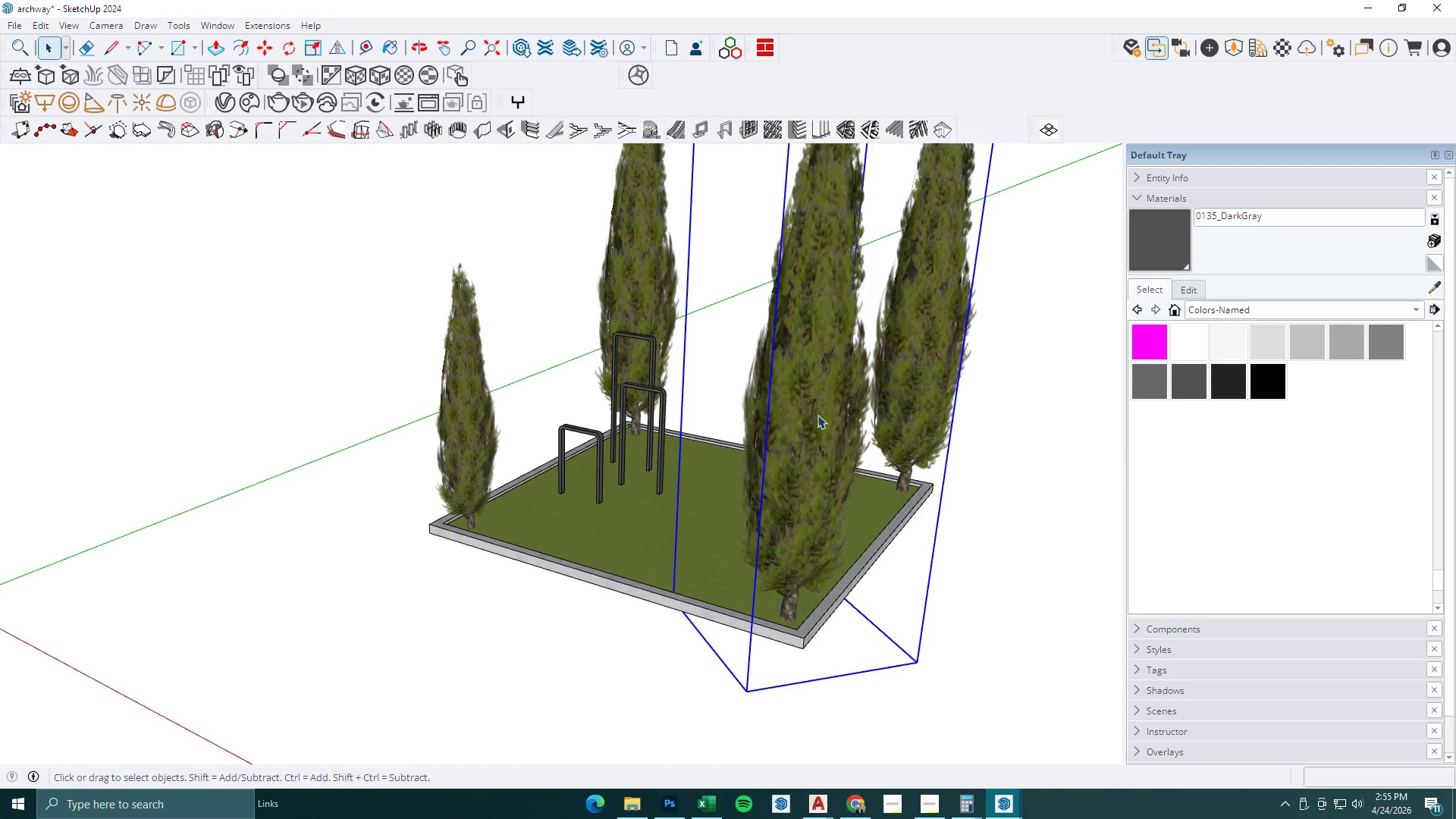 
scroll: coordinate [551, 491], scroll_direction: down, amount: 3.0
 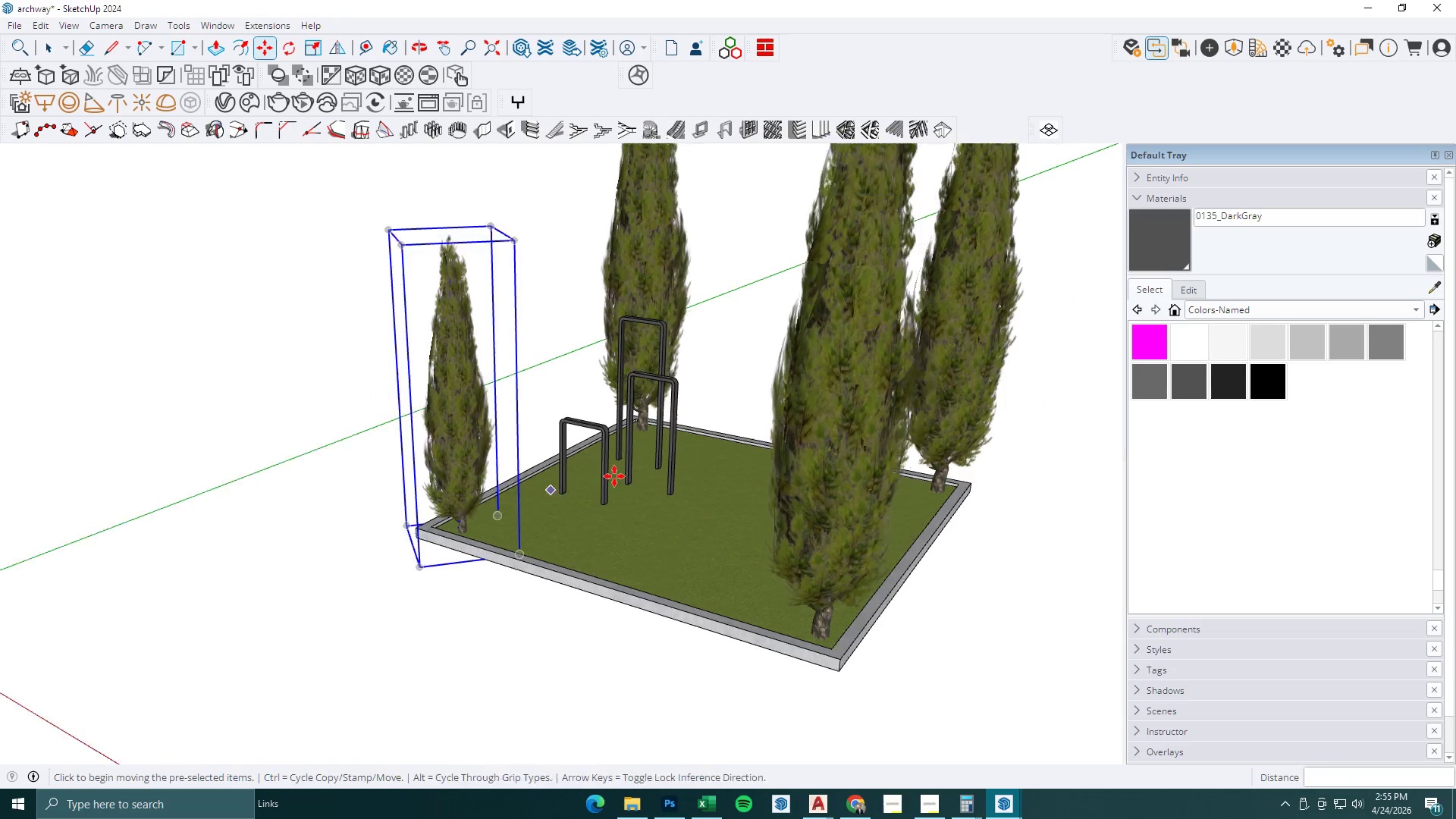 
key(Delete)
 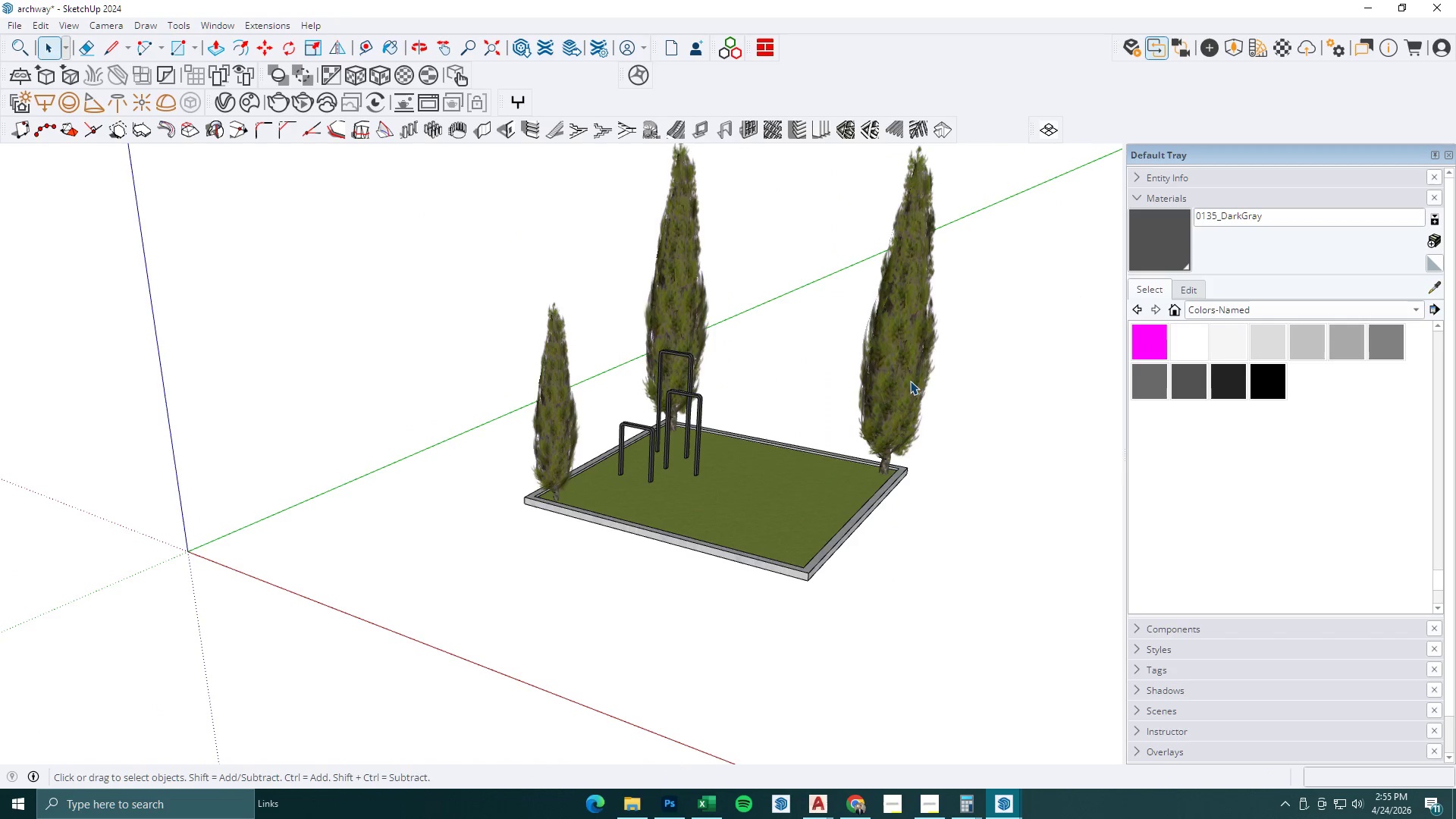 
left_click([910, 381])
 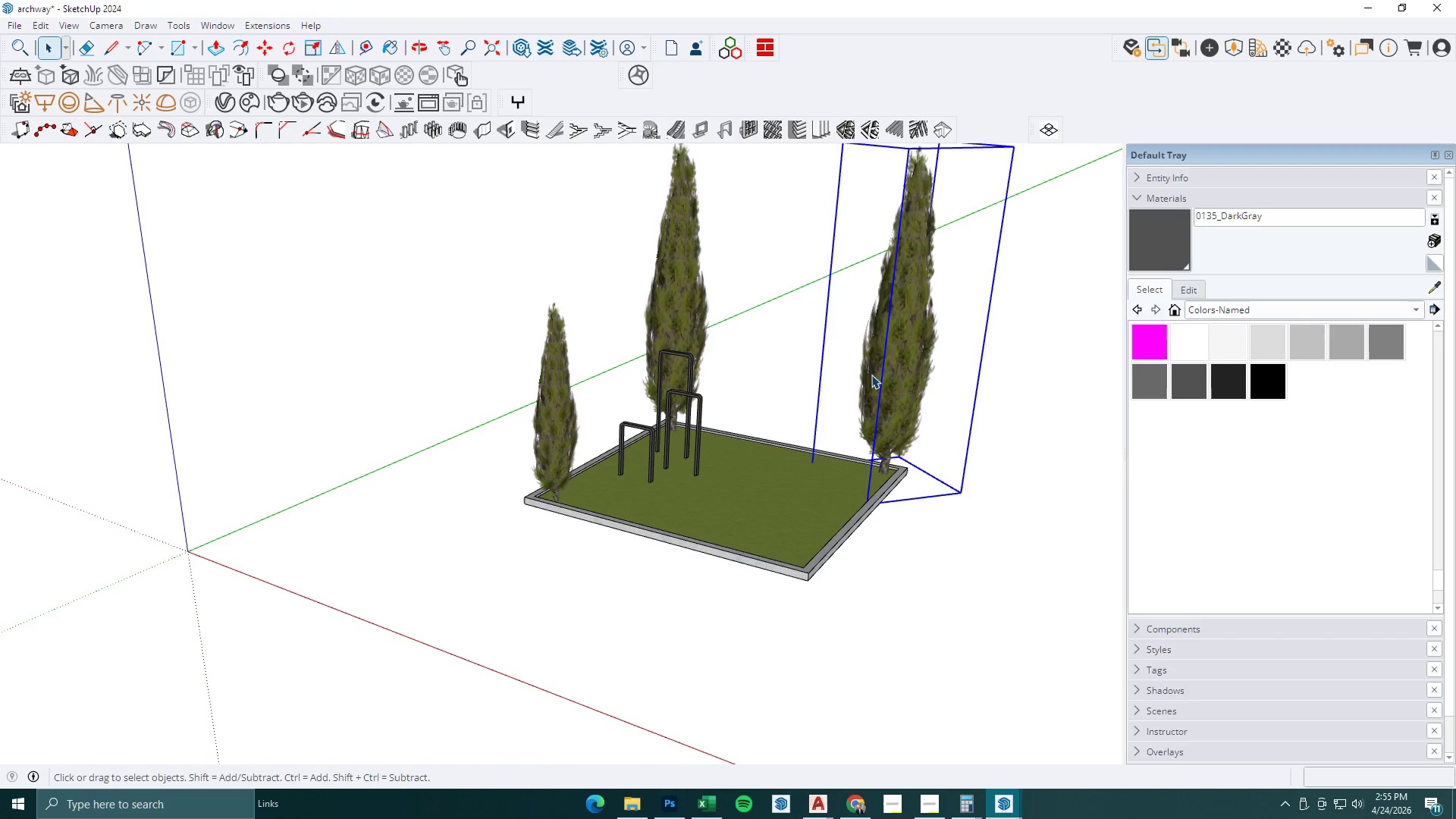 
scroll: coordinate [820, 413], scroll_direction: down, amount: 4.0
 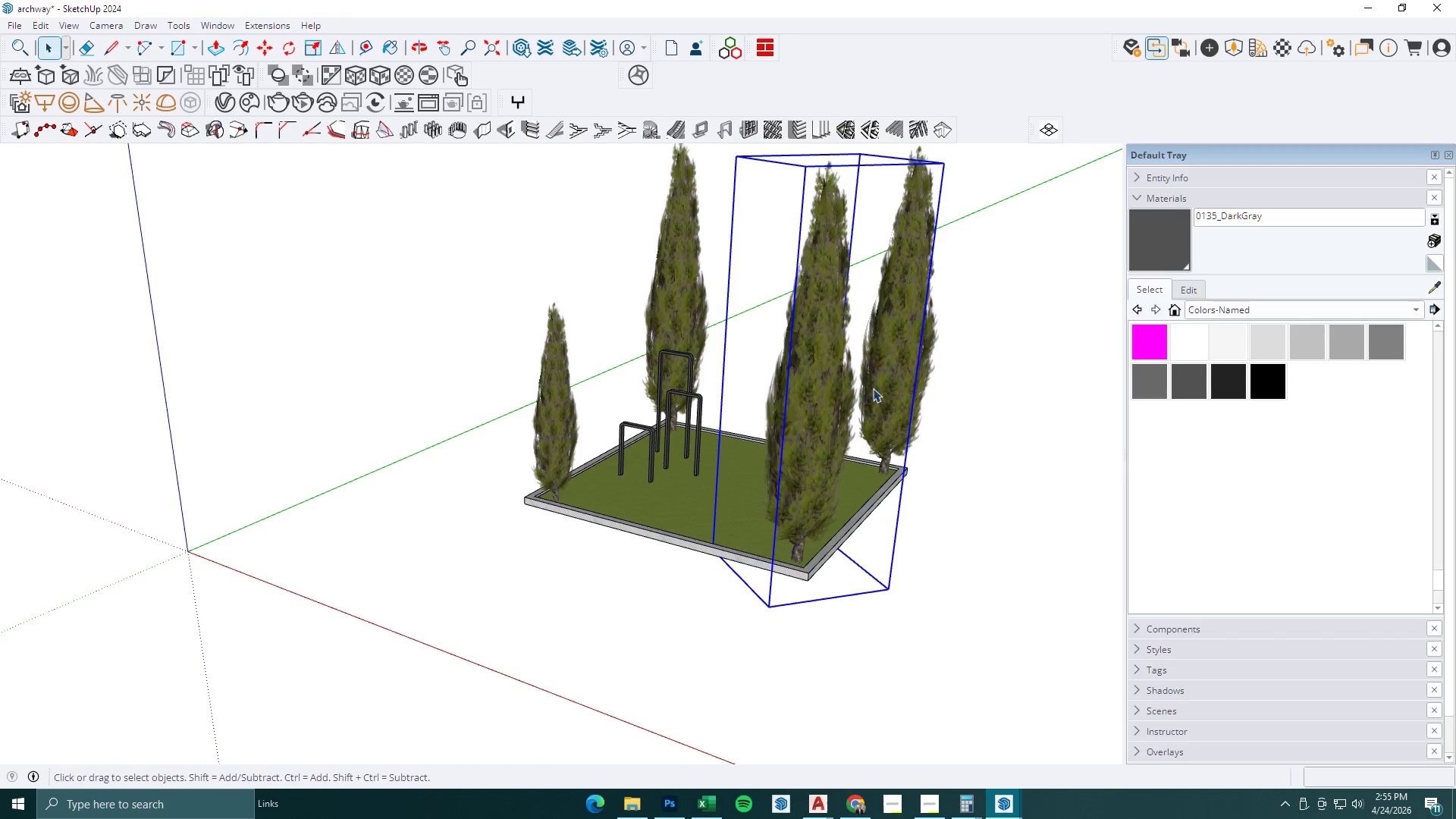 
key(Delete)
 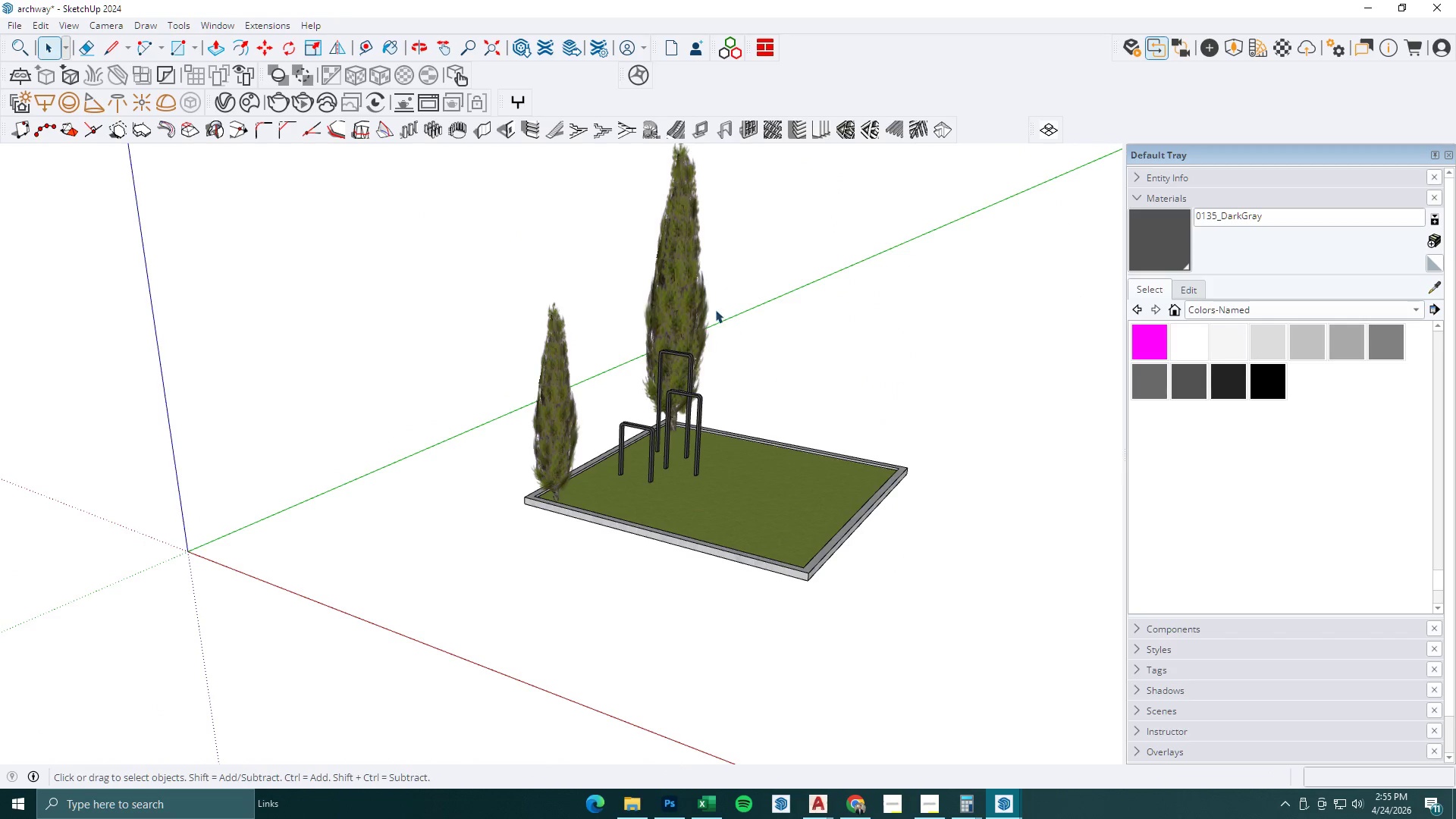 
left_click([702, 302])
 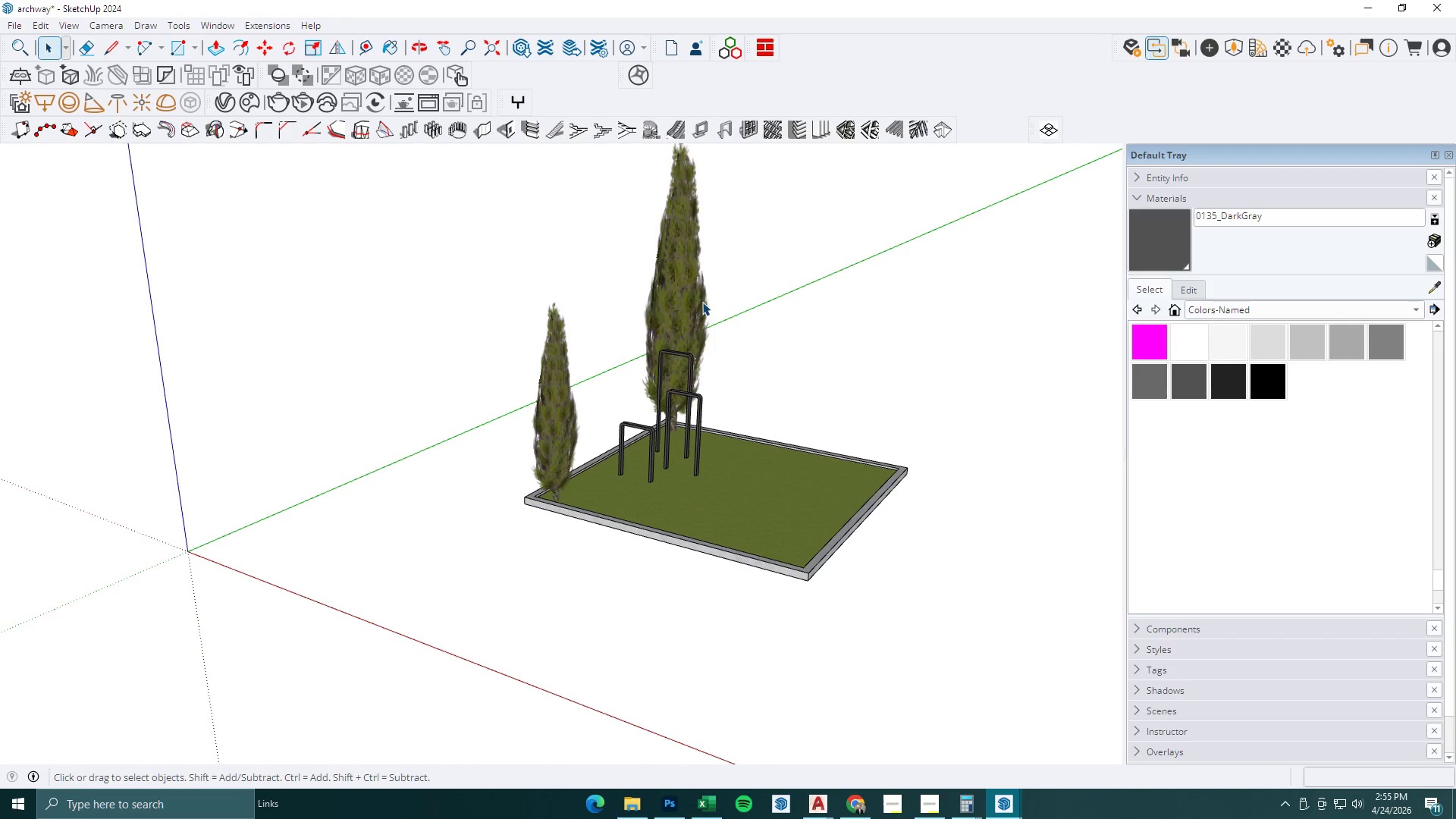 
key(Delete)
 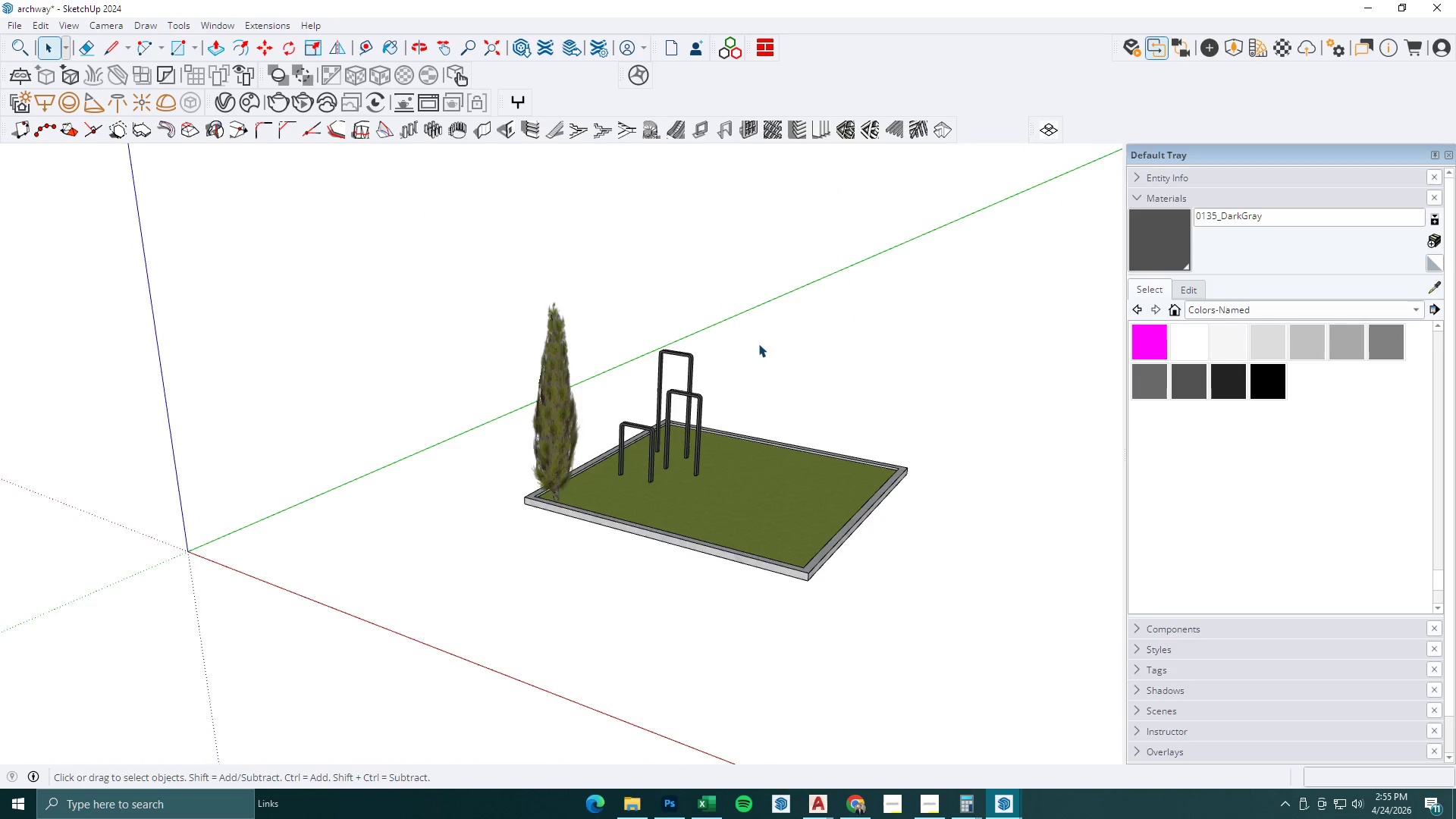 
scroll: coordinate [777, 356], scroll_direction: down, amount: 2.0
 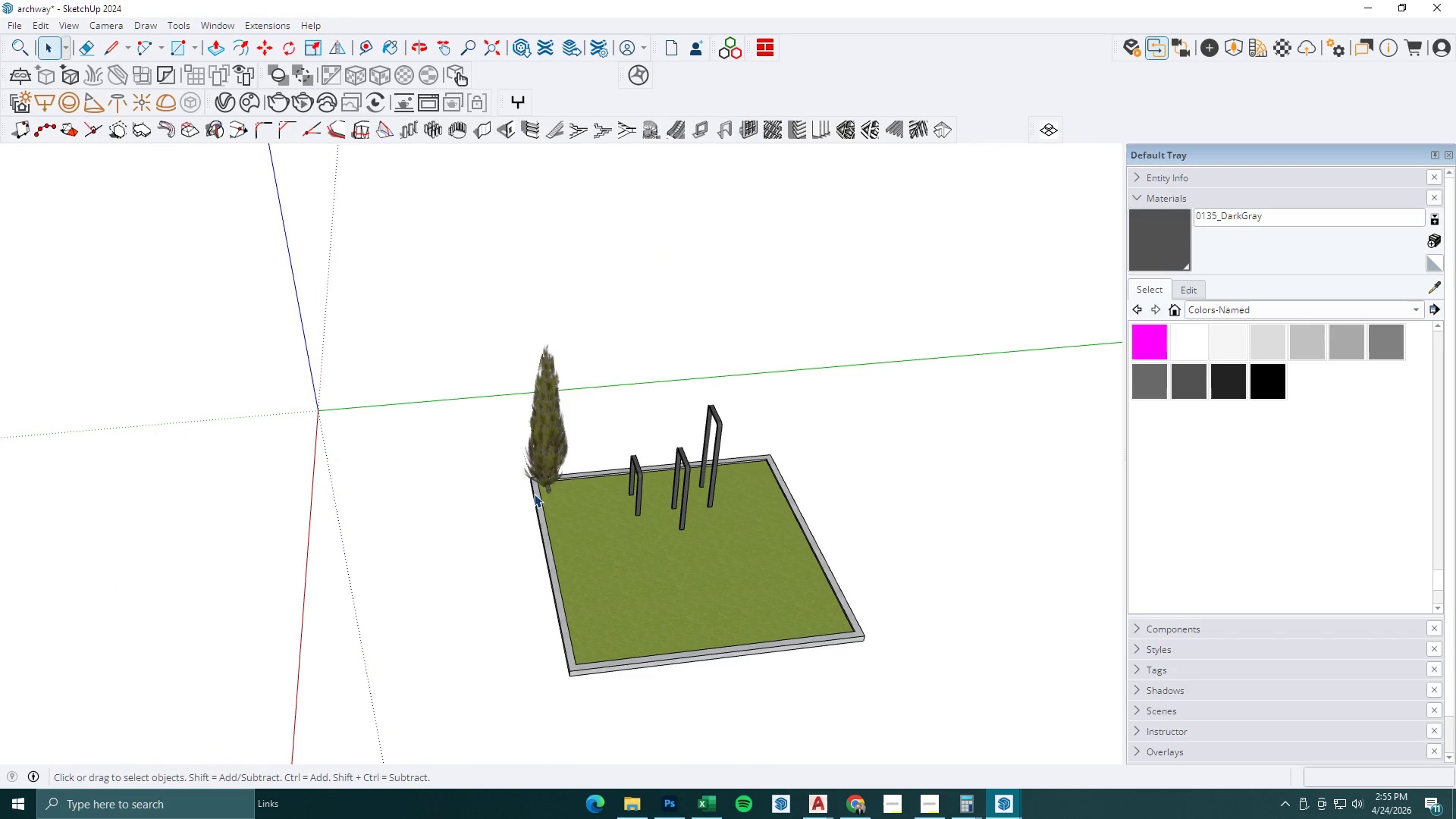 
left_click([547, 447])
 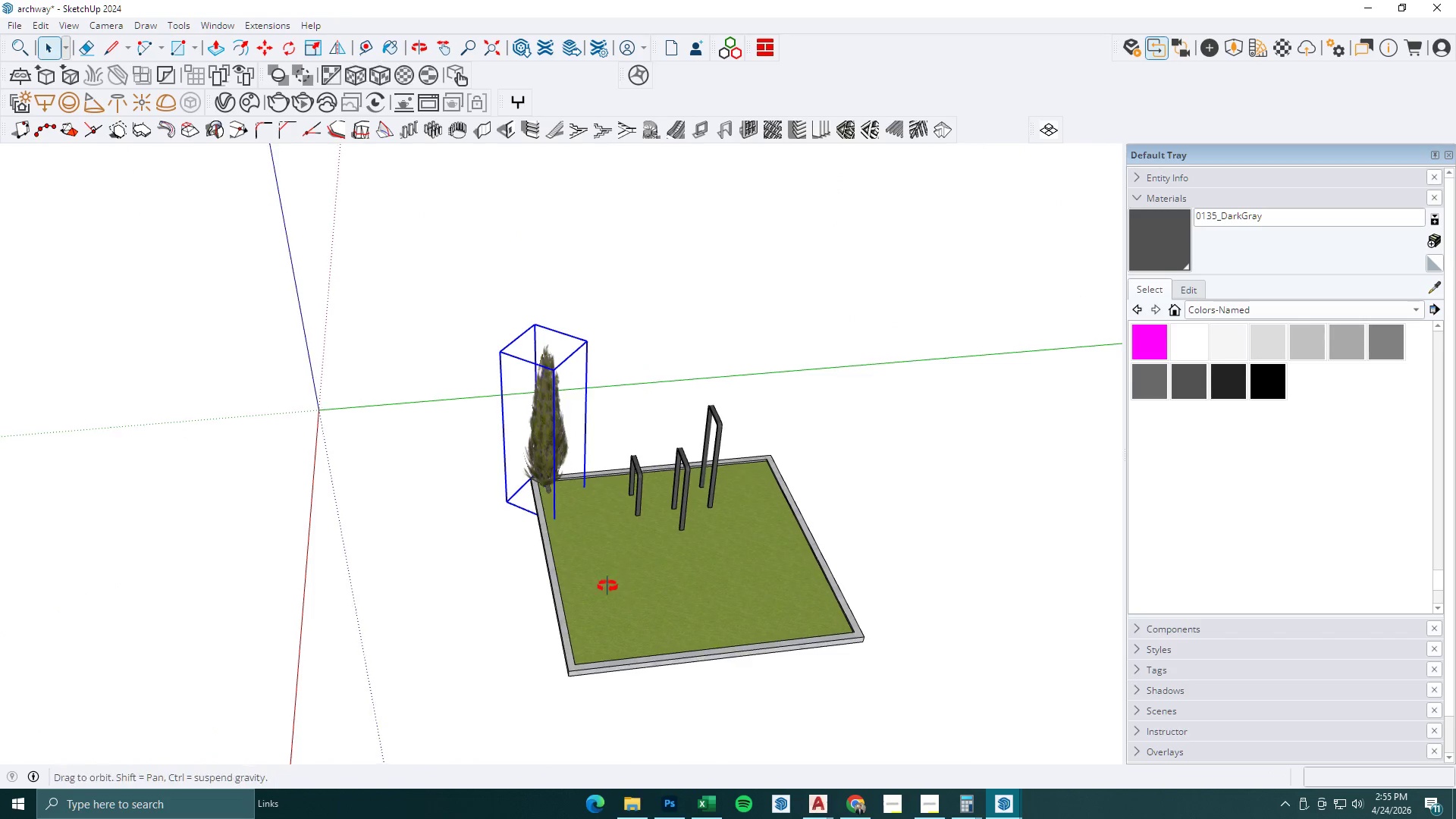 
key(M)
 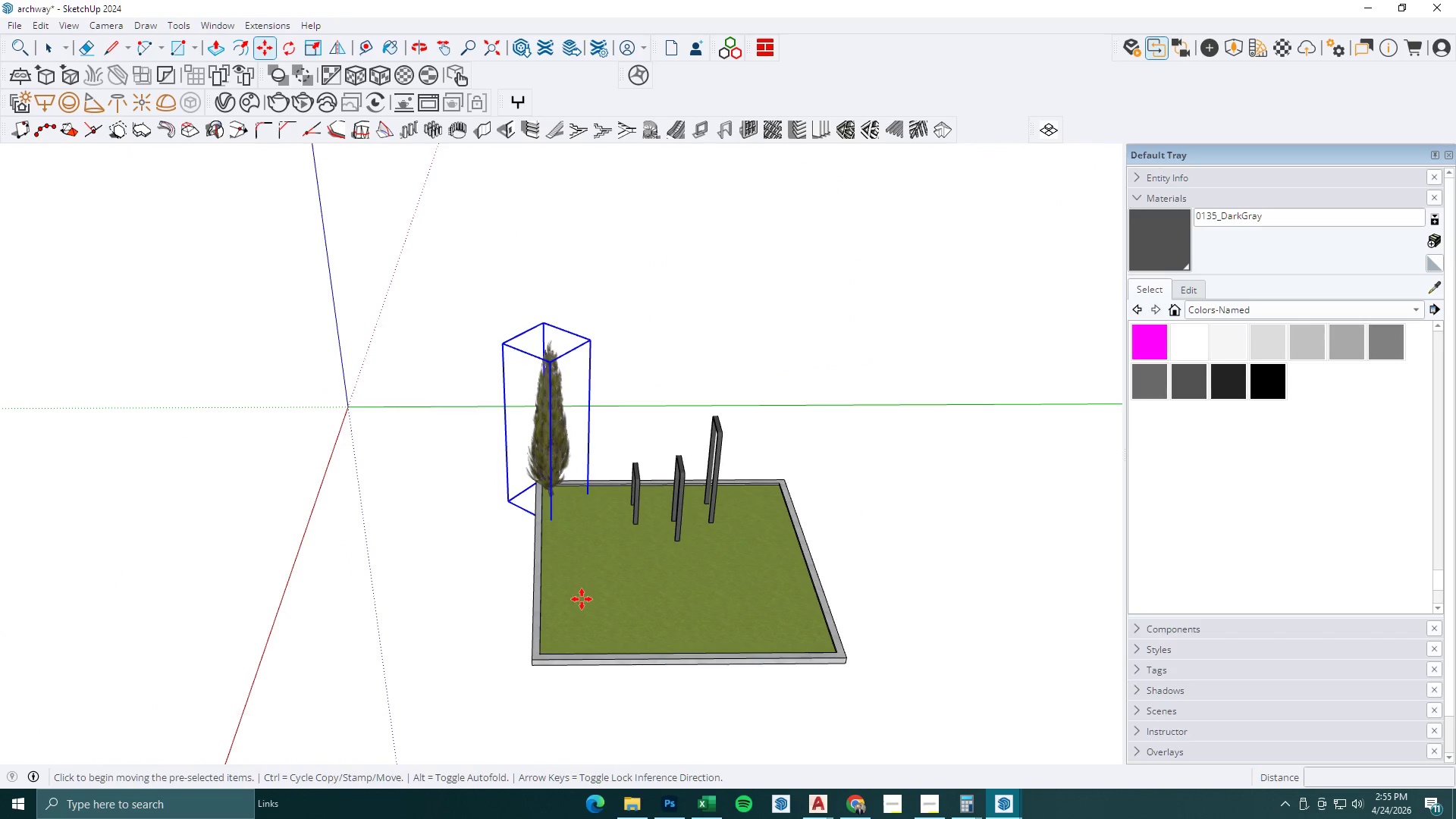 
key(Control+ControlLeft)
 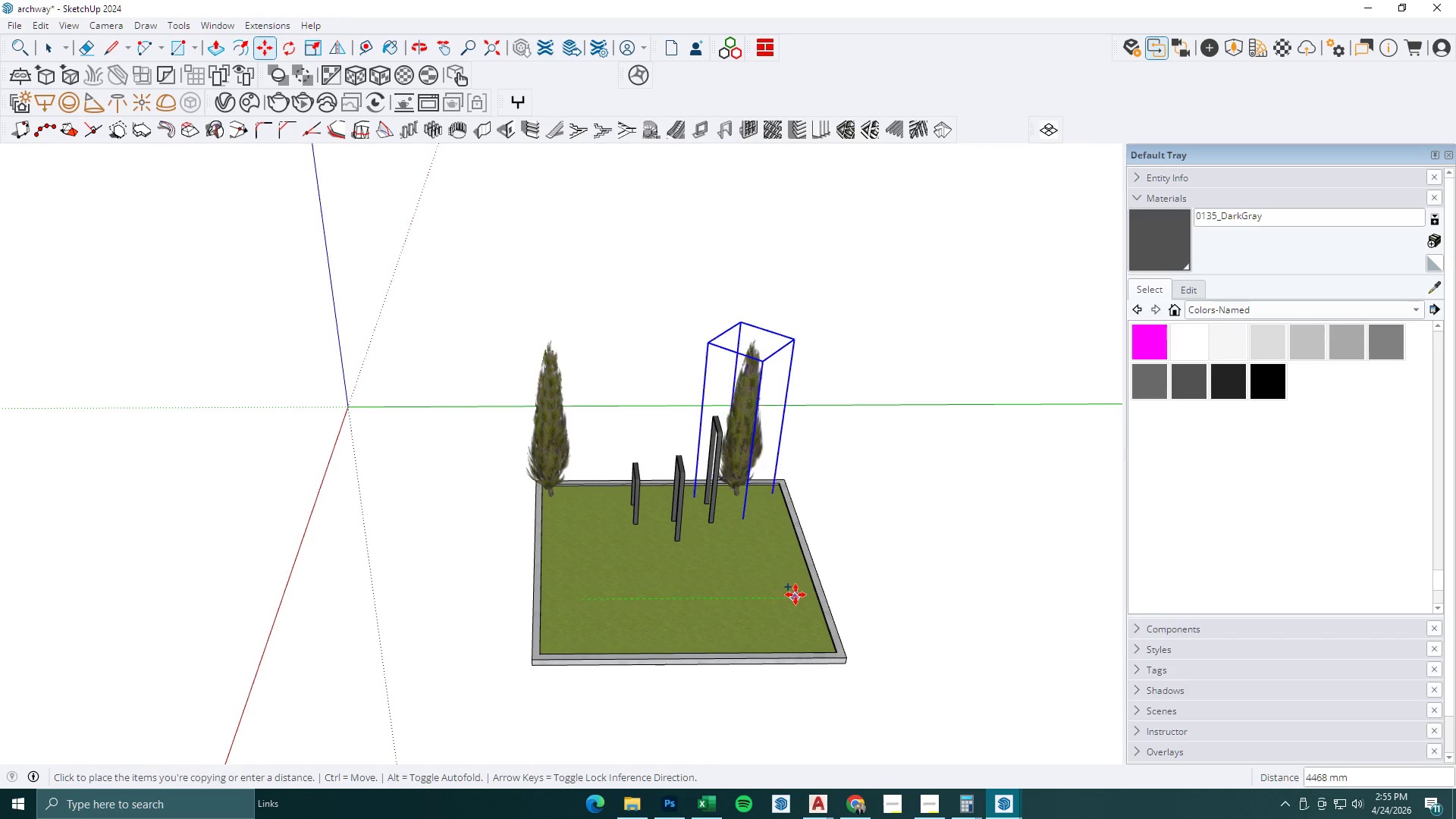 
left_click([797, 599])
 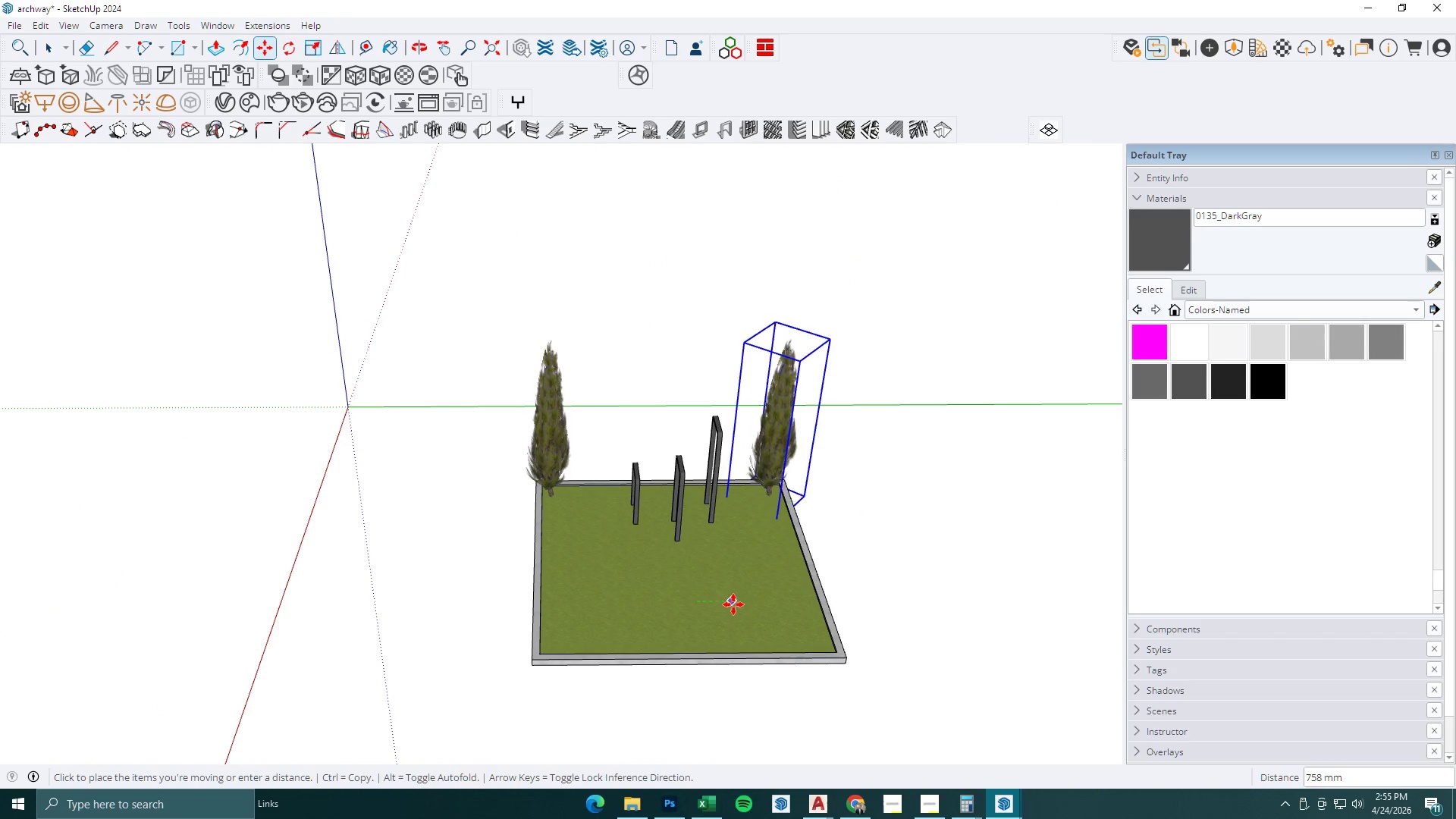 
left_click([736, 604])
 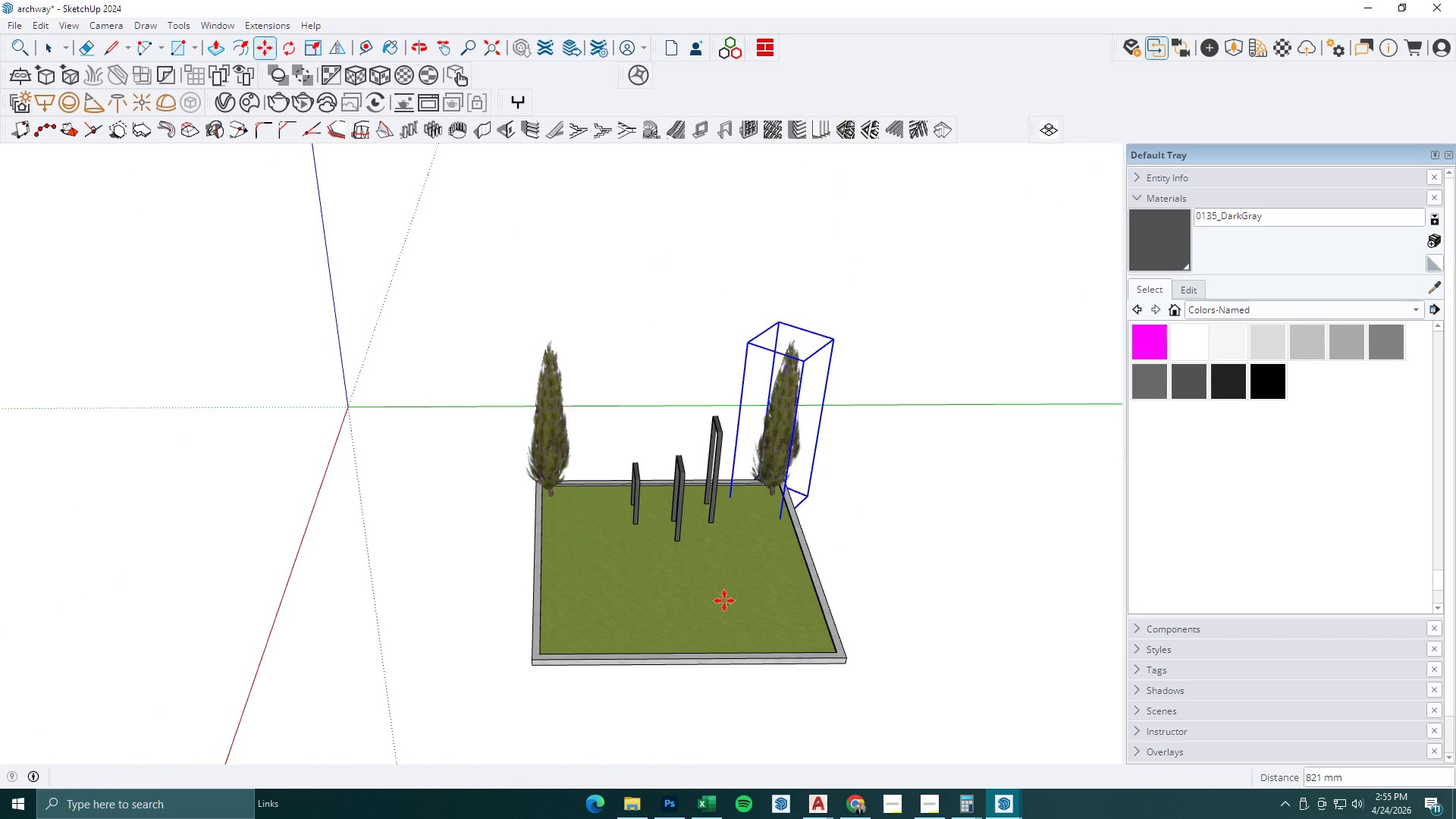 
key(Space)
 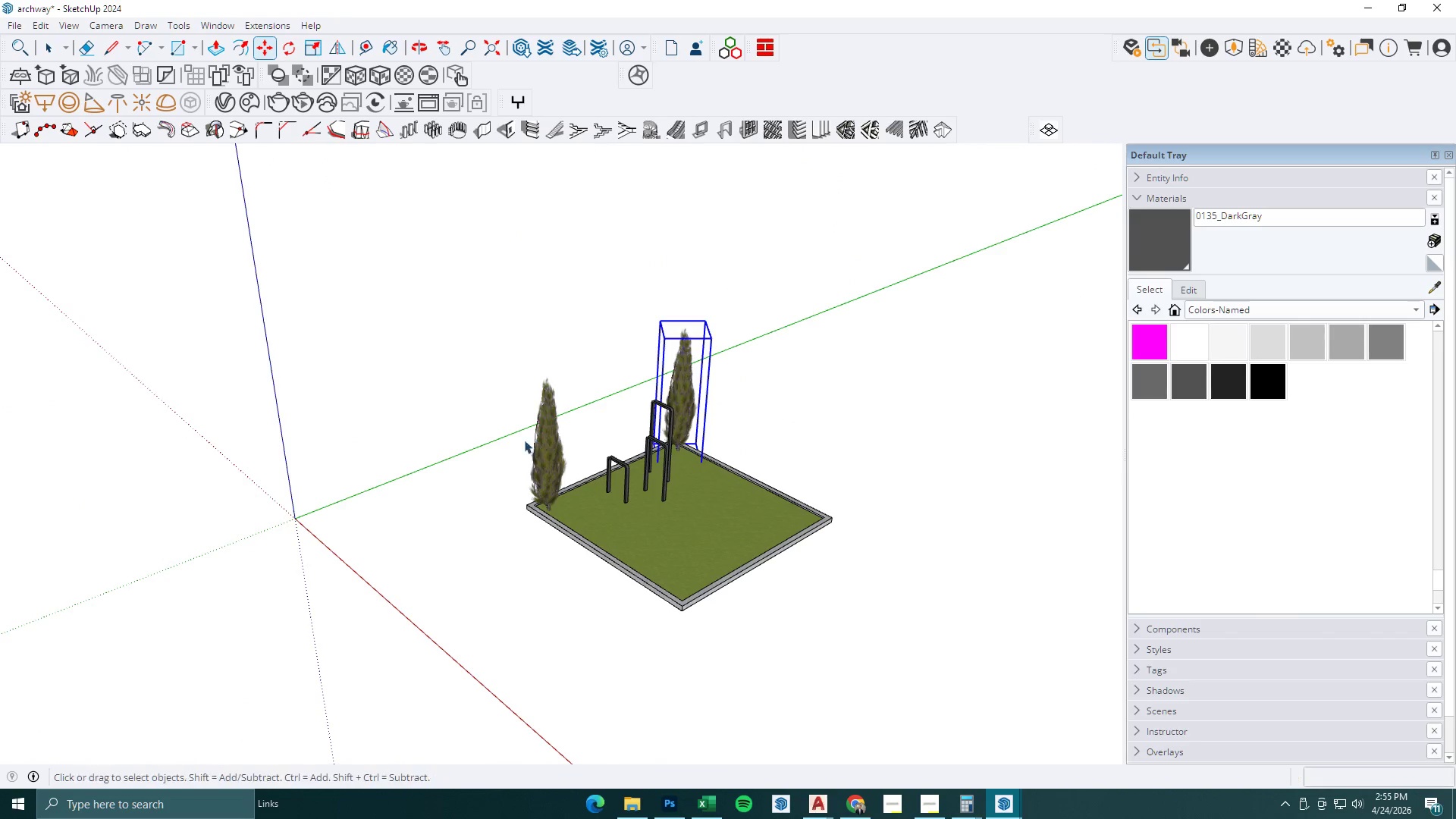 
scroll: coordinate [595, 546], scroll_direction: down, amount: 2.0
 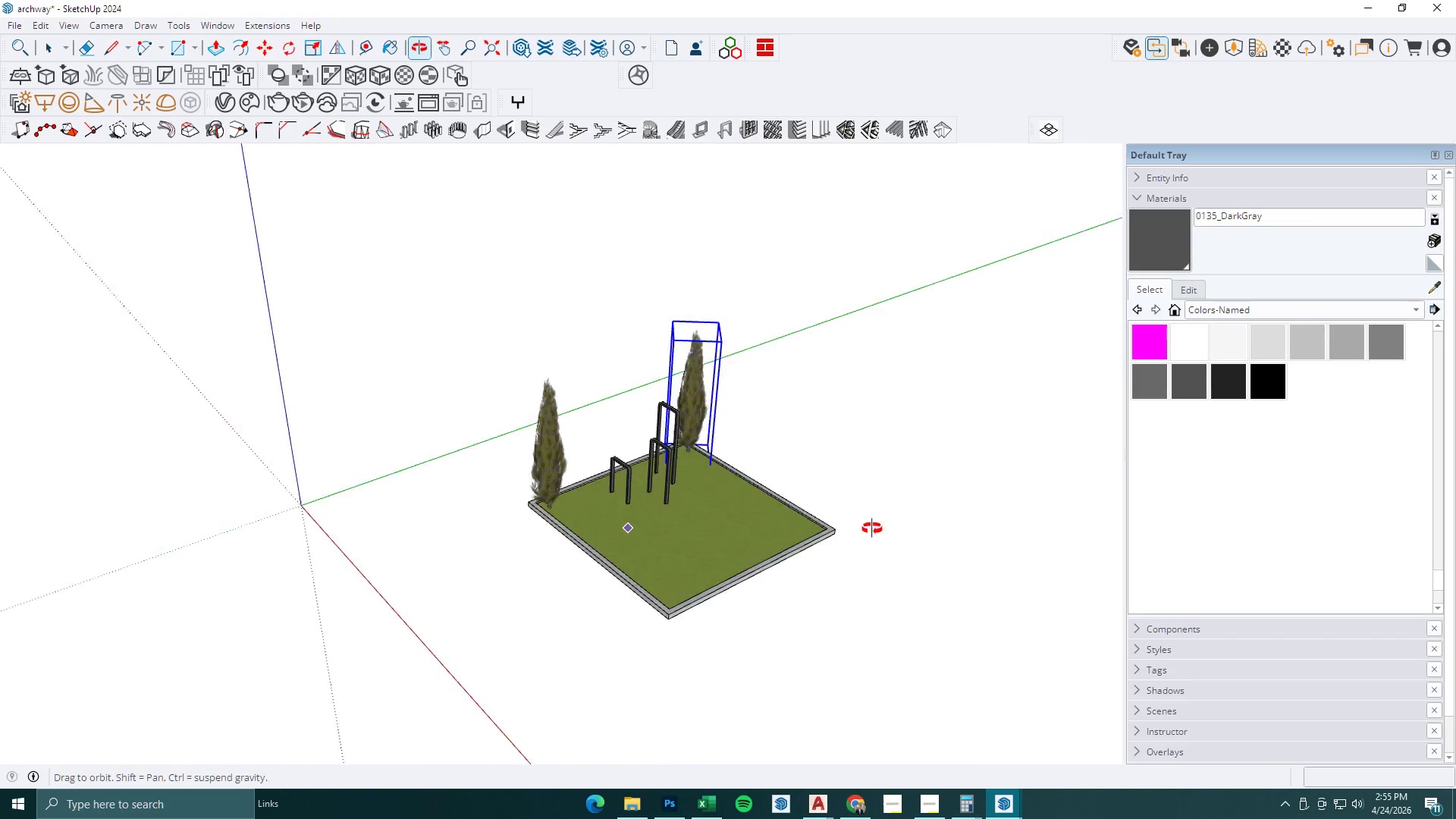 
hold_key(key=ControlLeft, duration=0.31)
left_click([541, 460])
 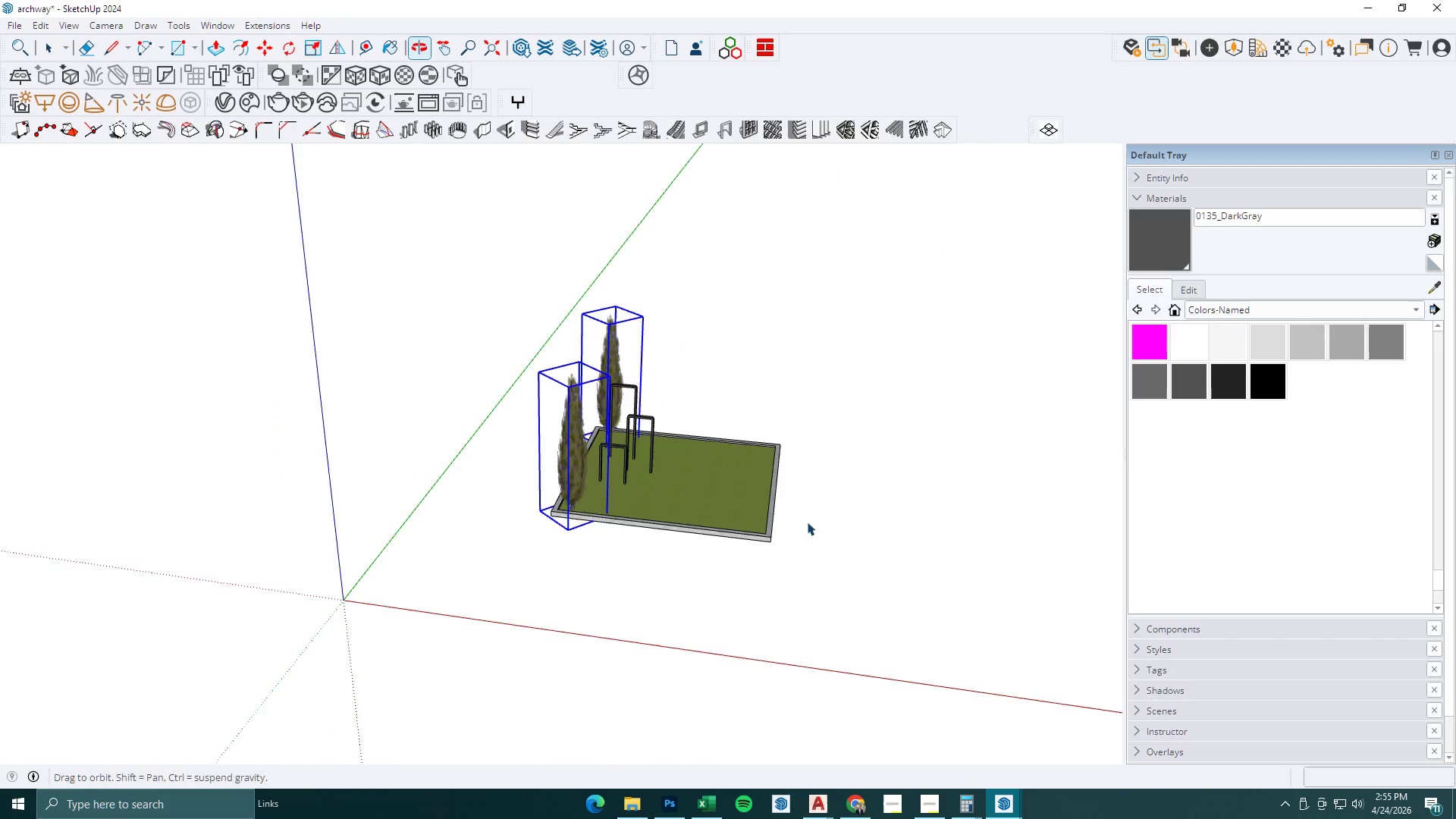 
key(M)
 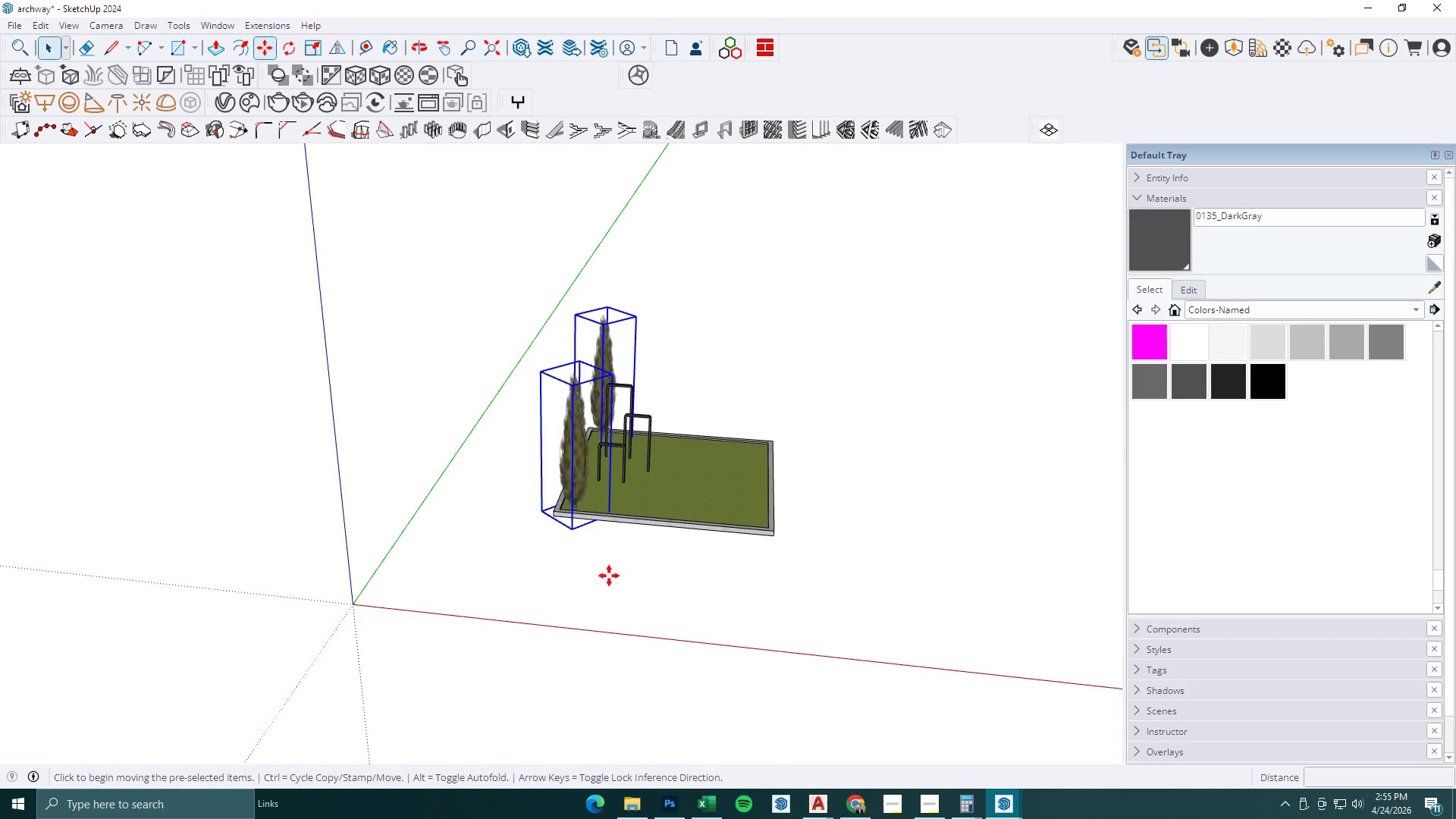 
left_click_drag(start_coordinate=[608, 575], to_coordinate=[629, 574])
 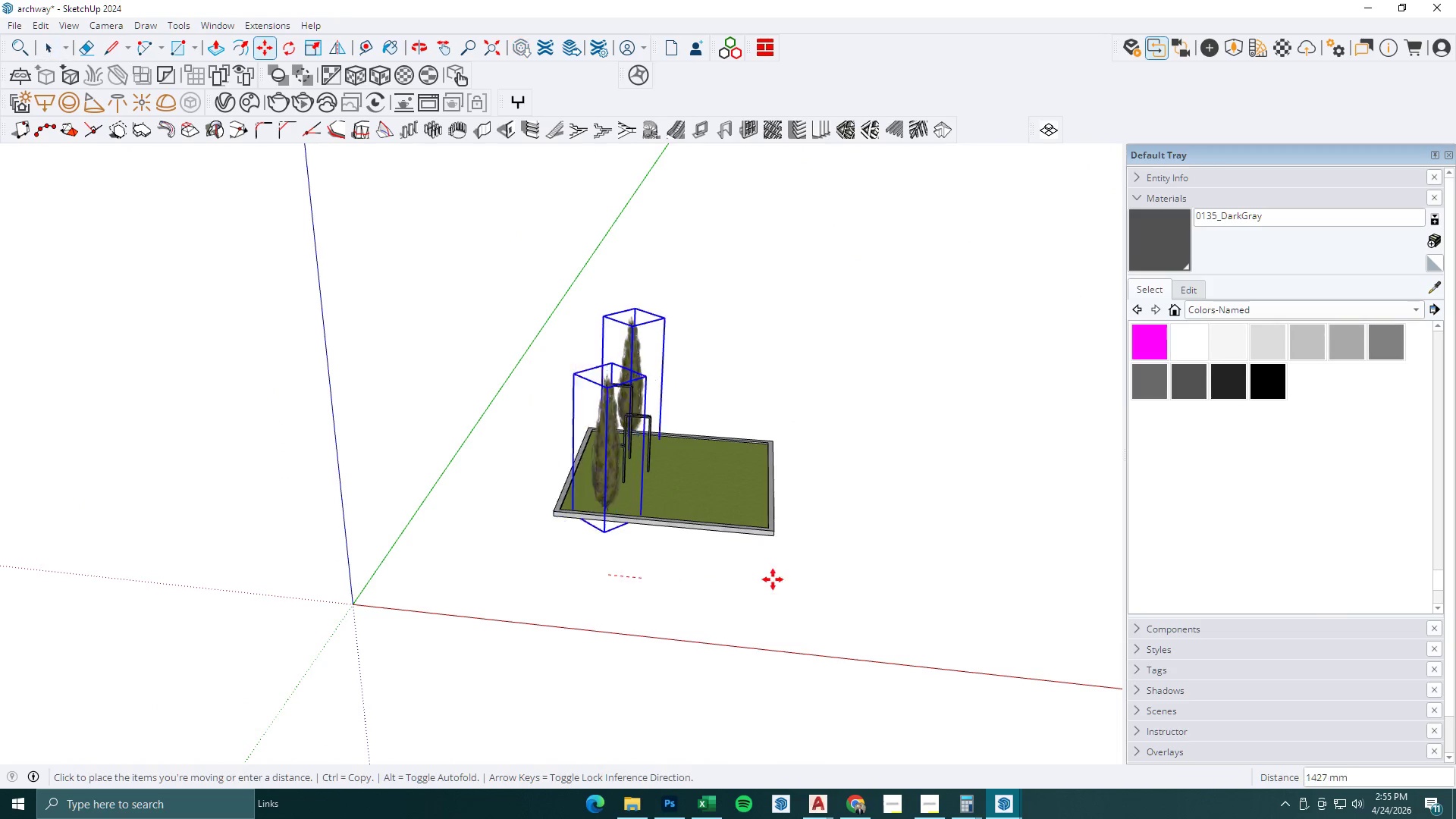 
key(Control+ControlLeft)
 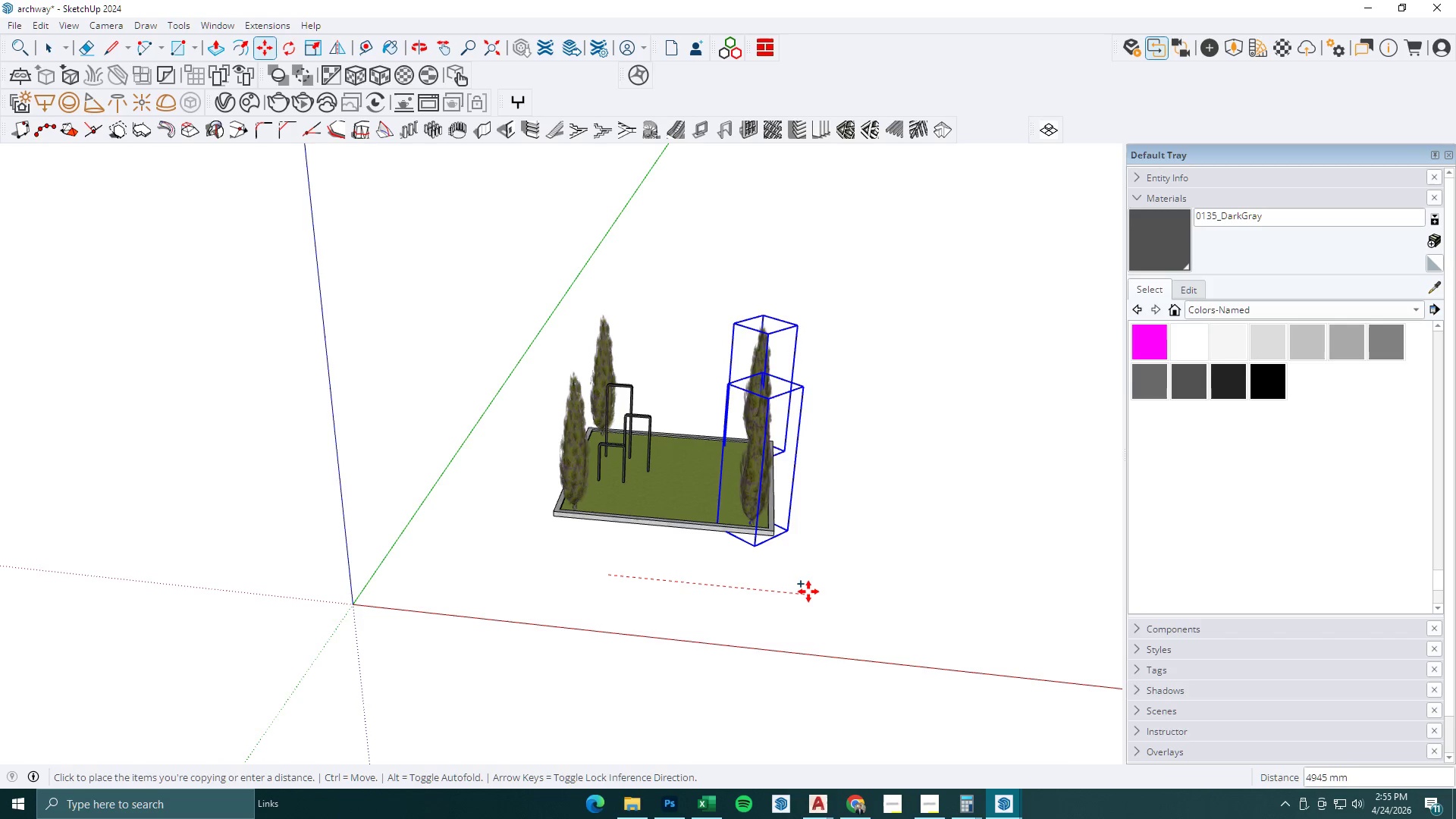 
left_click([808, 592])
 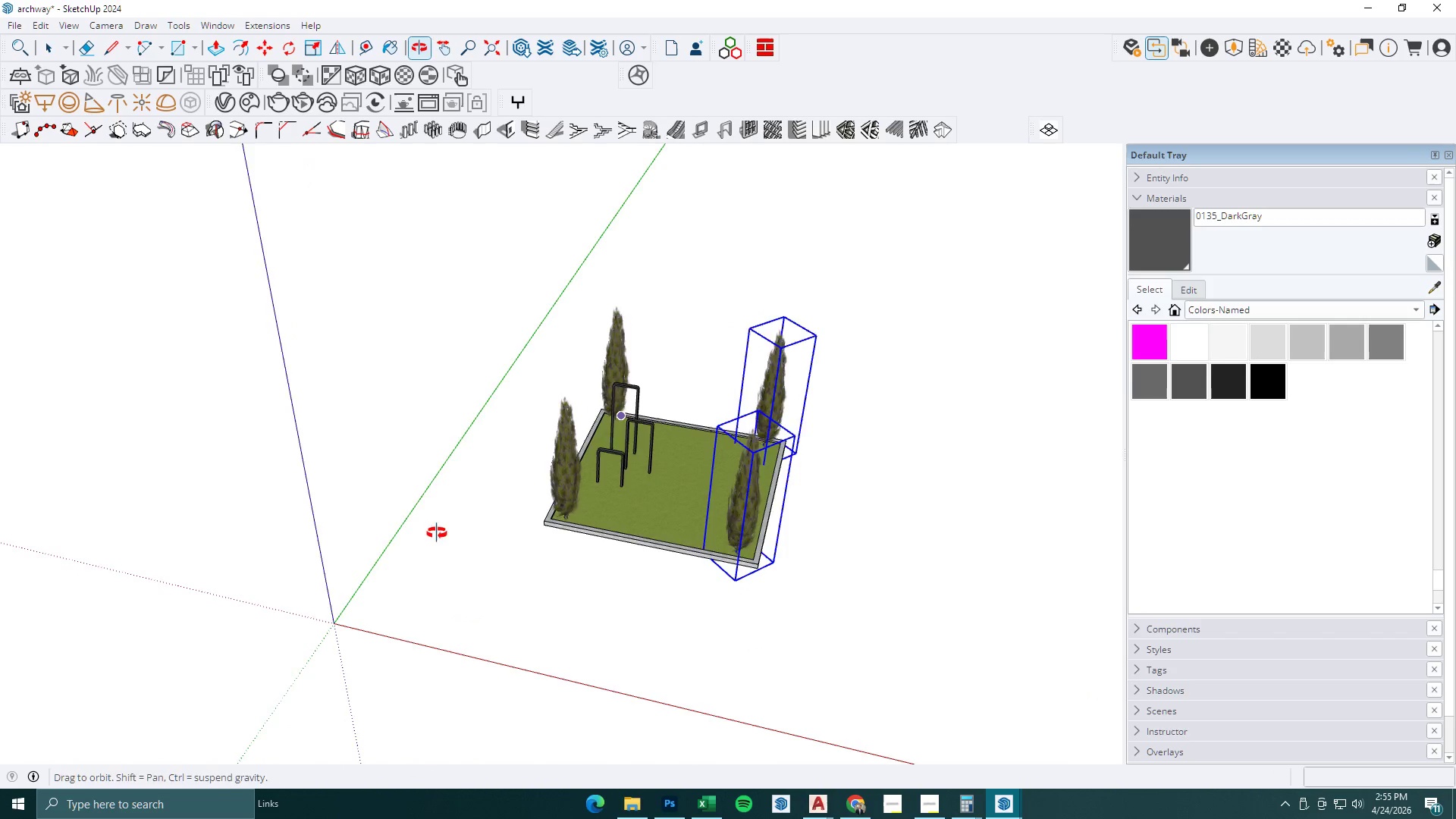 
scroll: coordinate [616, 439], scroll_direction: up, amount: 7.0
 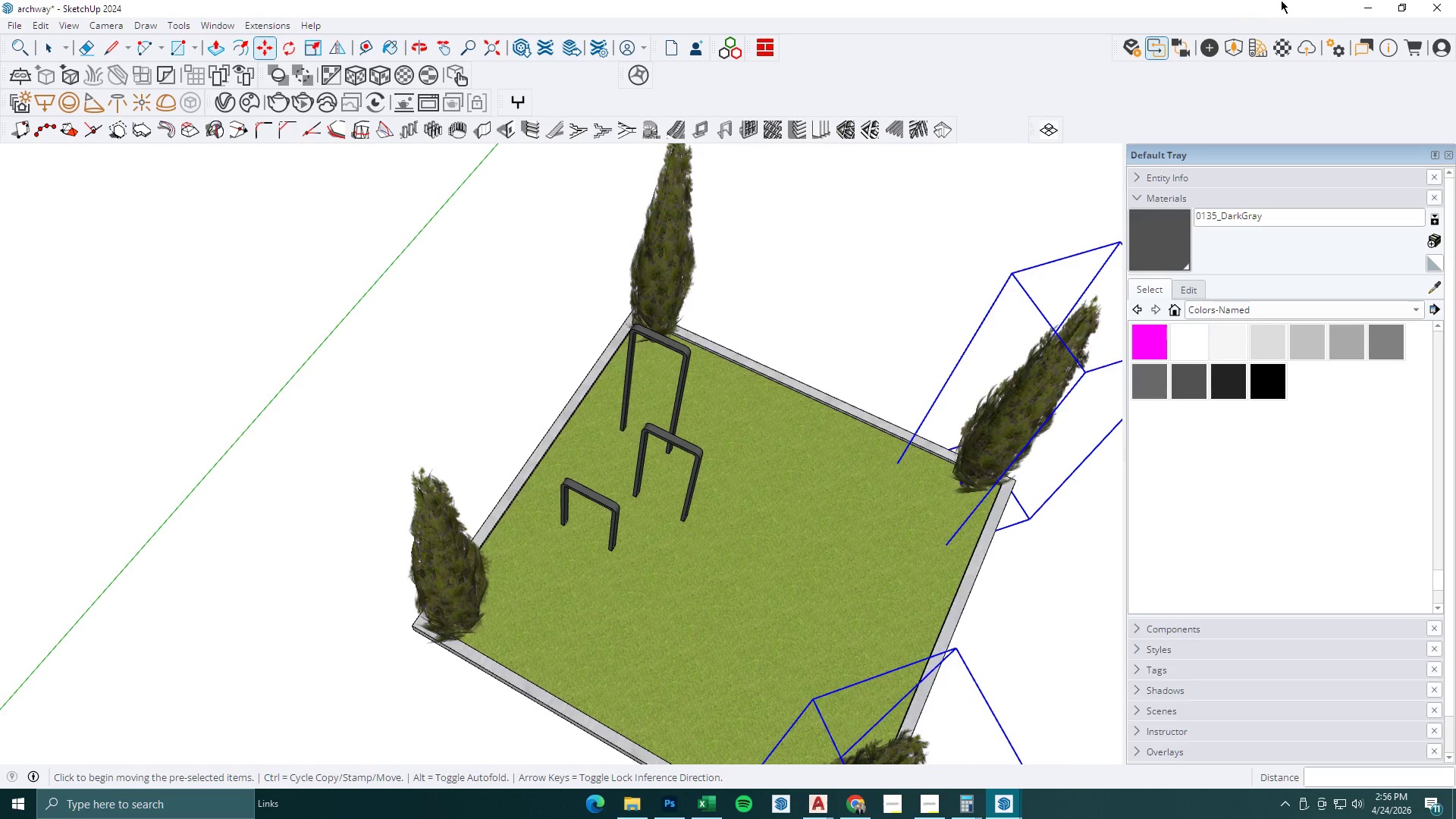 
left_click([1357, 8])
 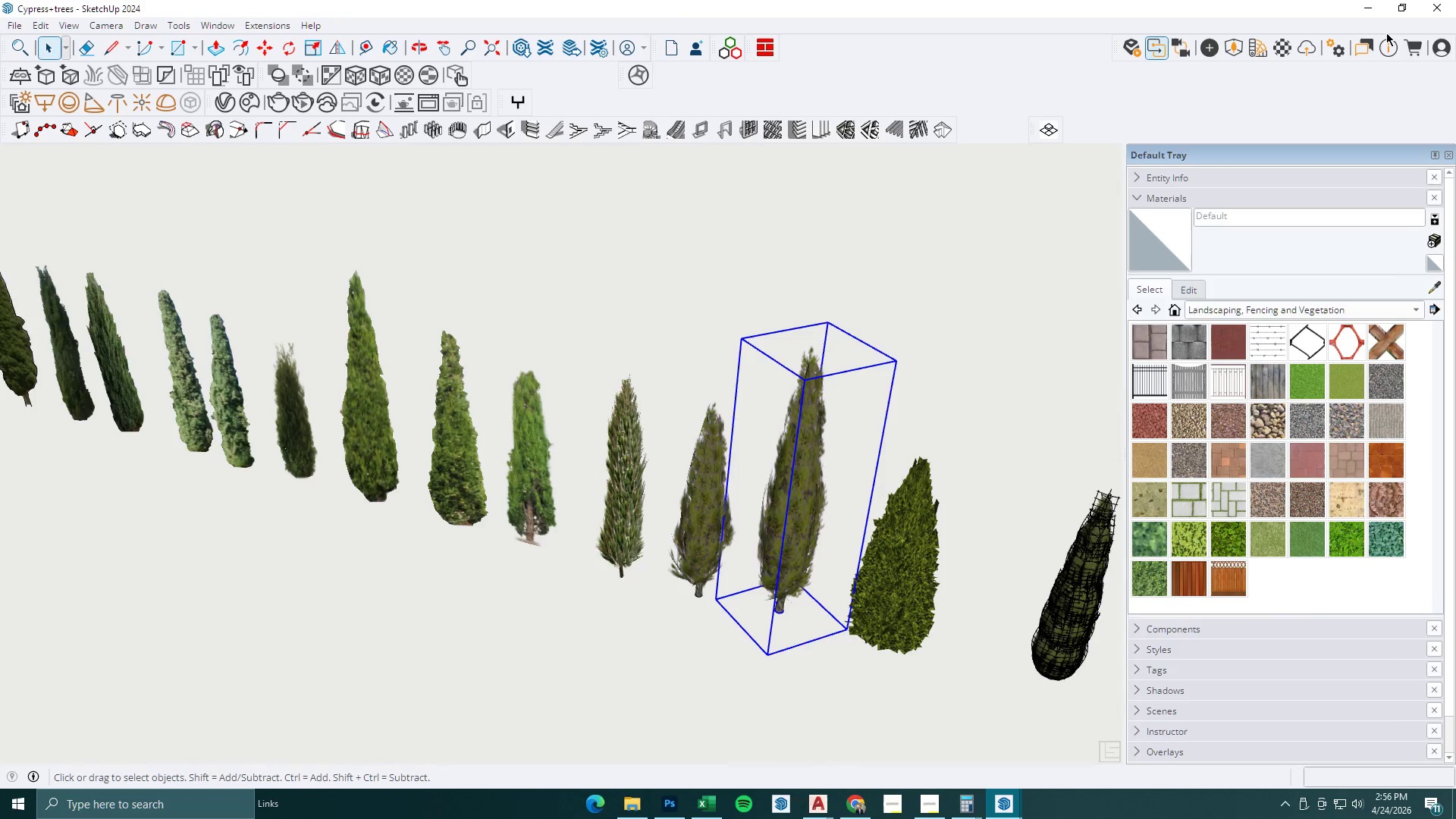 
left_click([1430, 5])